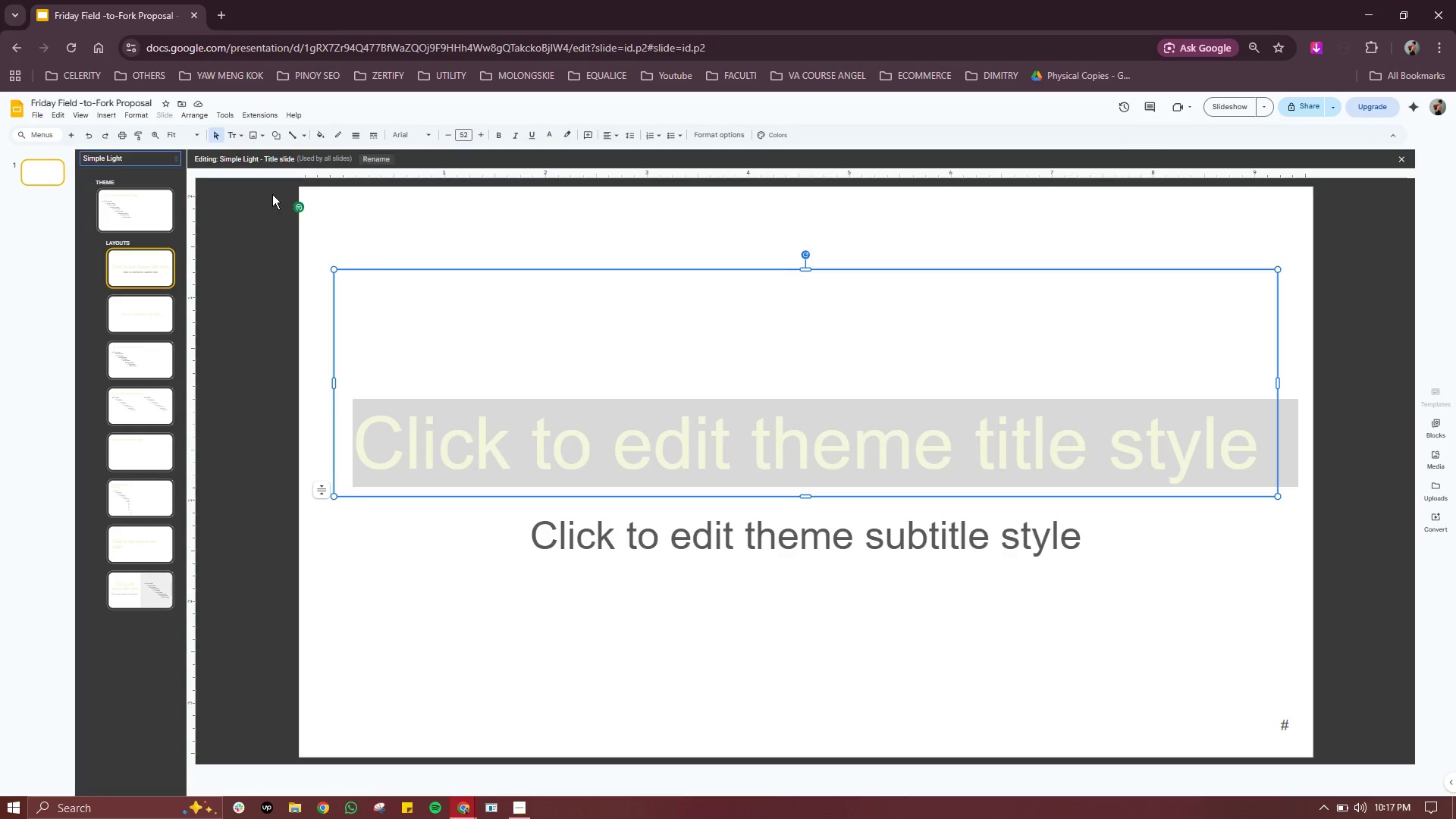 
left_click([133, 411])
 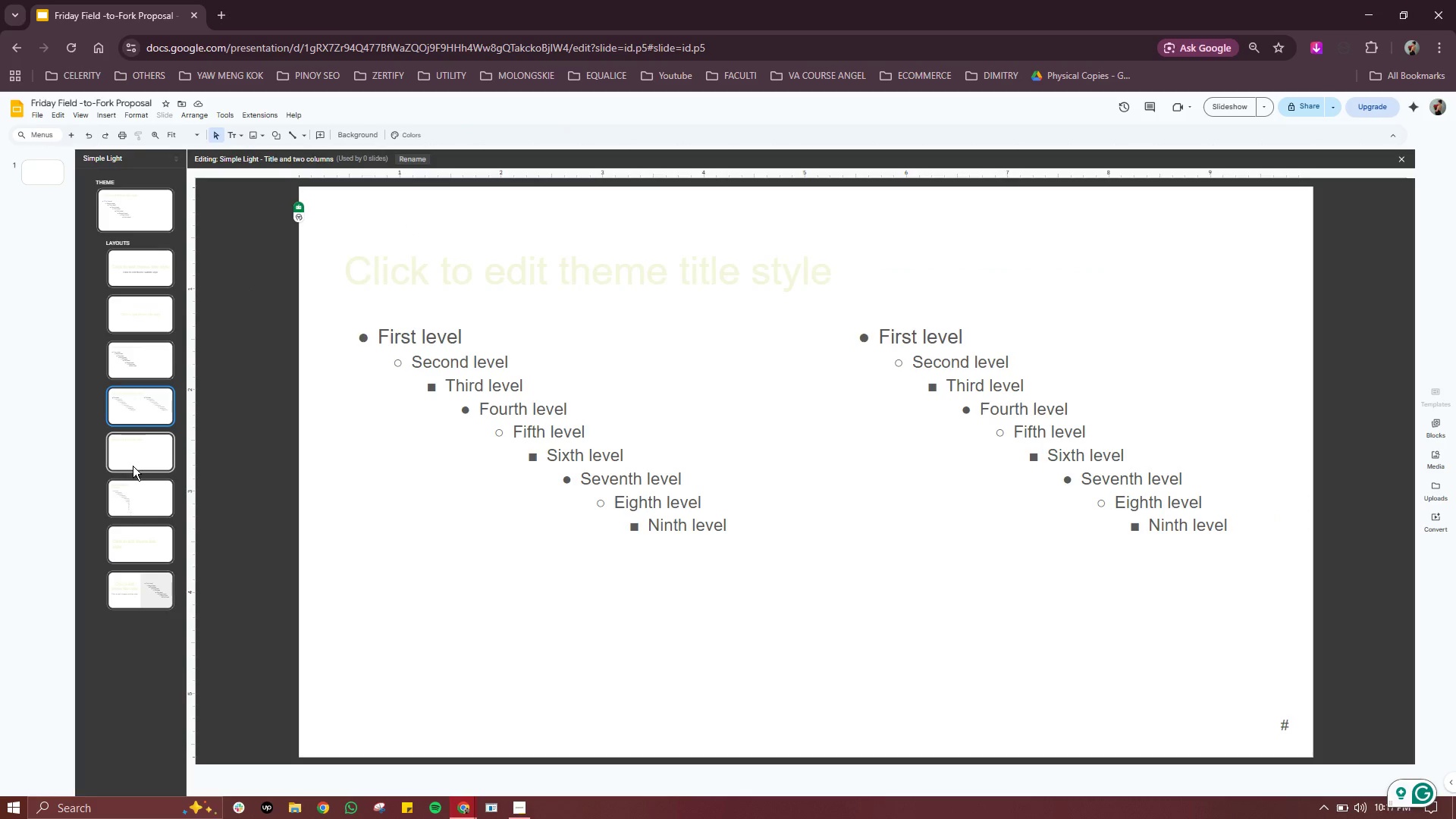 
left_click([133, 466])
 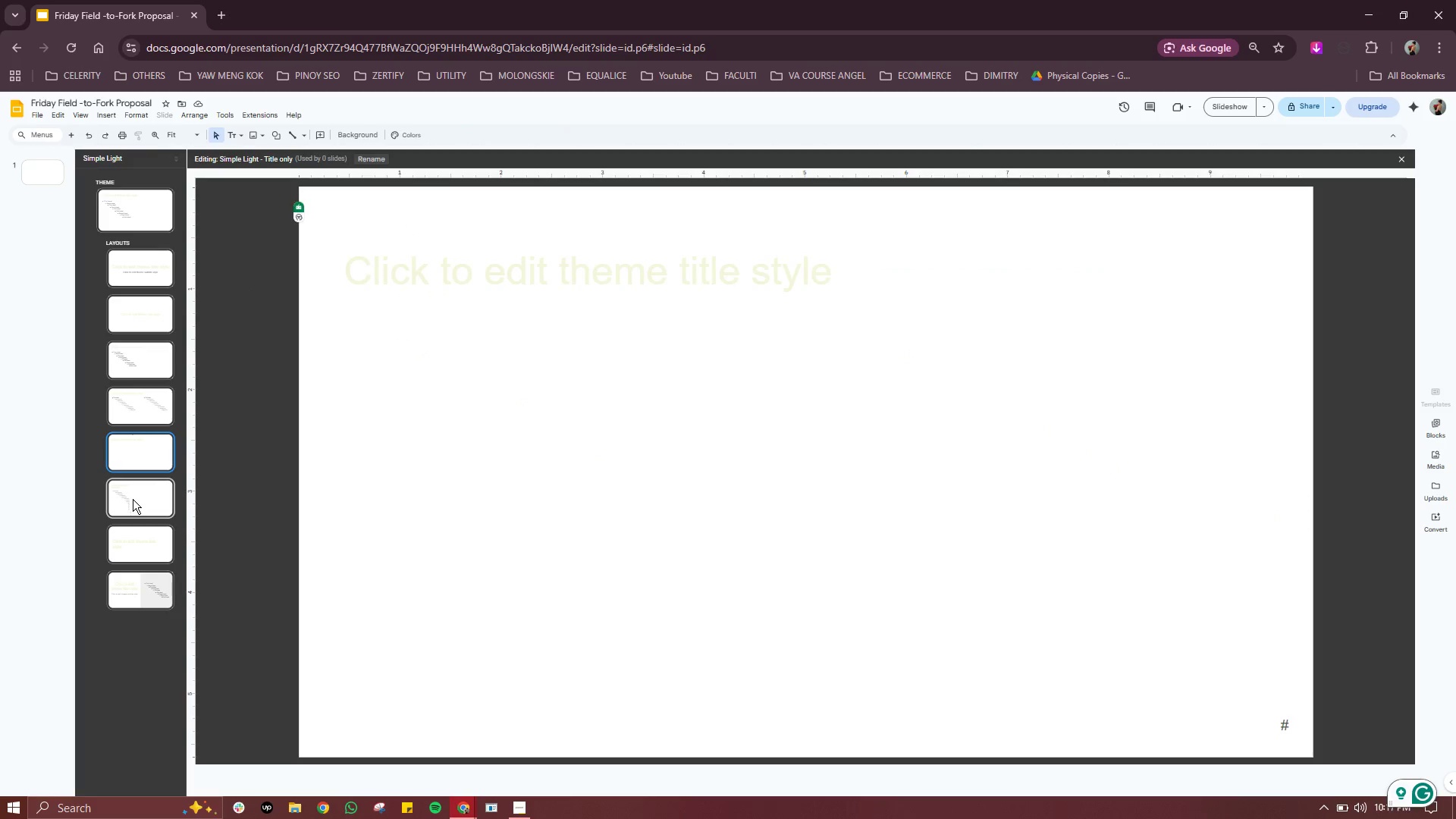 
left_click([133, 499])
 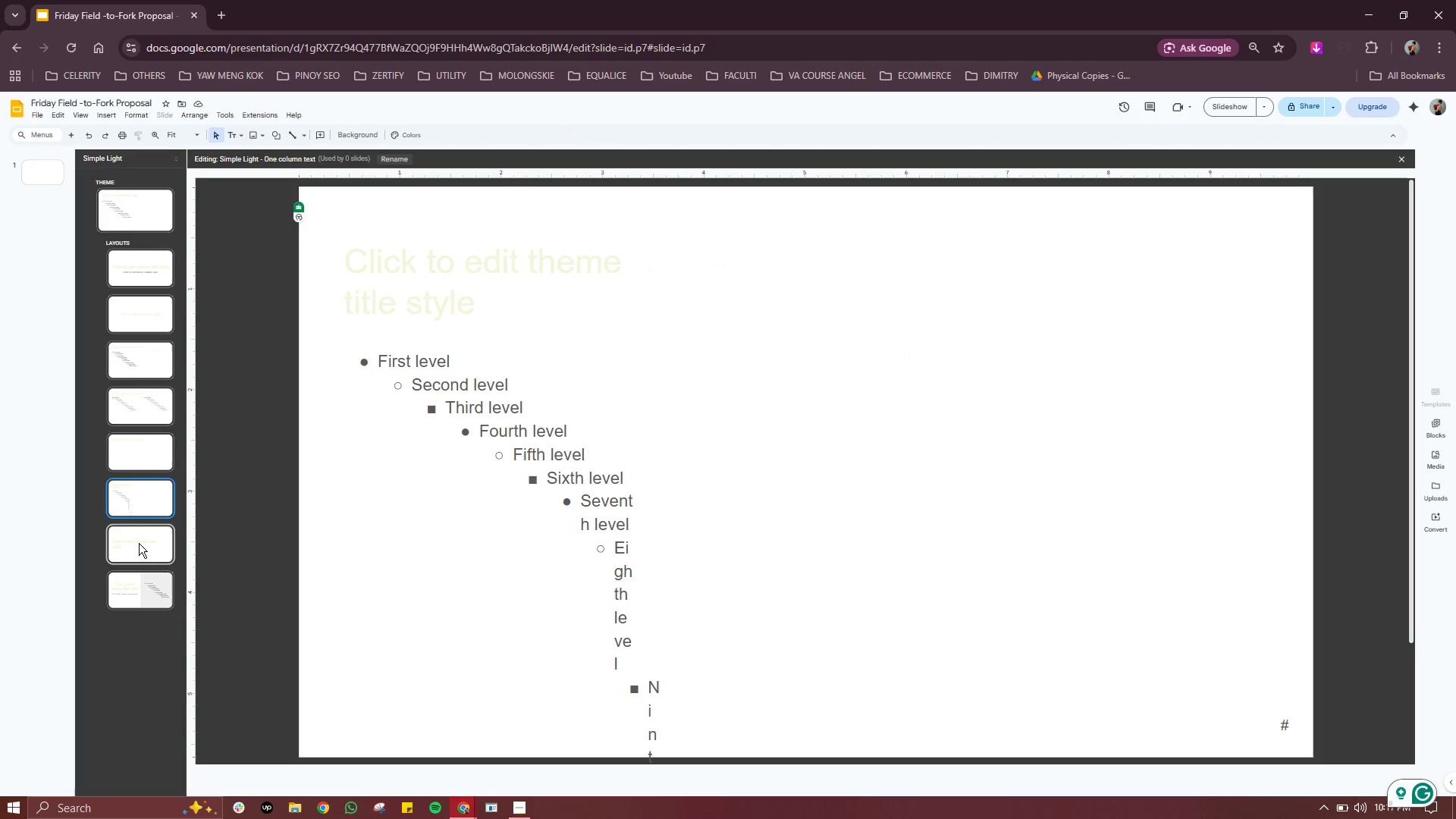 
left_click([139, 544])
 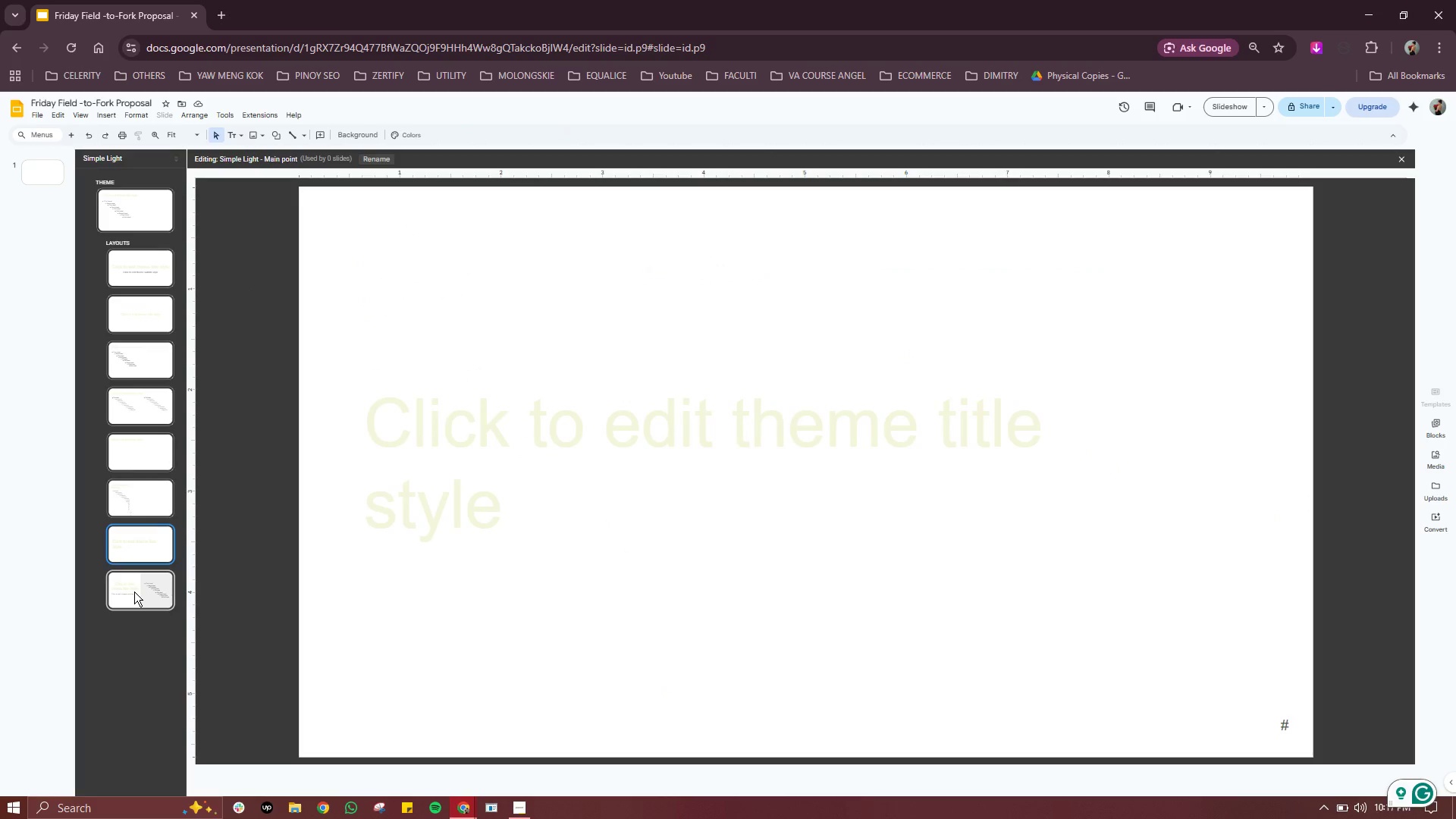 
left_click([134, 592])
 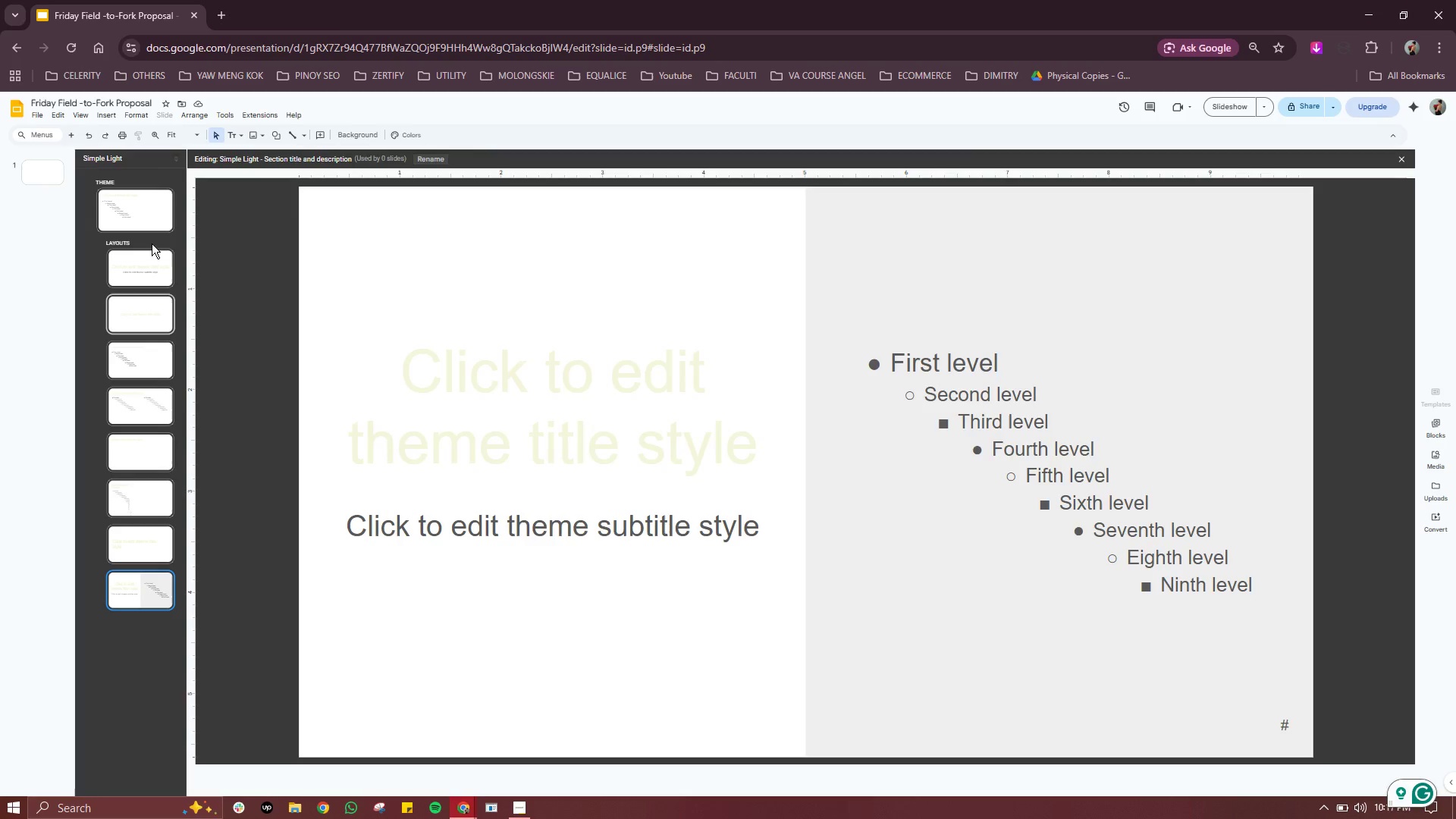 
left_click([152, 217])
 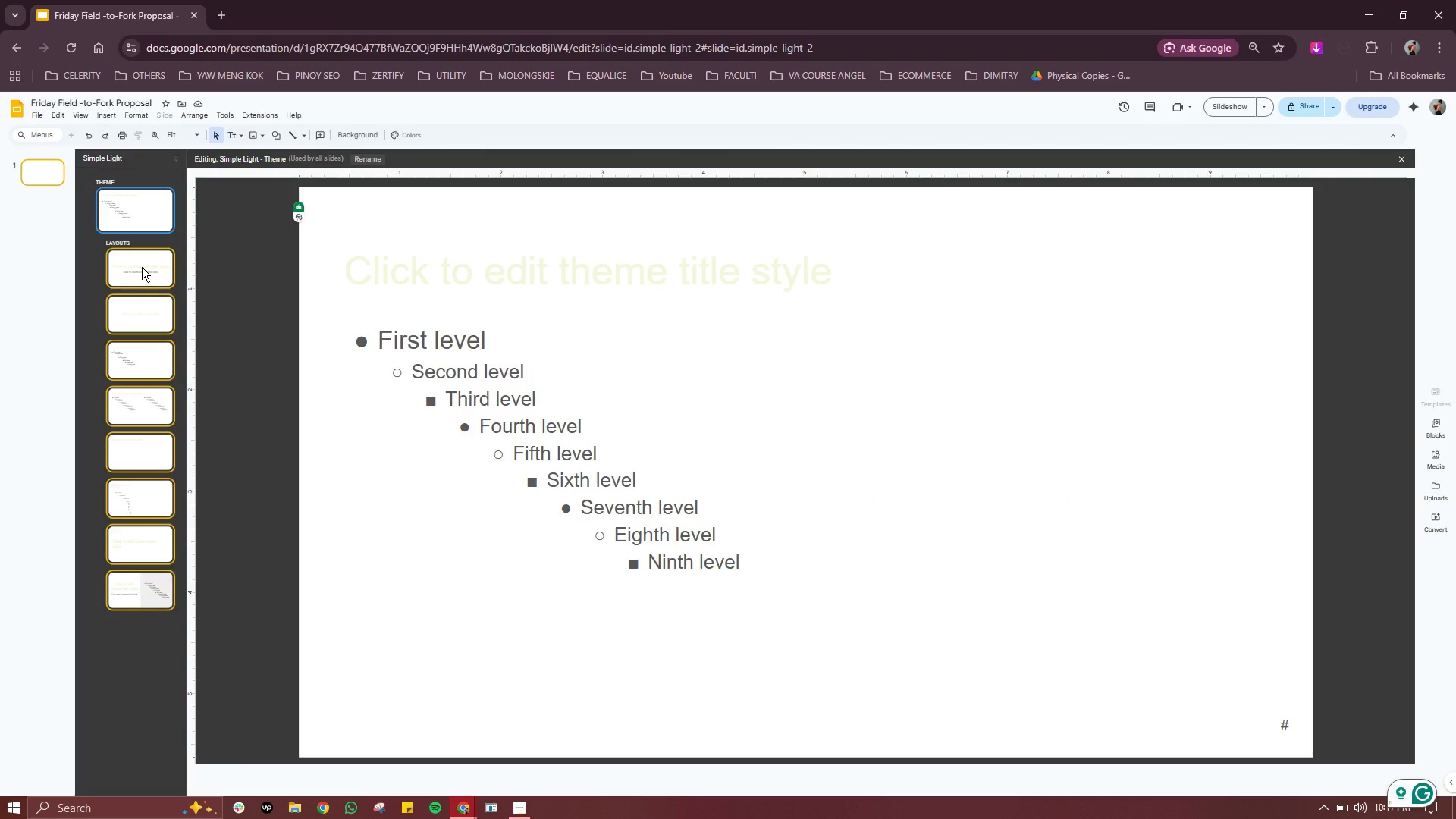 
left_click([142, 267])
 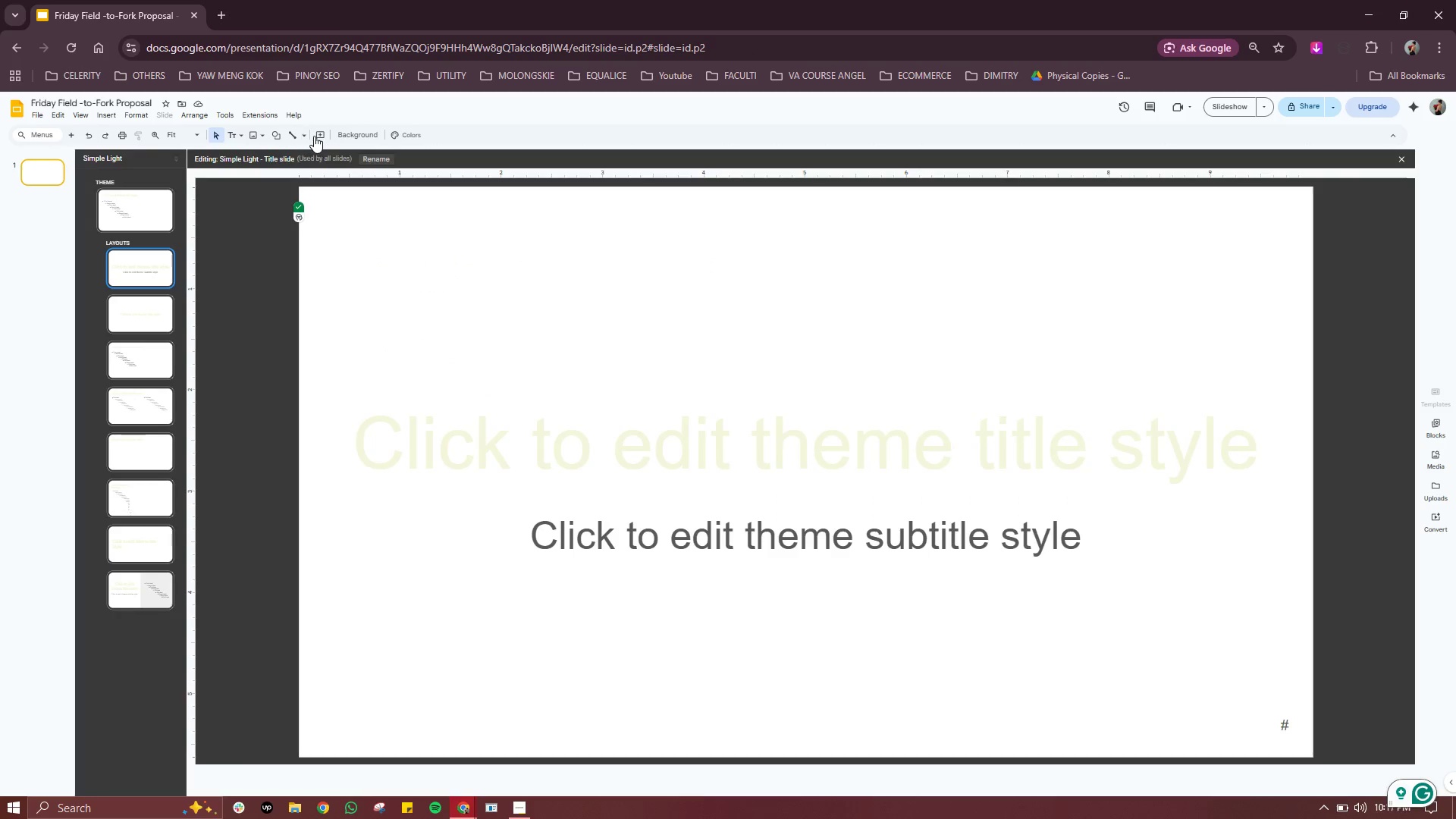 
left_click([362, 136])
 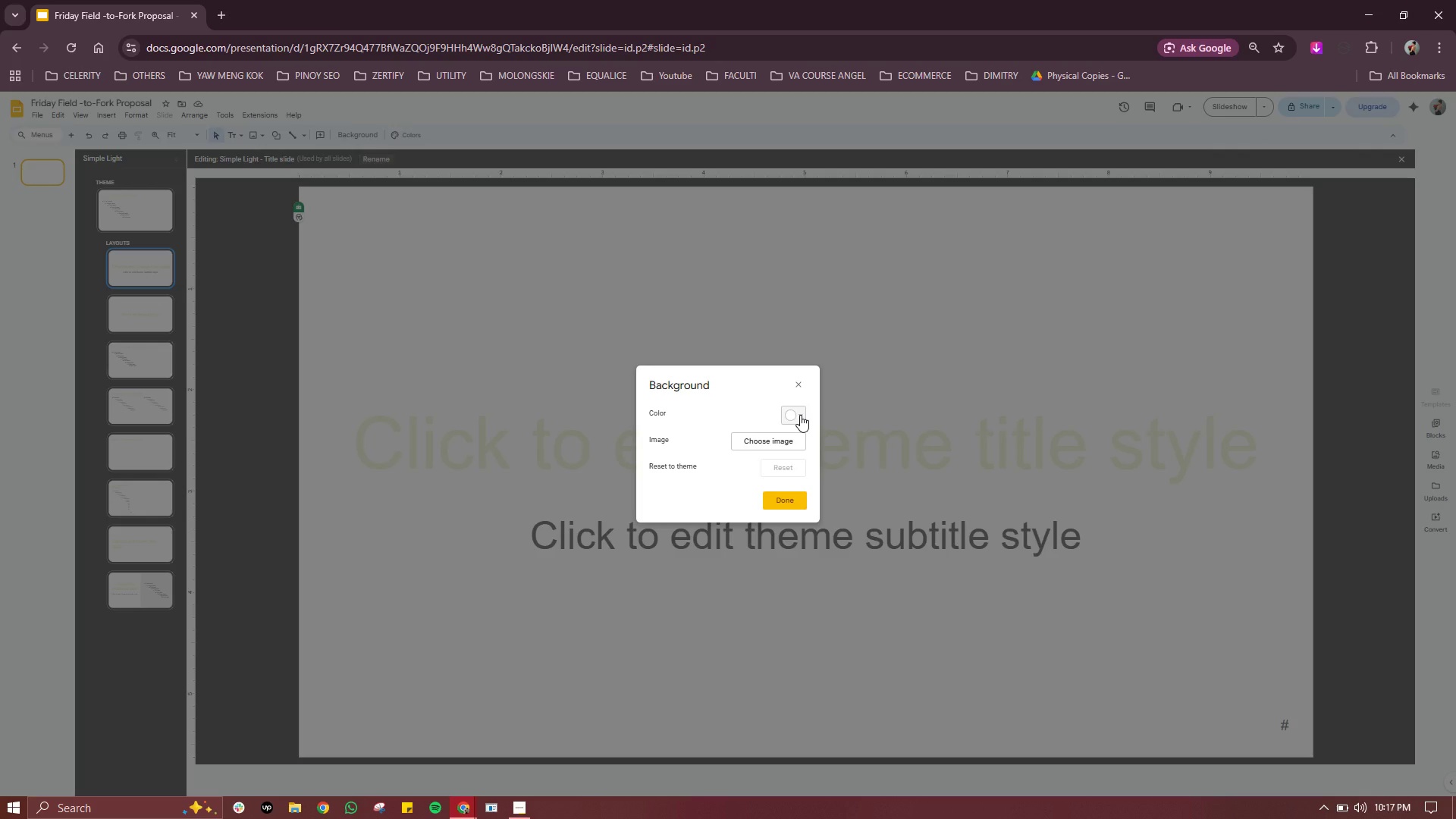 
left_click([800, 415])
 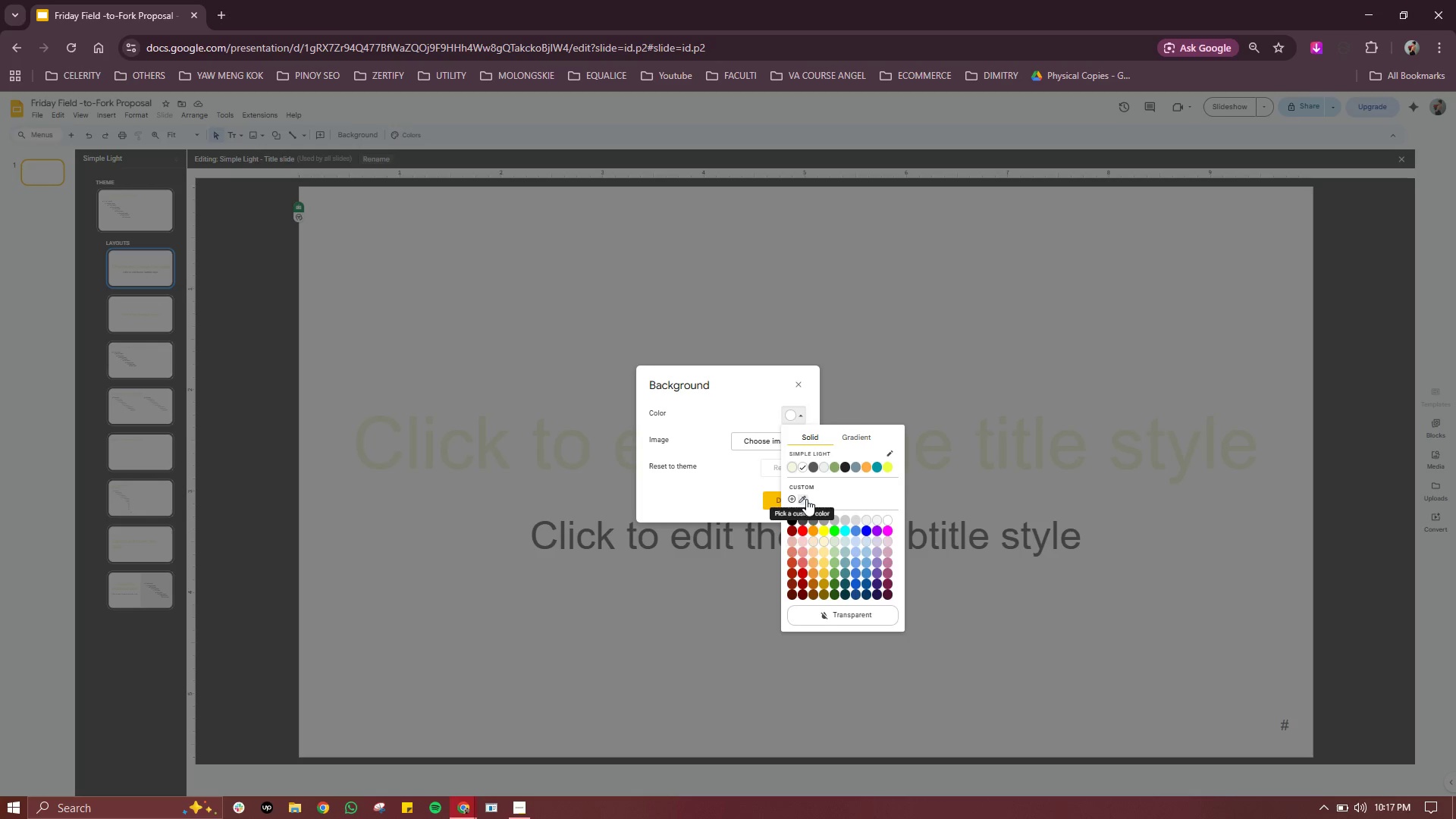 
left_click([806, 499])
 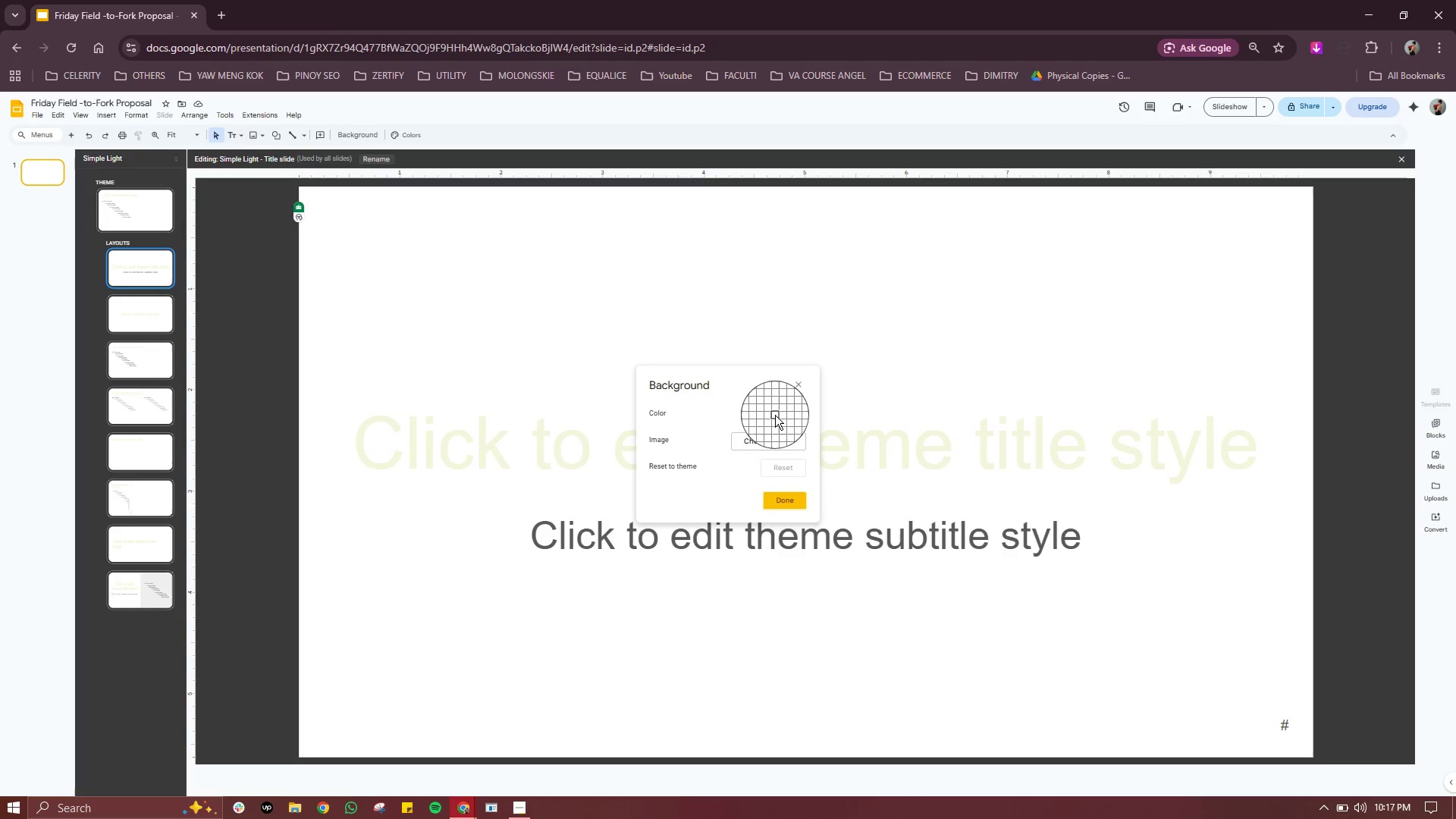 
left_click([789, 421])
 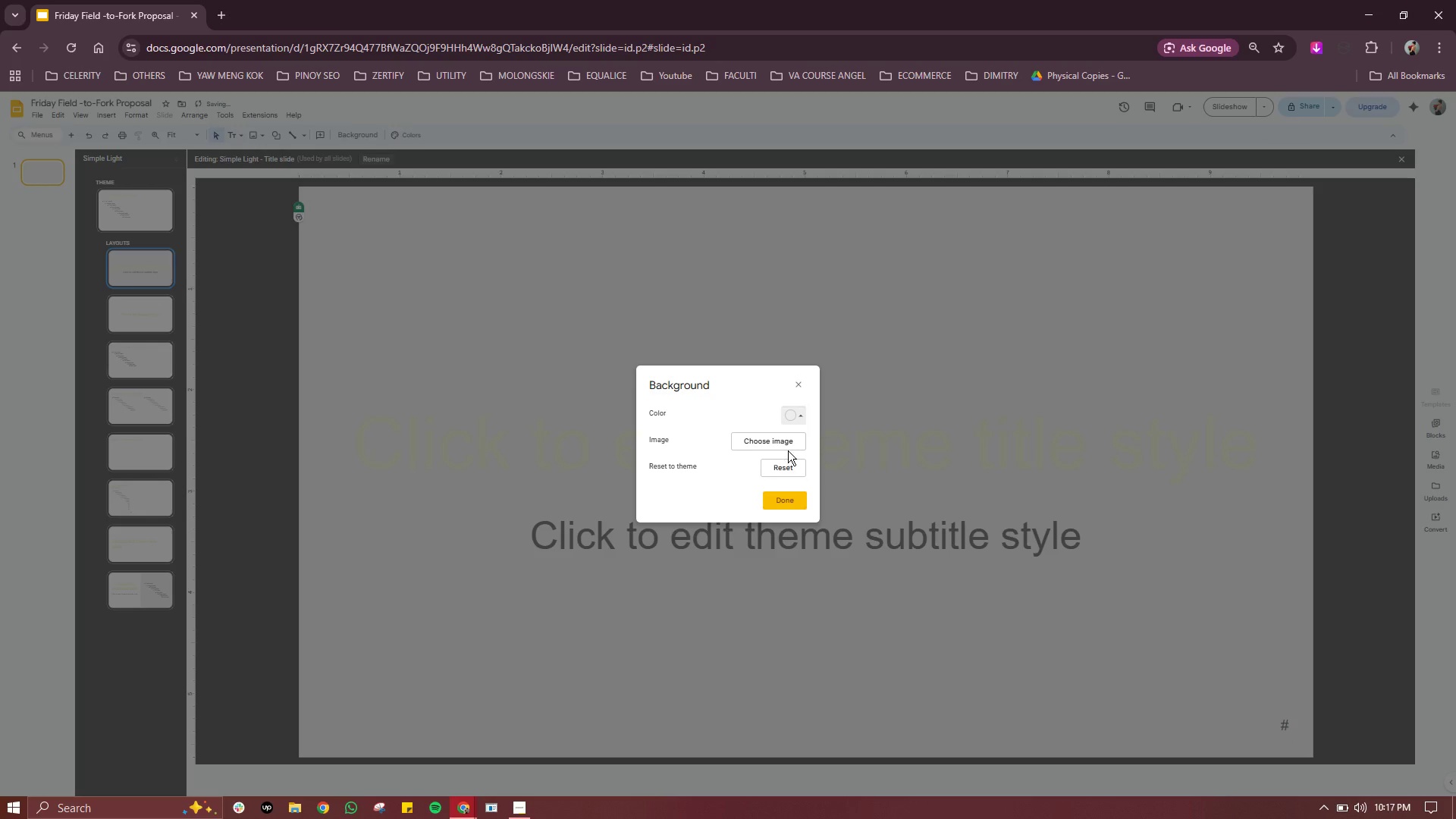 
left_click([780, 464])
 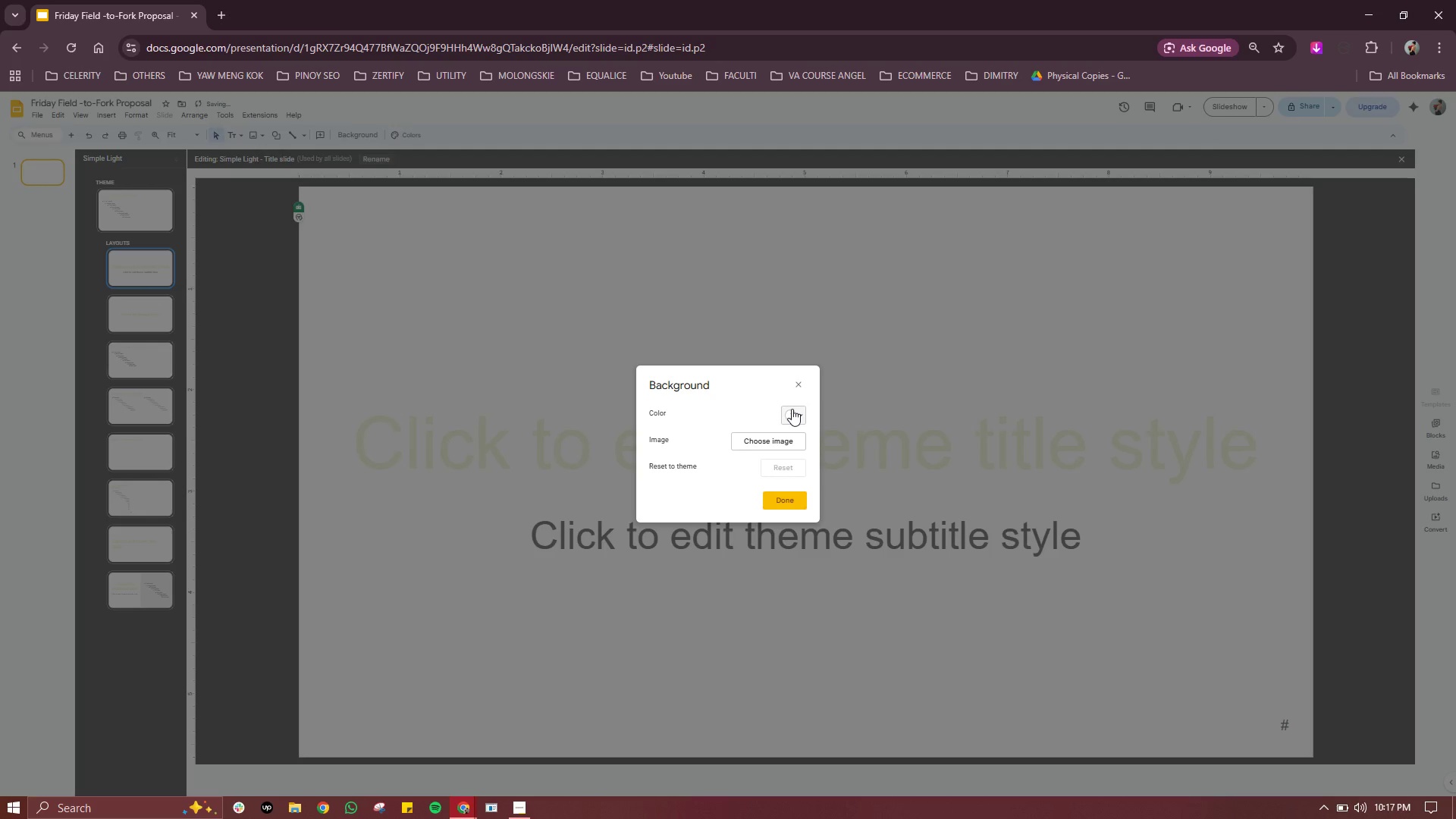 
left_click([792, 409])
 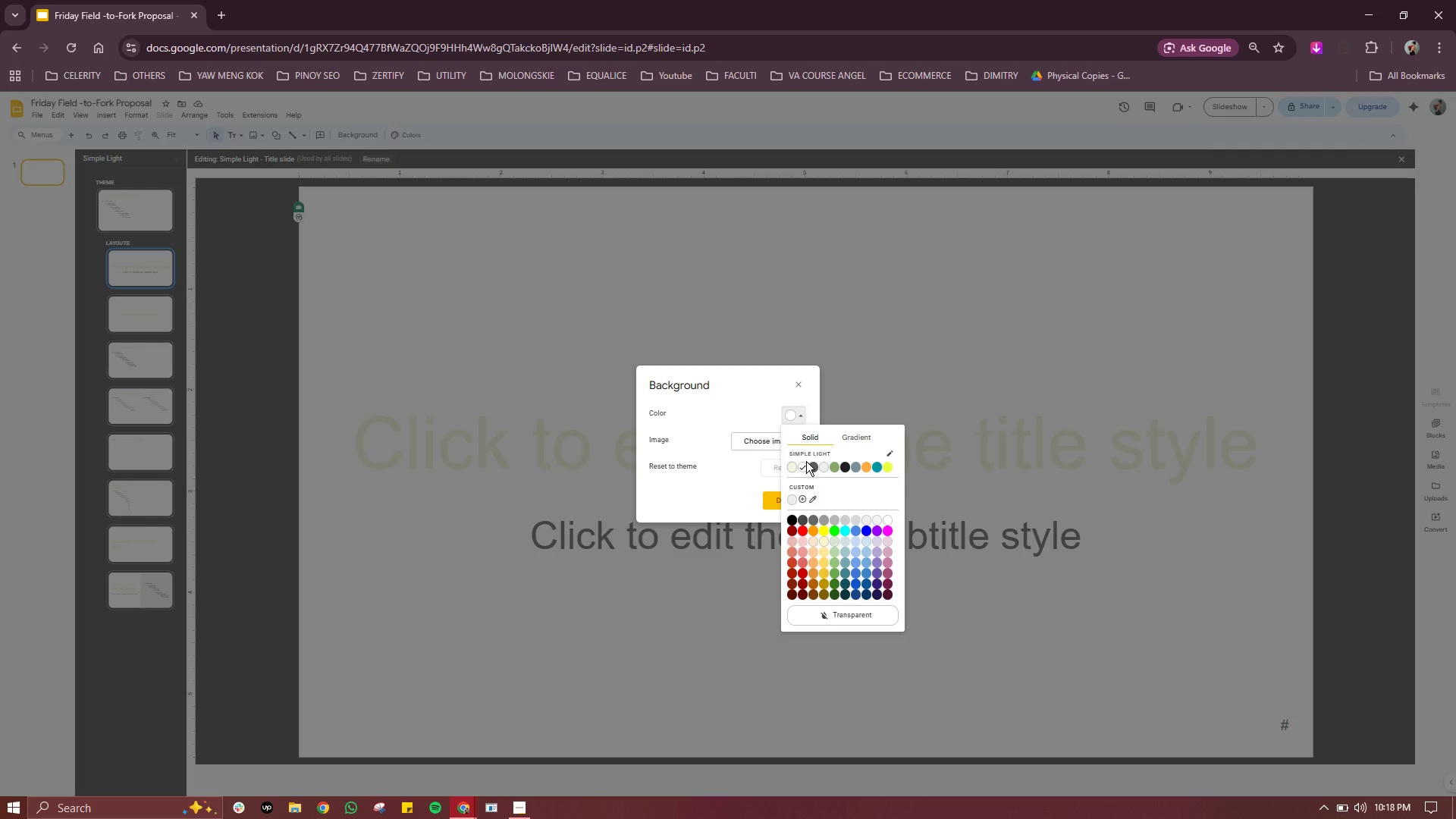 
wait(11.76)
 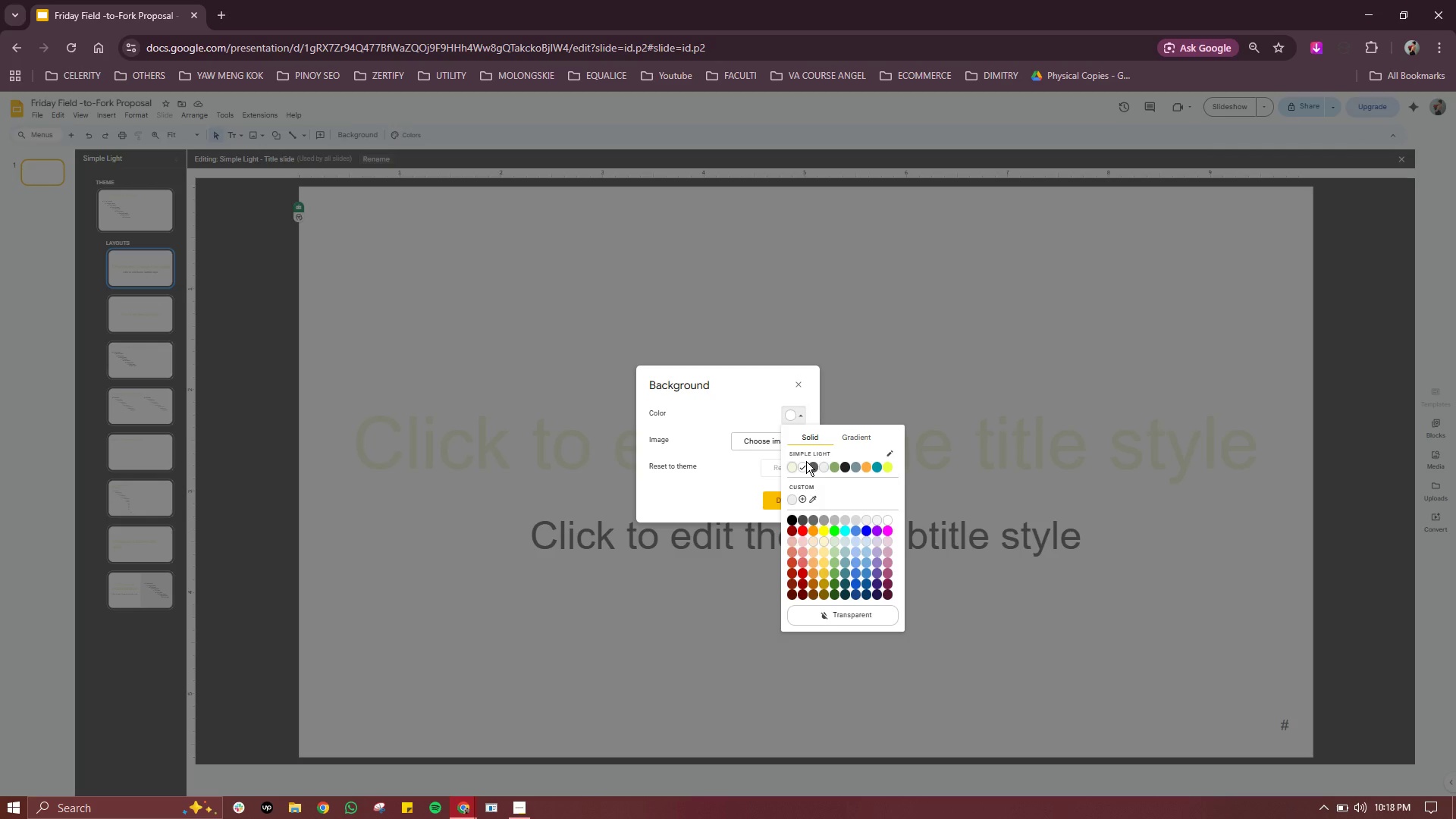 
left_click([834, 465])
 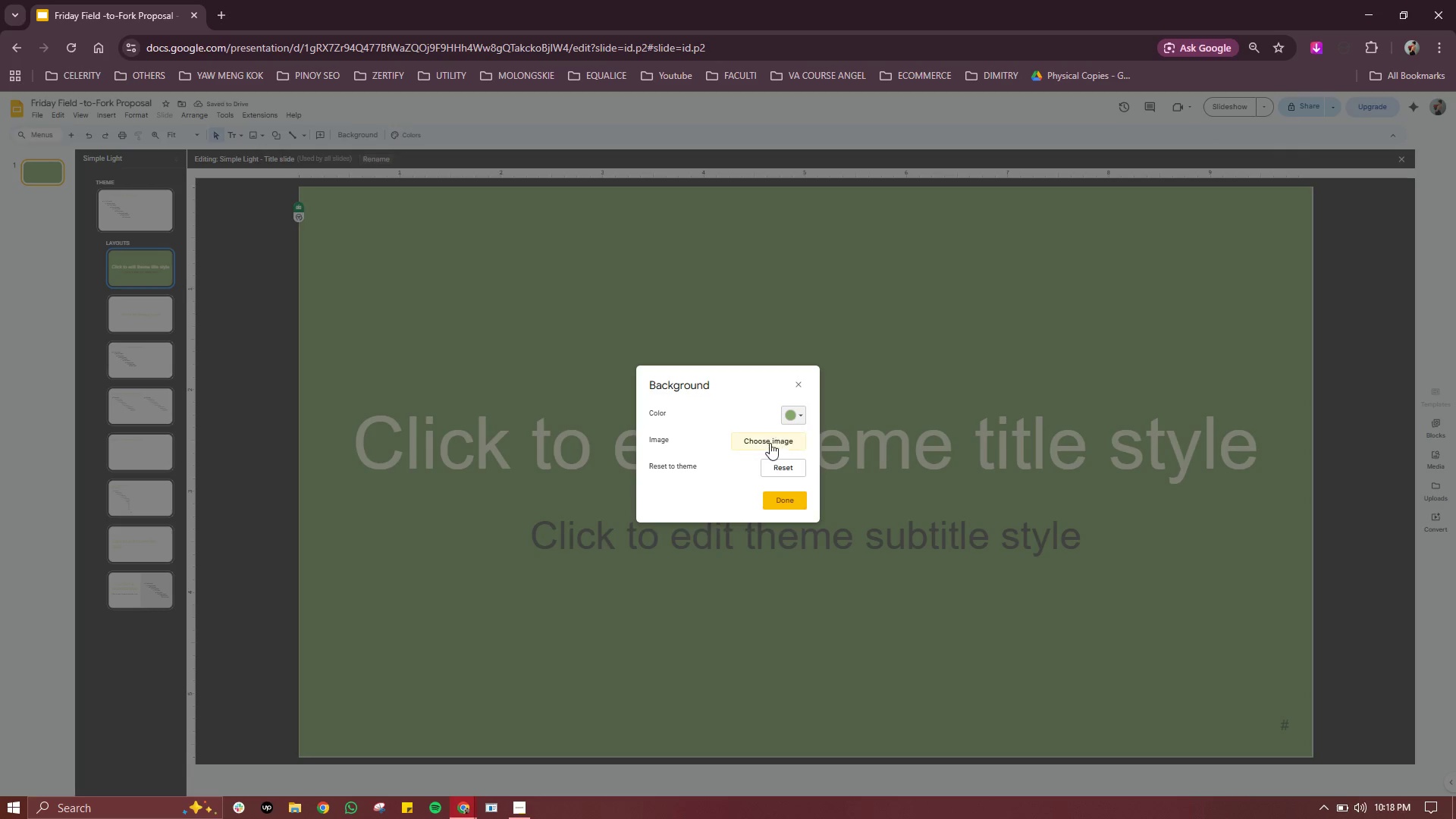 
left_click([783, 500])
 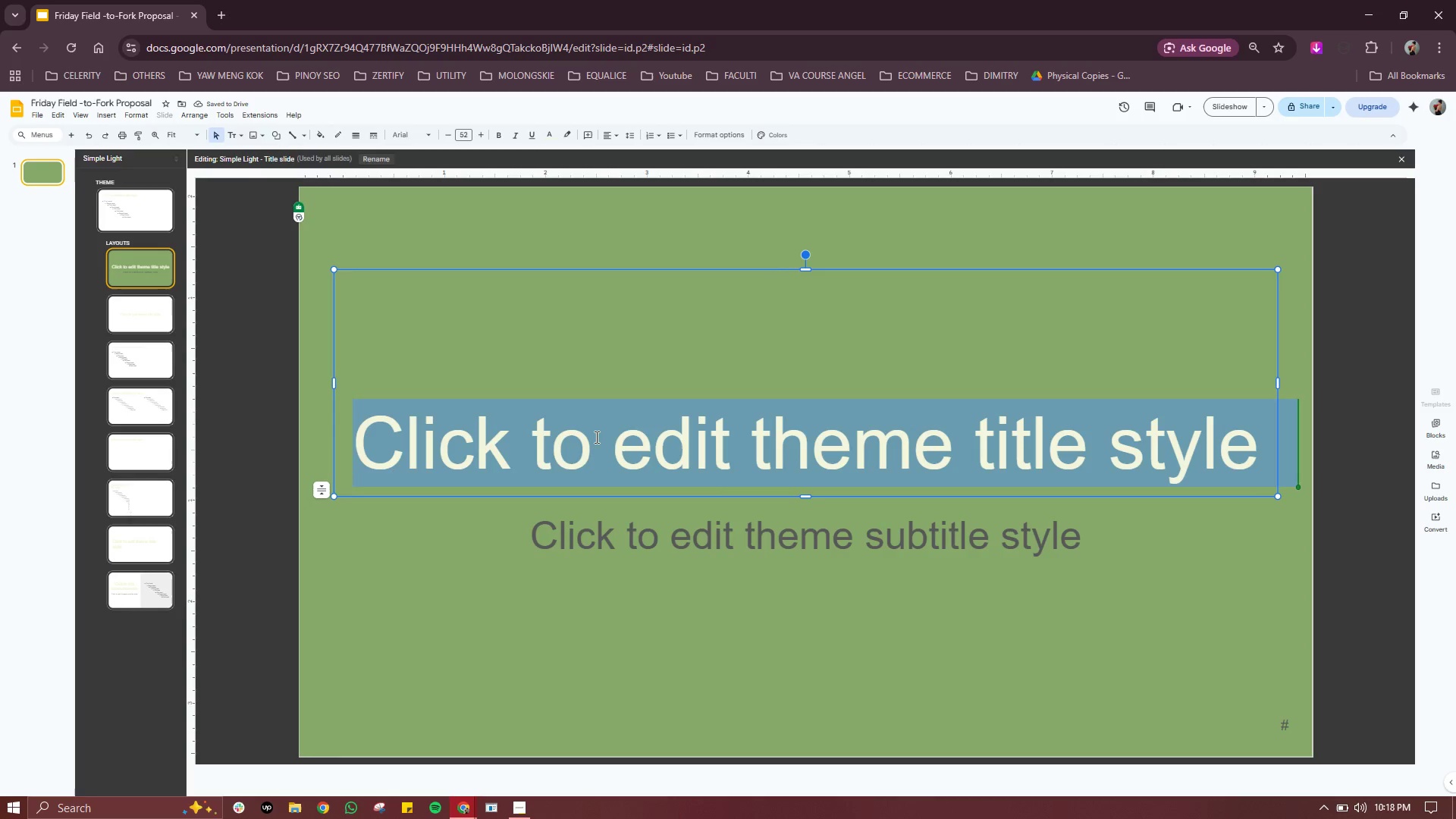 
double_click([595, 437])
 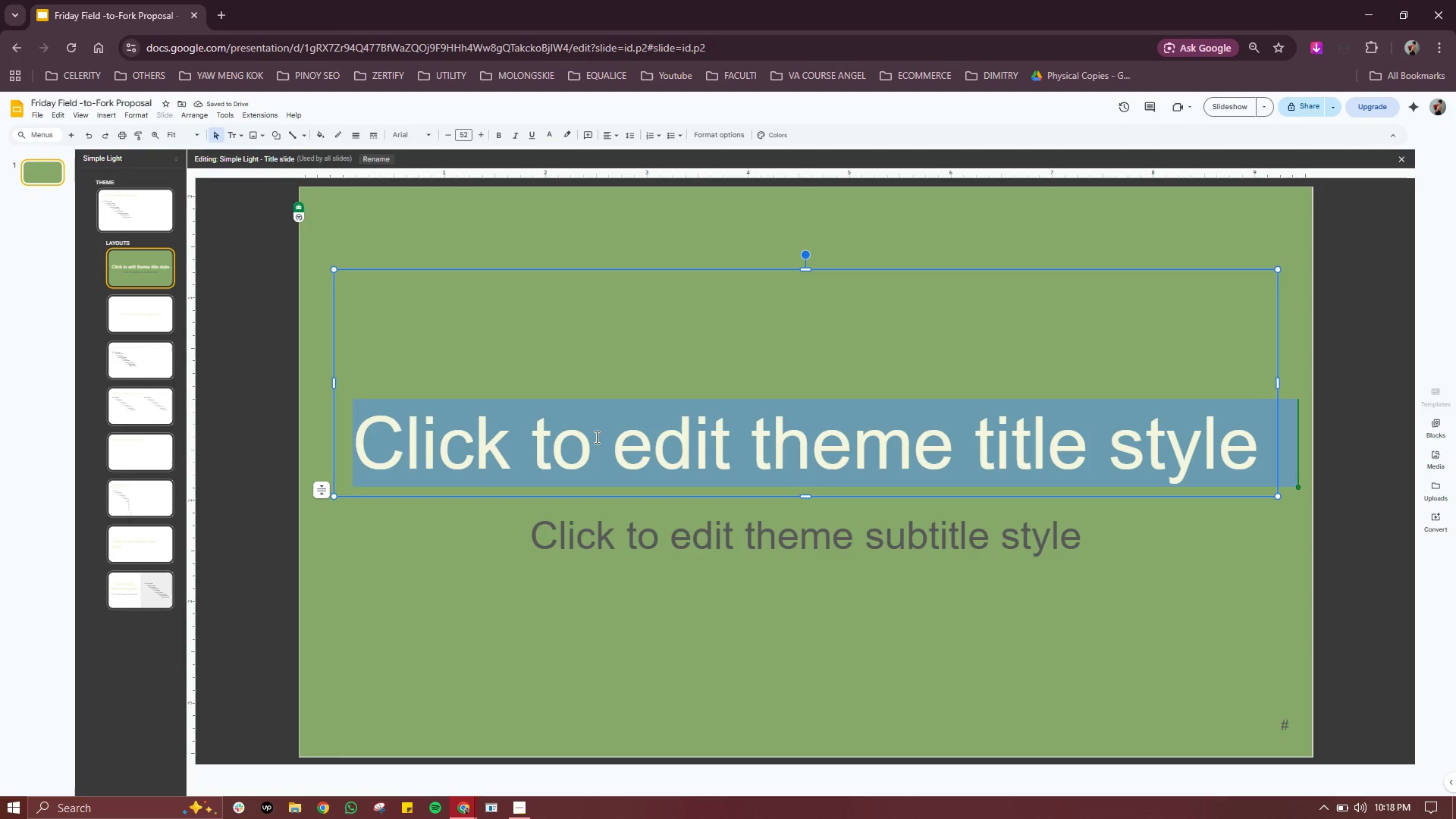 
triple_click([595, 437])
 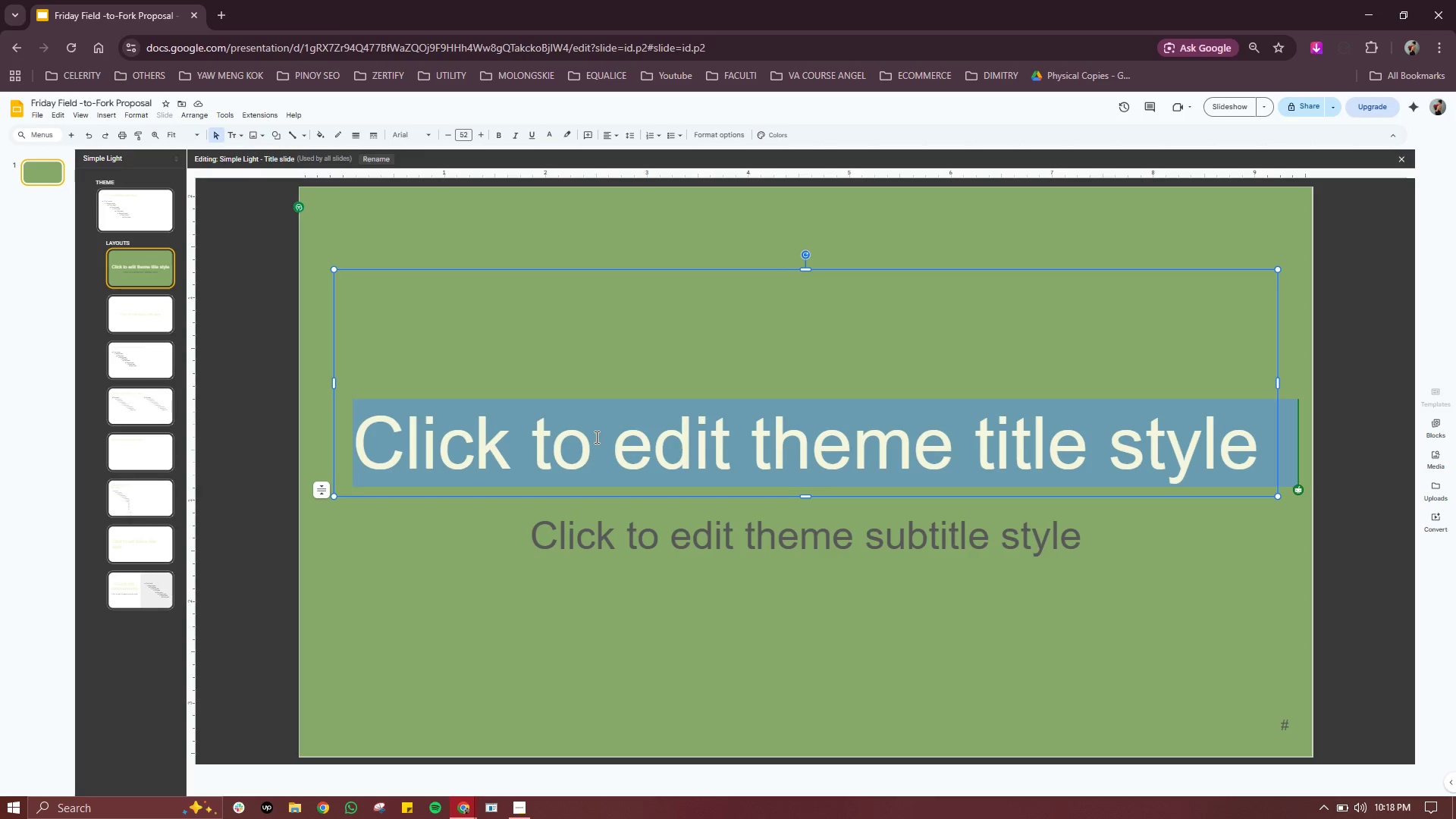 
key(F)
 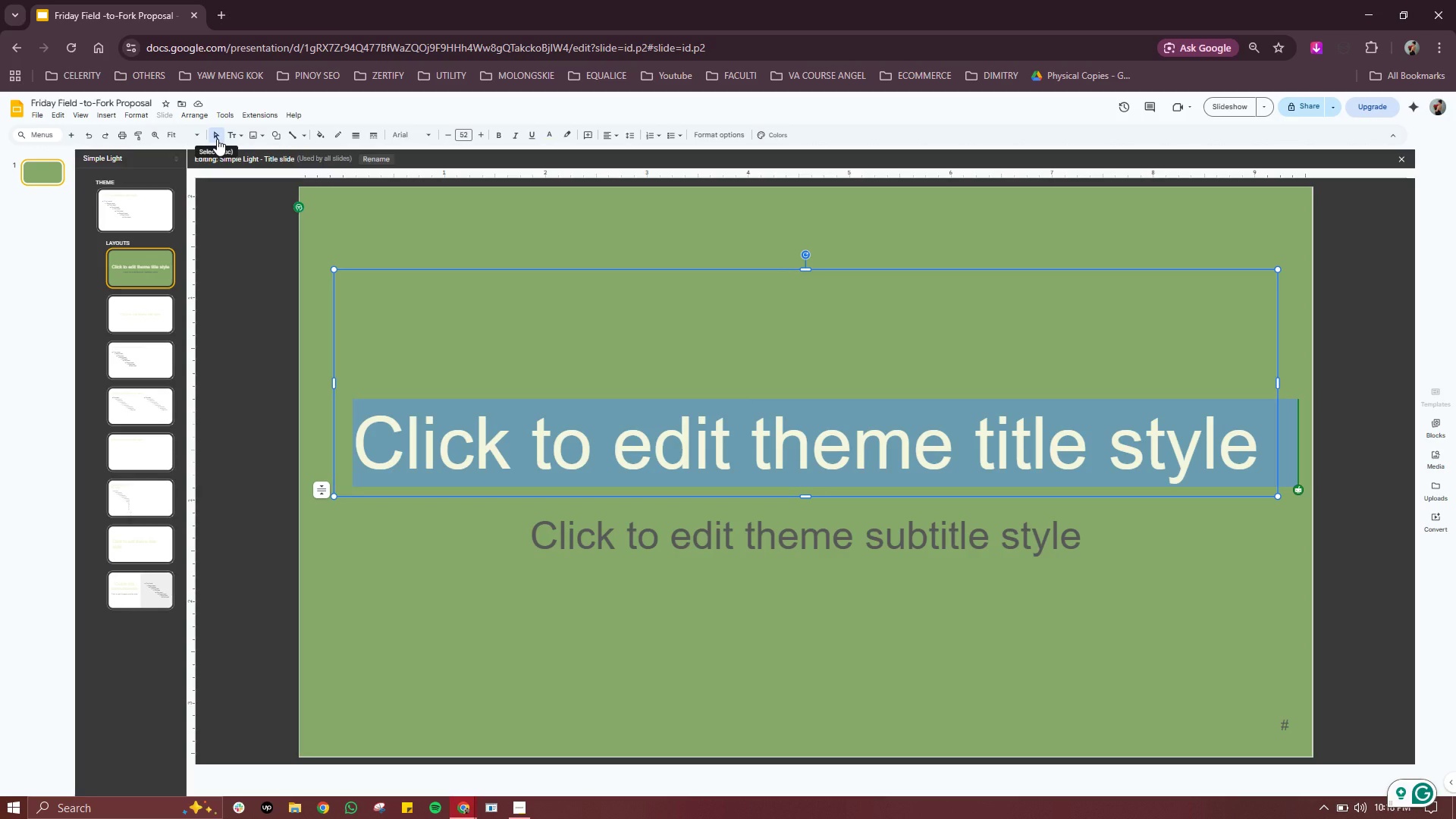 
wait(5.58)
 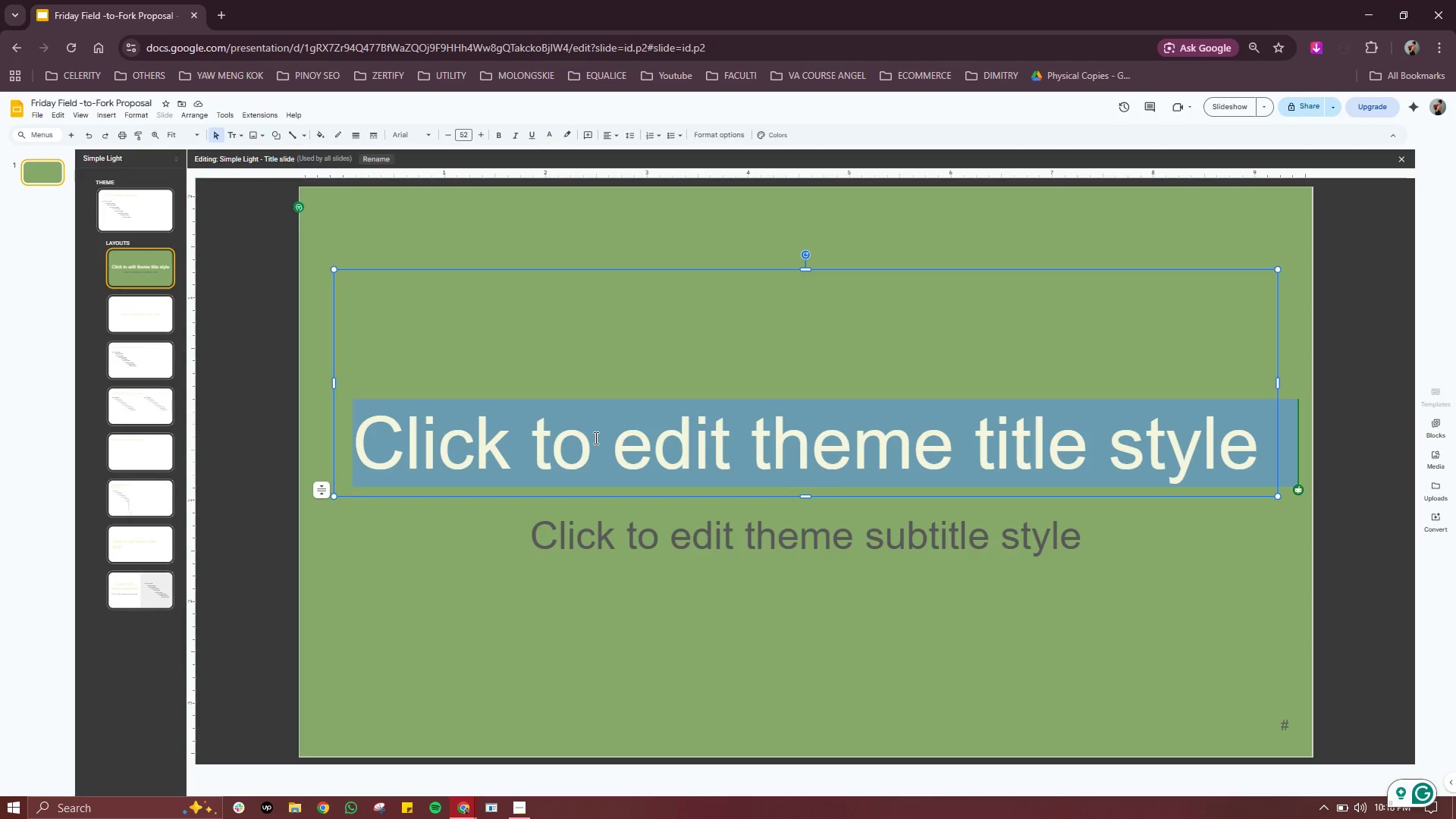 
left_click([218, 134])
 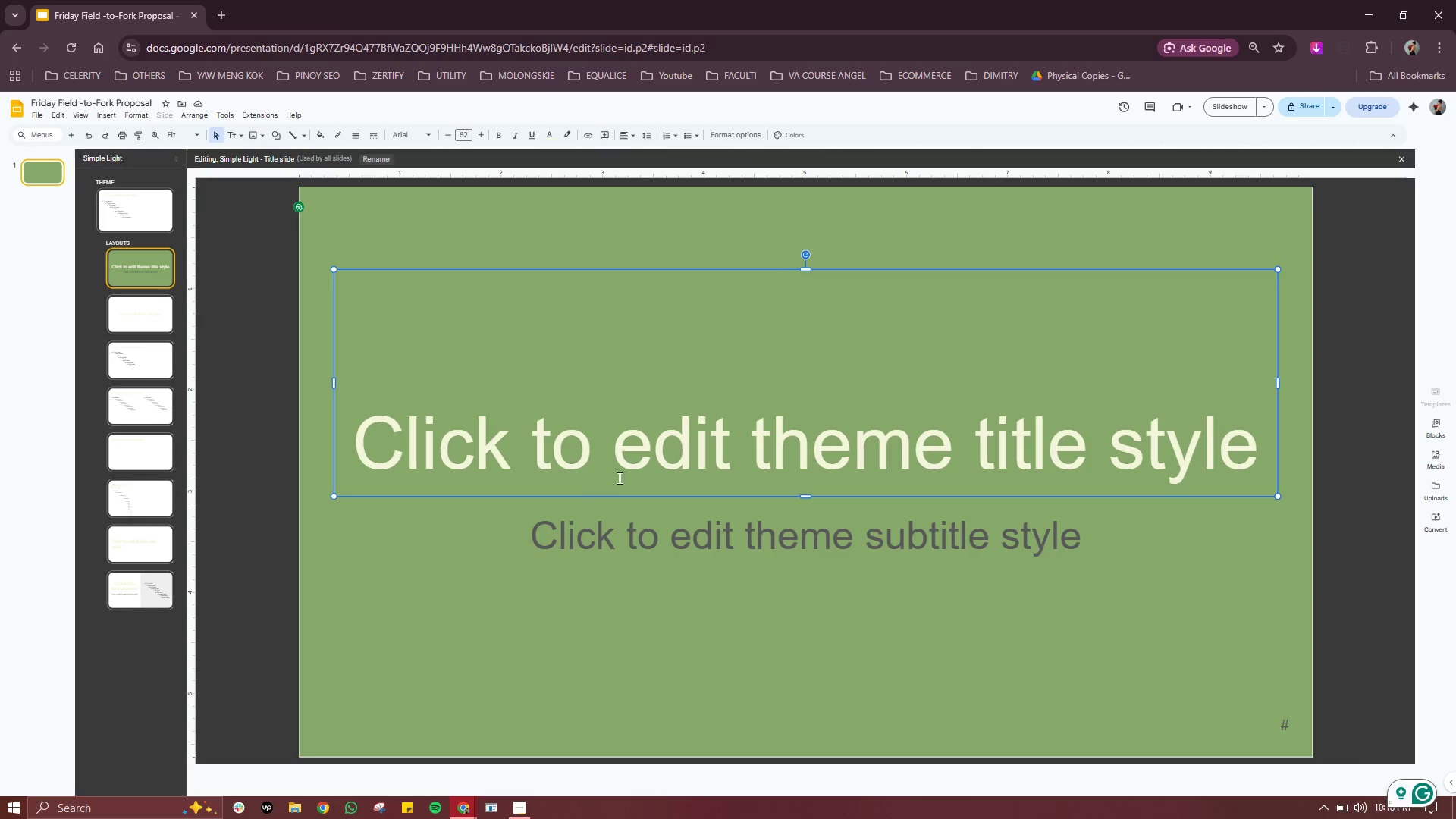 
double_click([708, 440])
 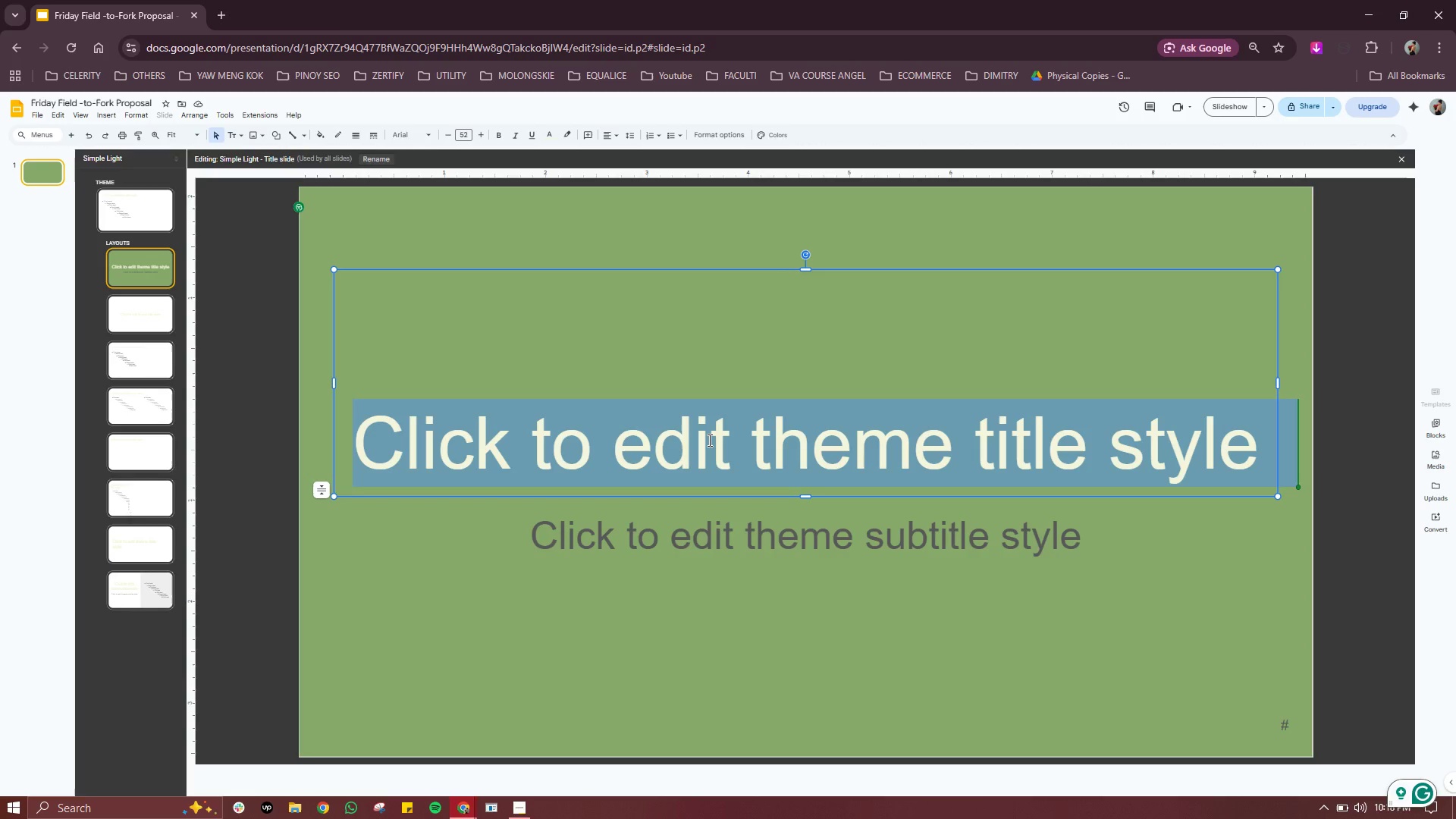 
triple_click([708, 440])
 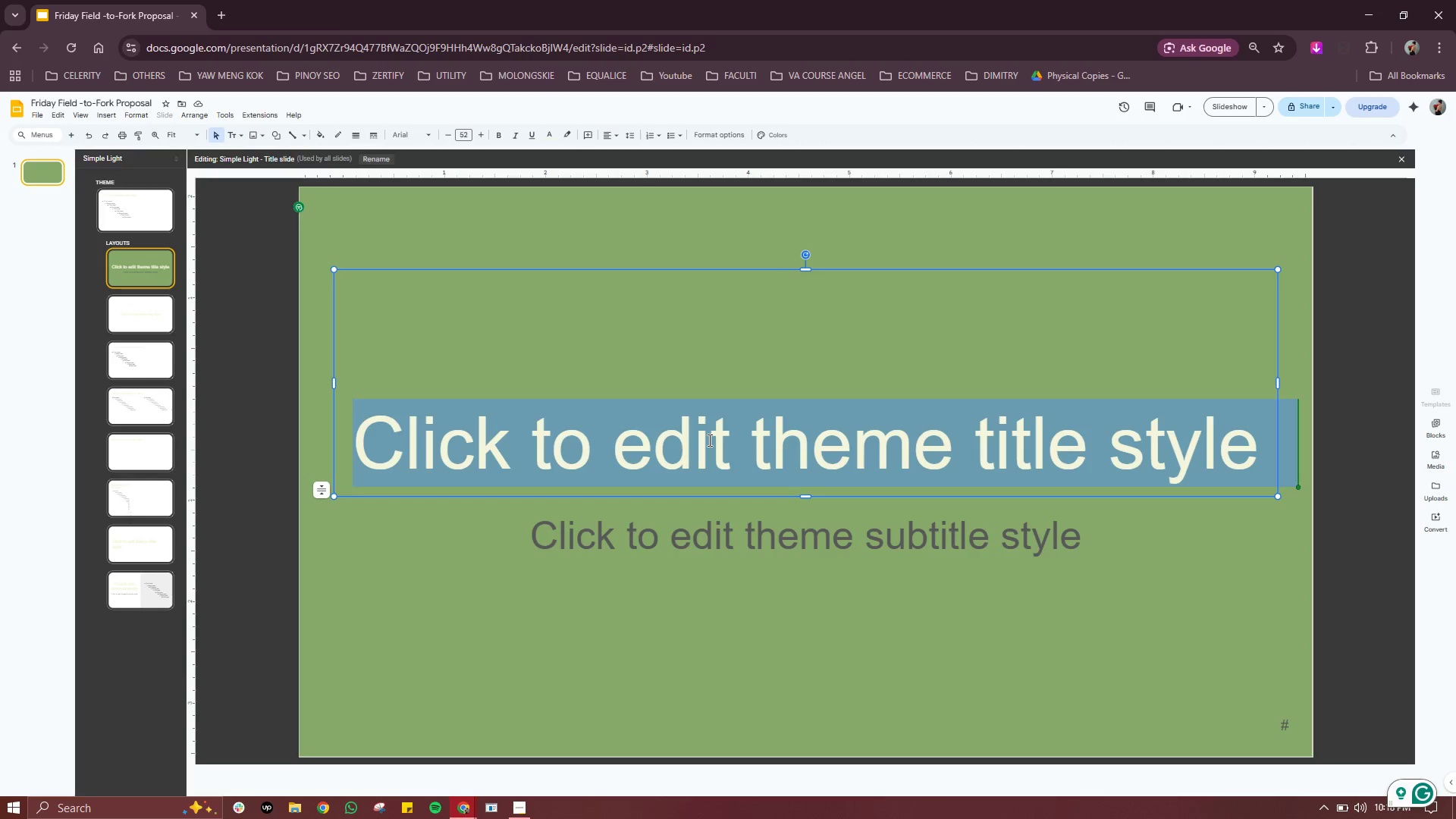 
key(F)
 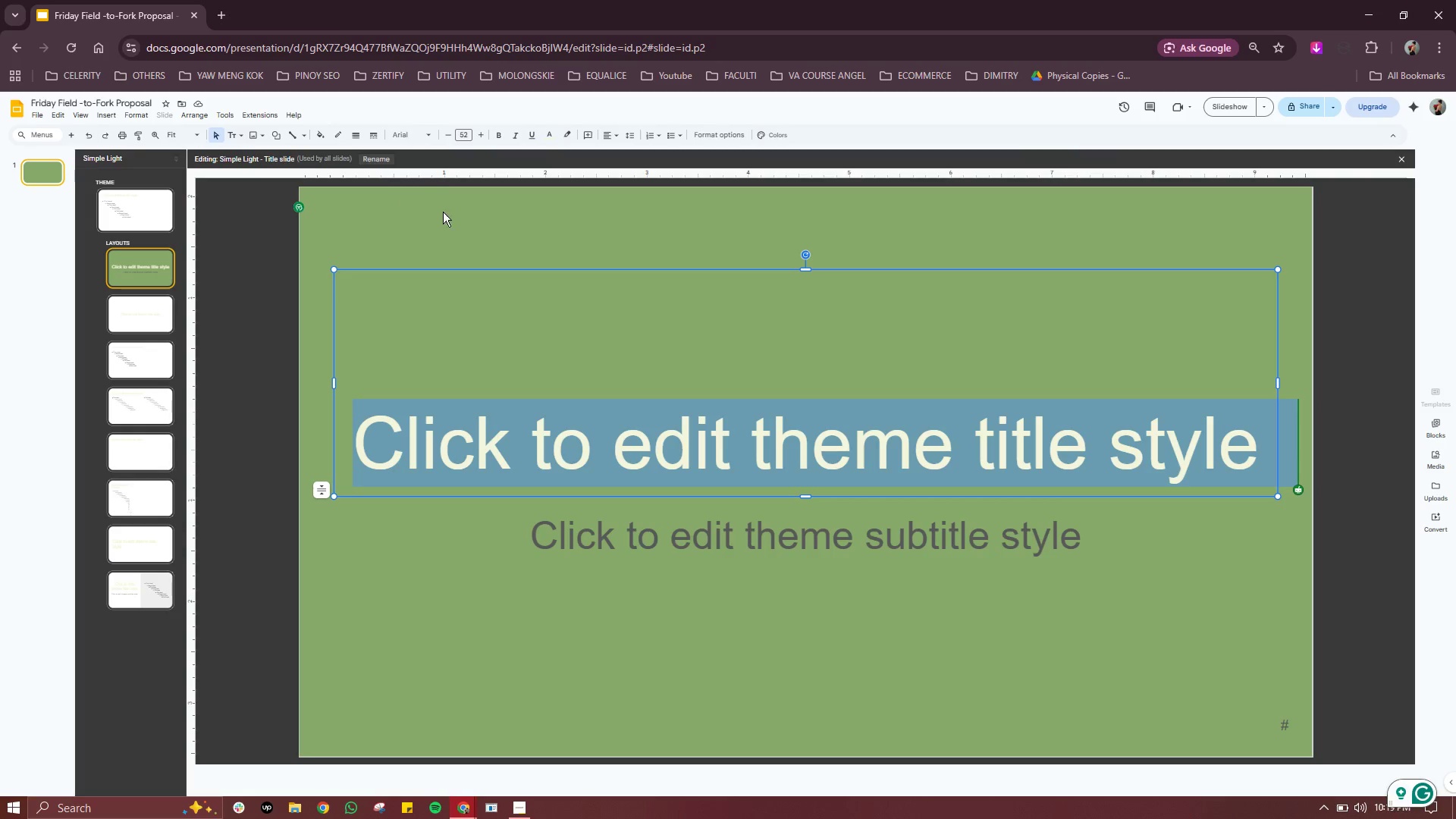 
wait(43.81)
 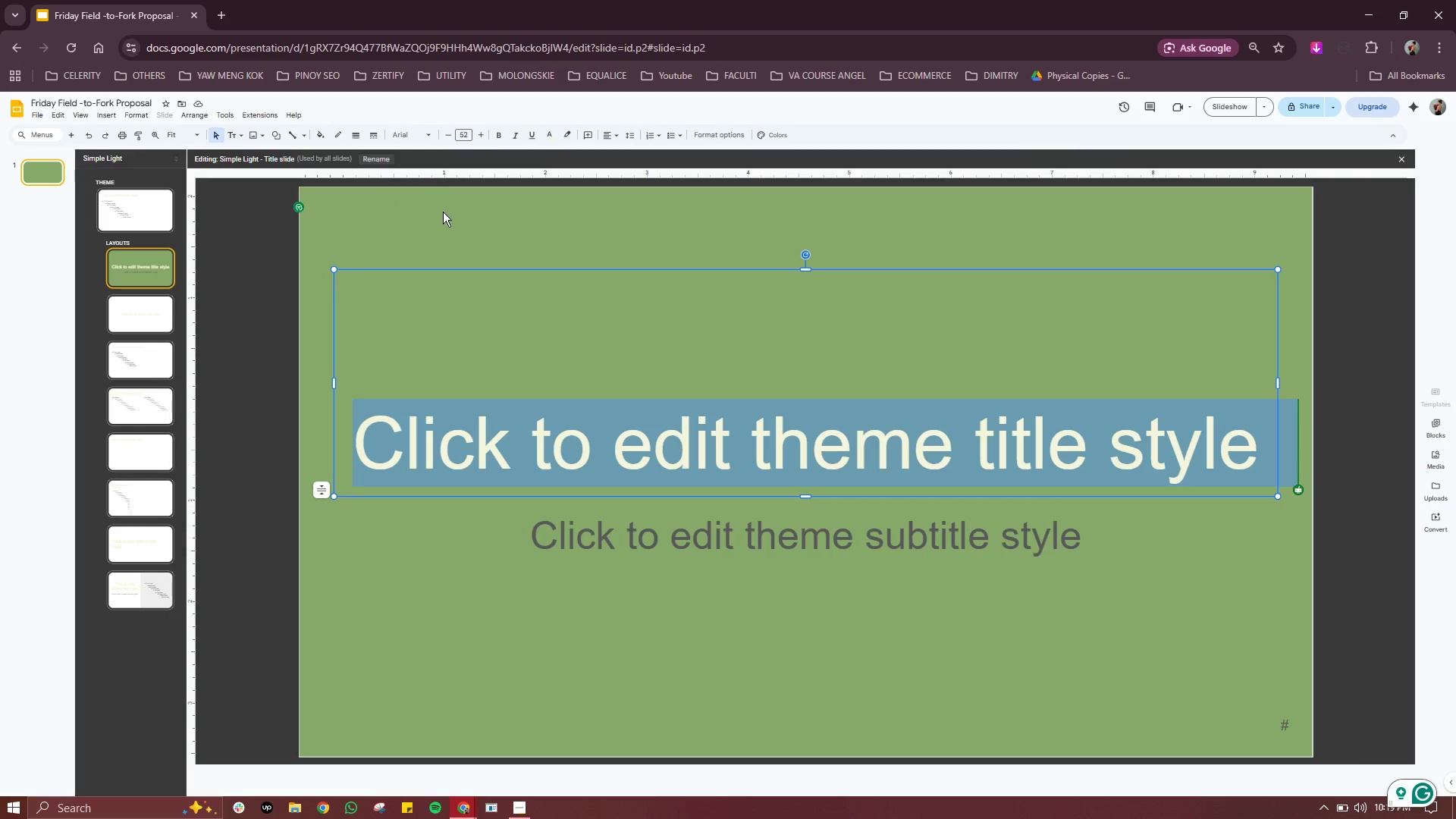 
left_click([1400, 158])
 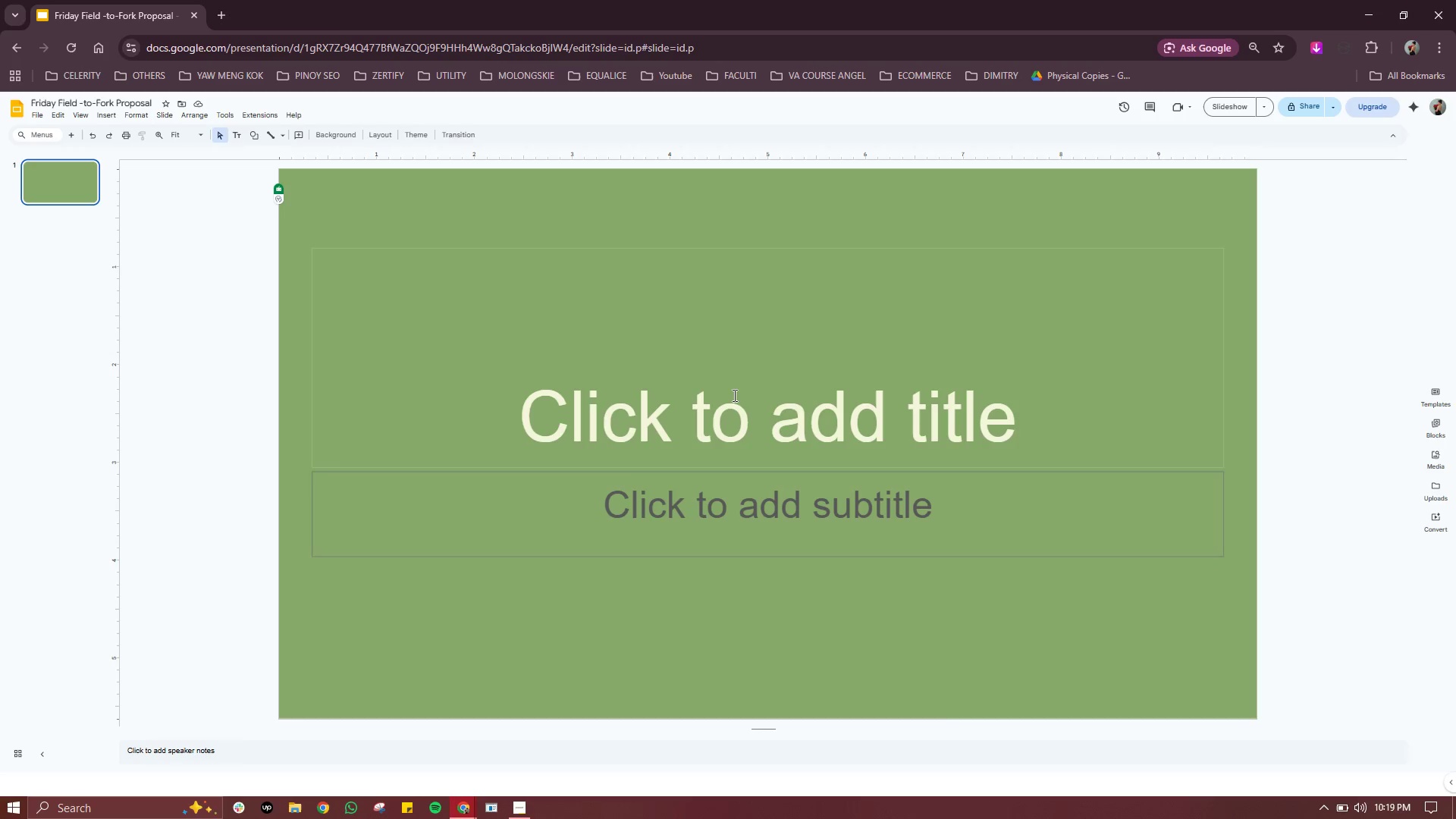 
double_click([734, 392])
 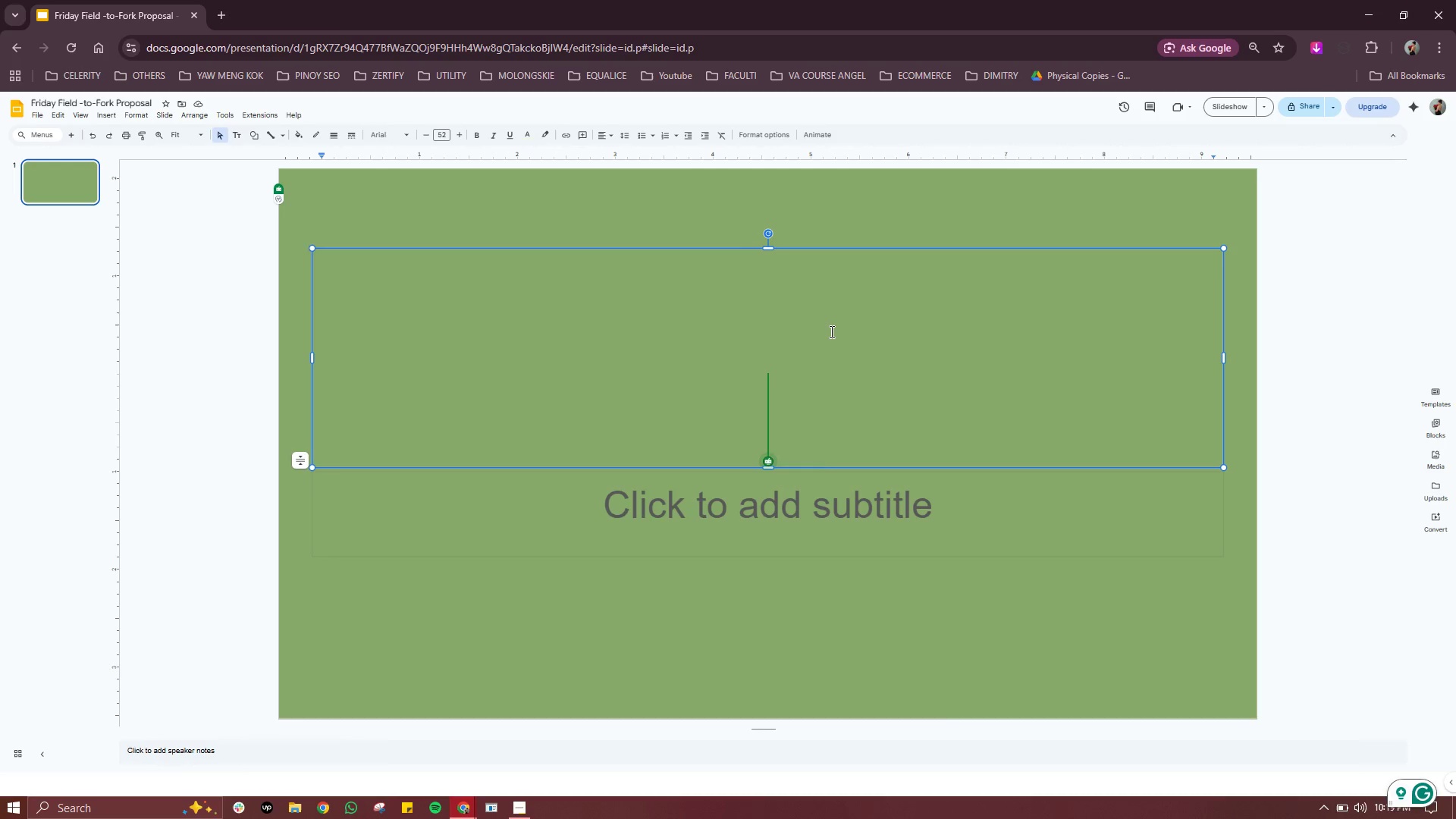 
wait(30.14)
 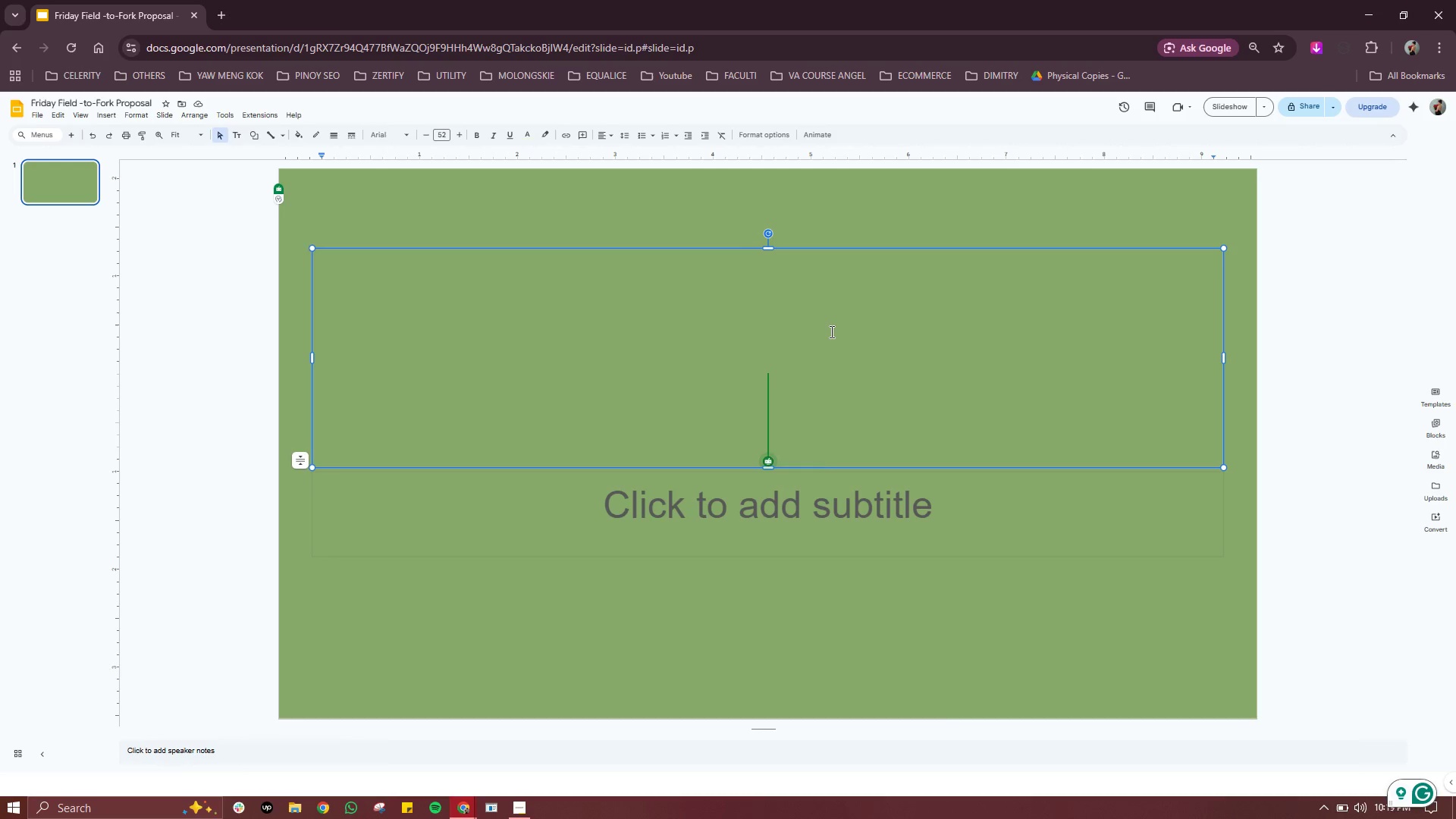 
left_click([165, 113])
 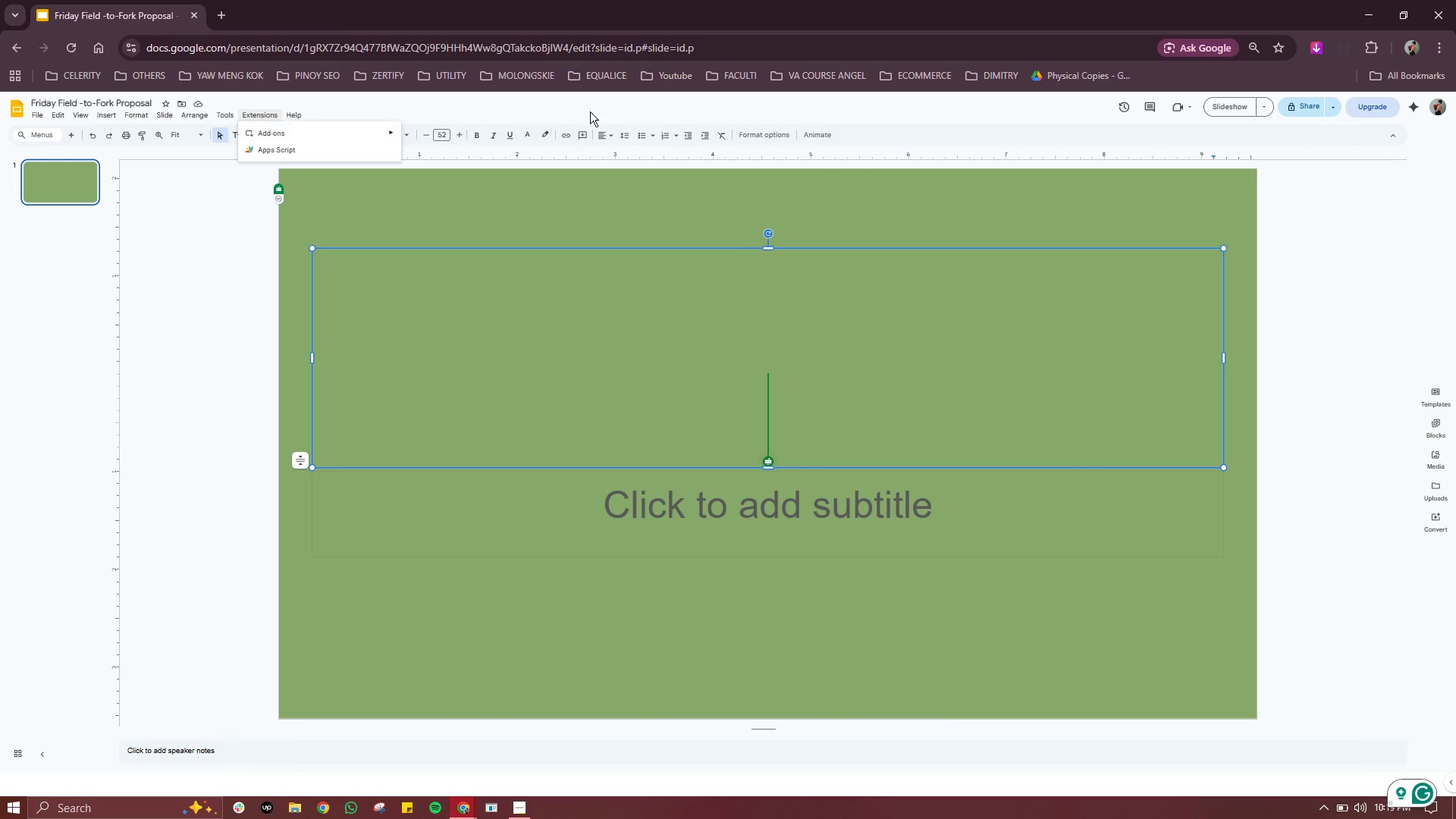 
left_click([604, 104])
 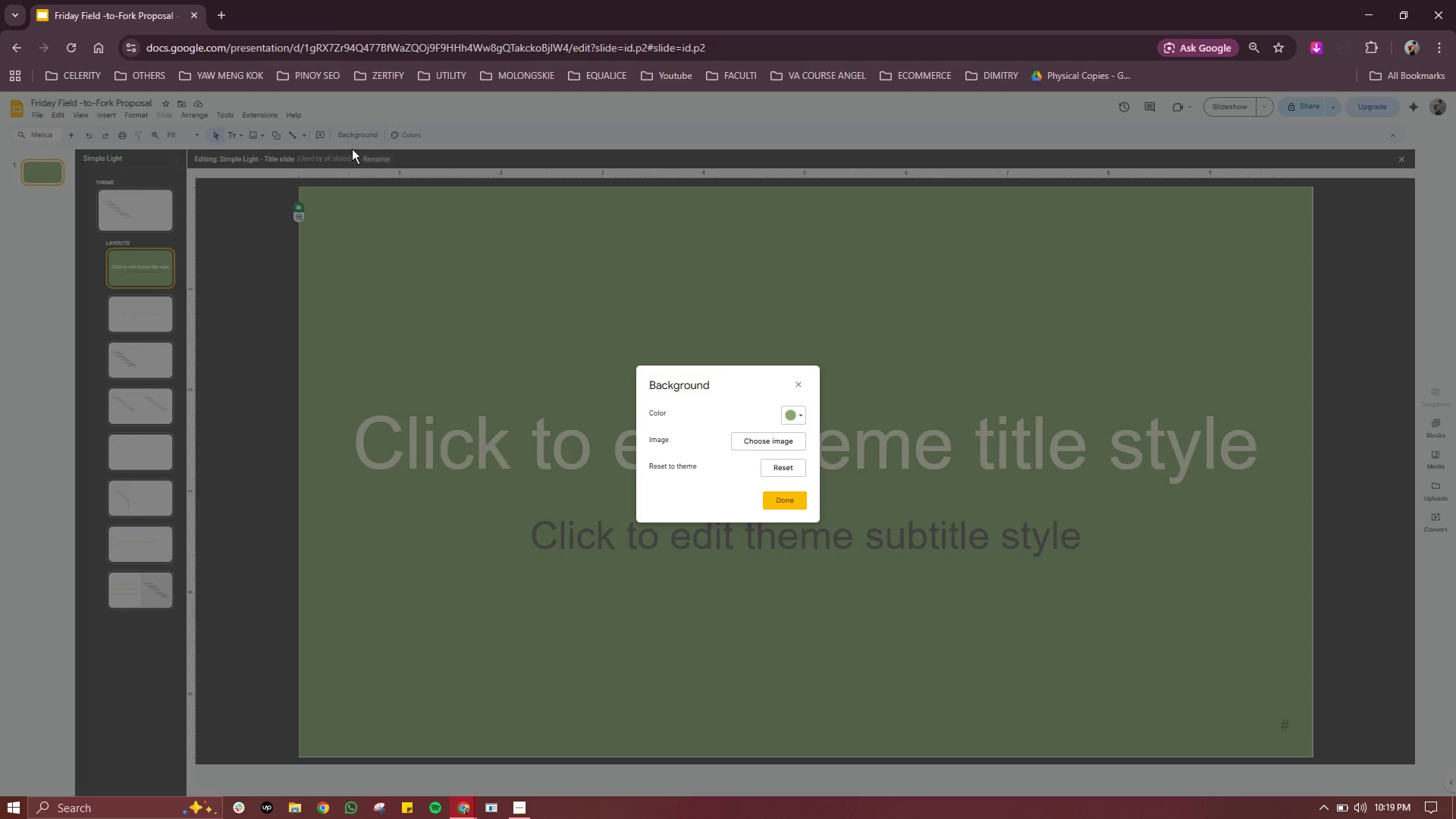 
wait(13.66)
 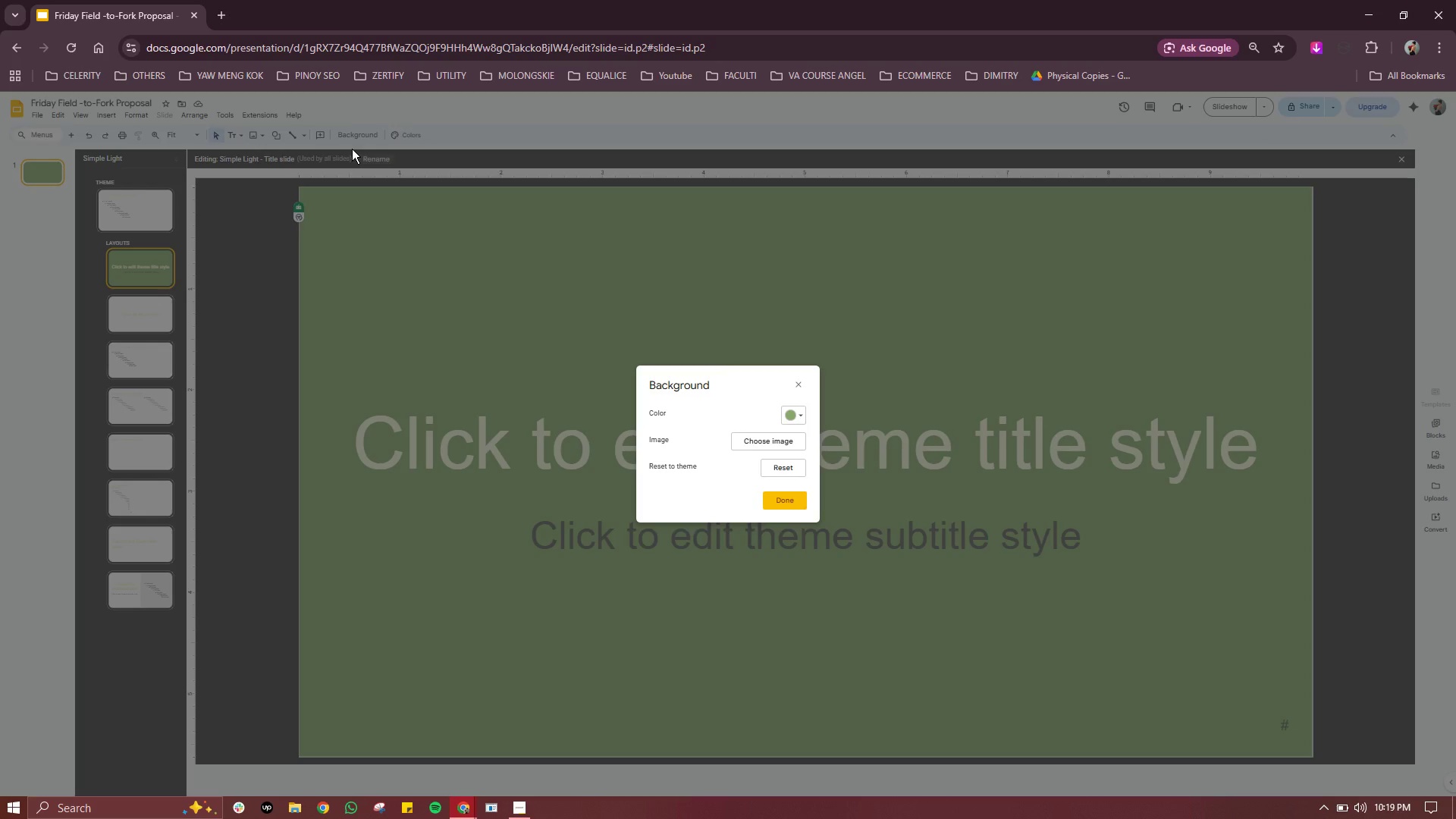 
left_click([799, 413])
 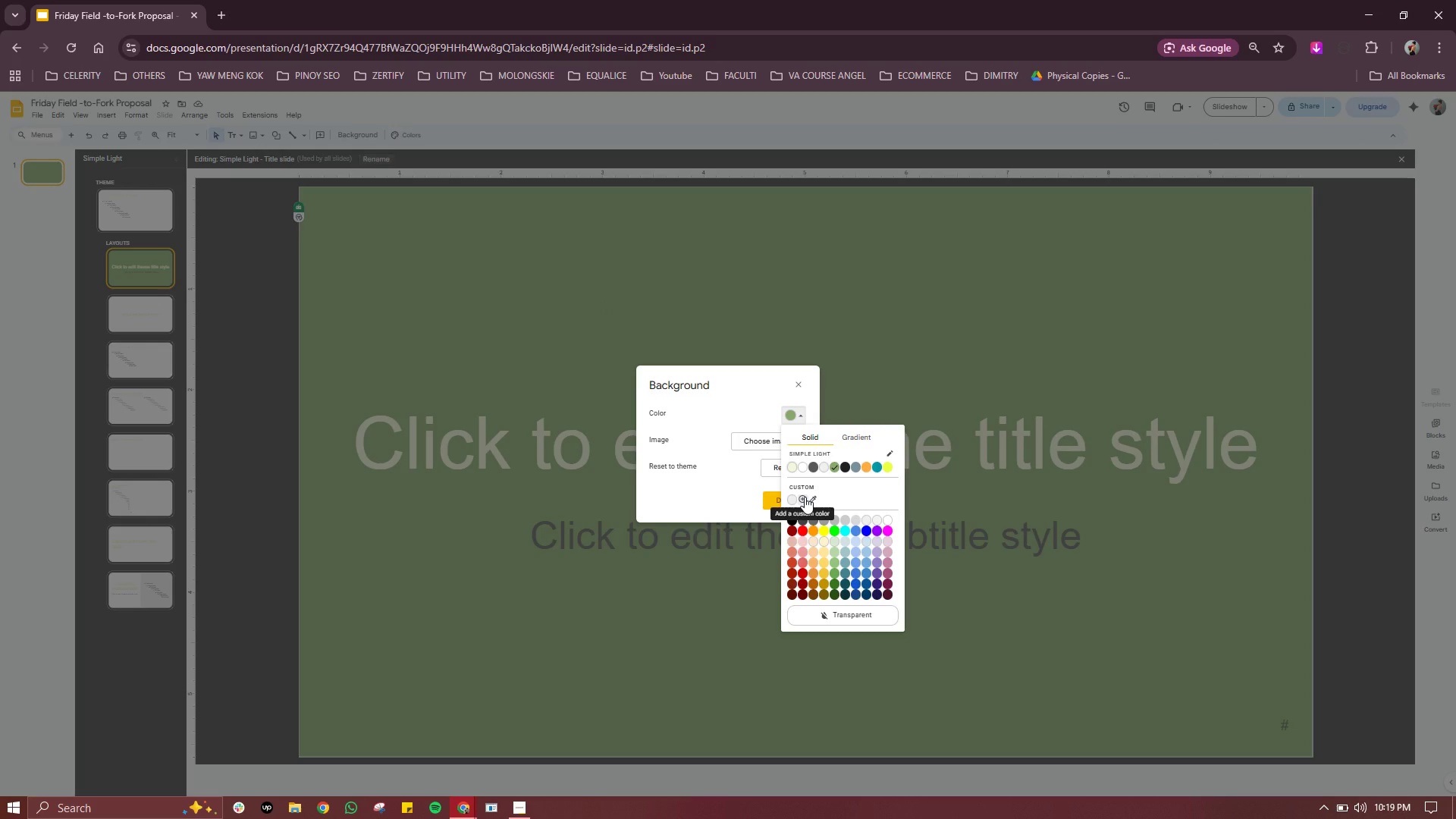 
left_click([804, 497])
 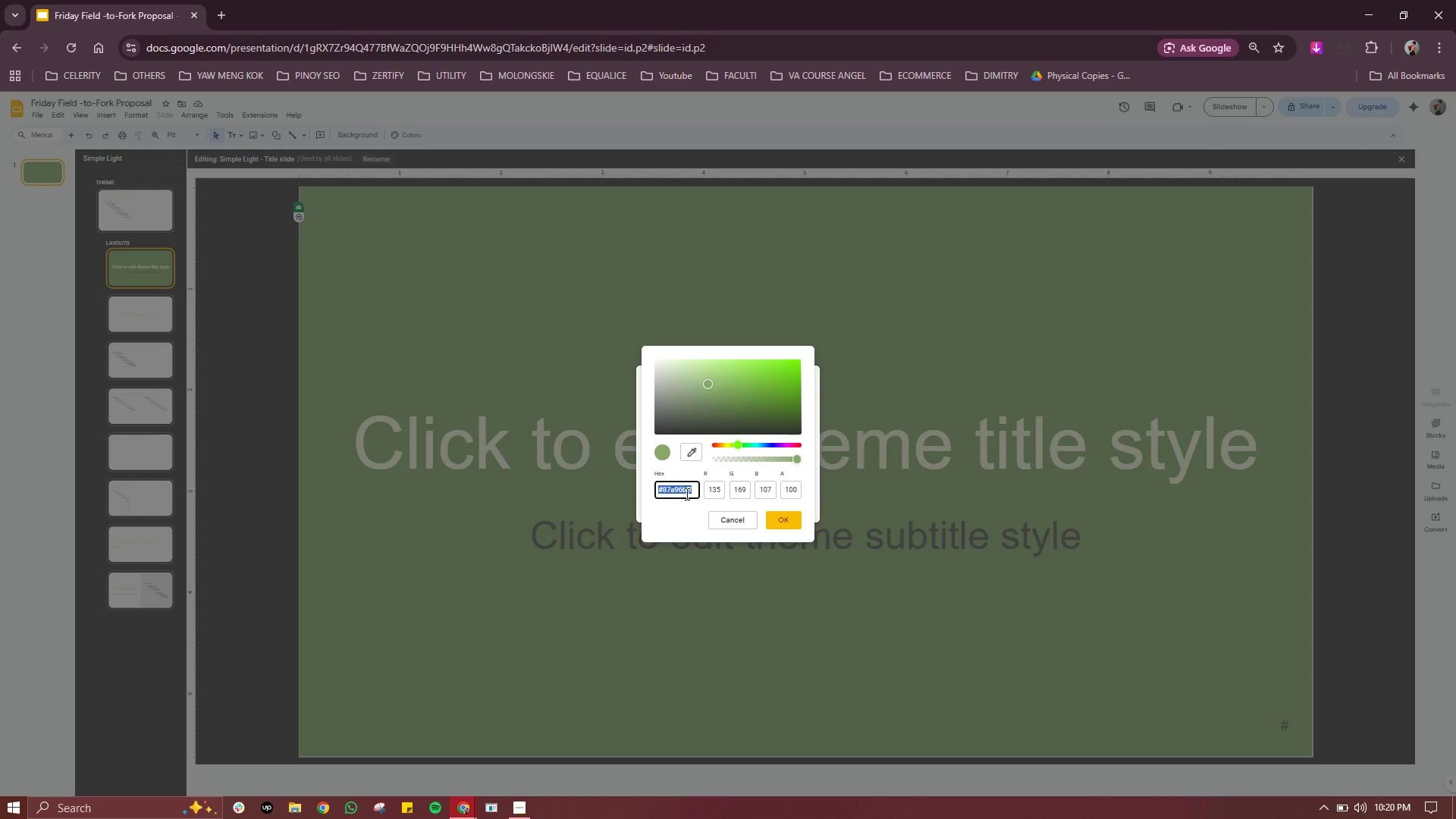 
type(F5F5DC)
 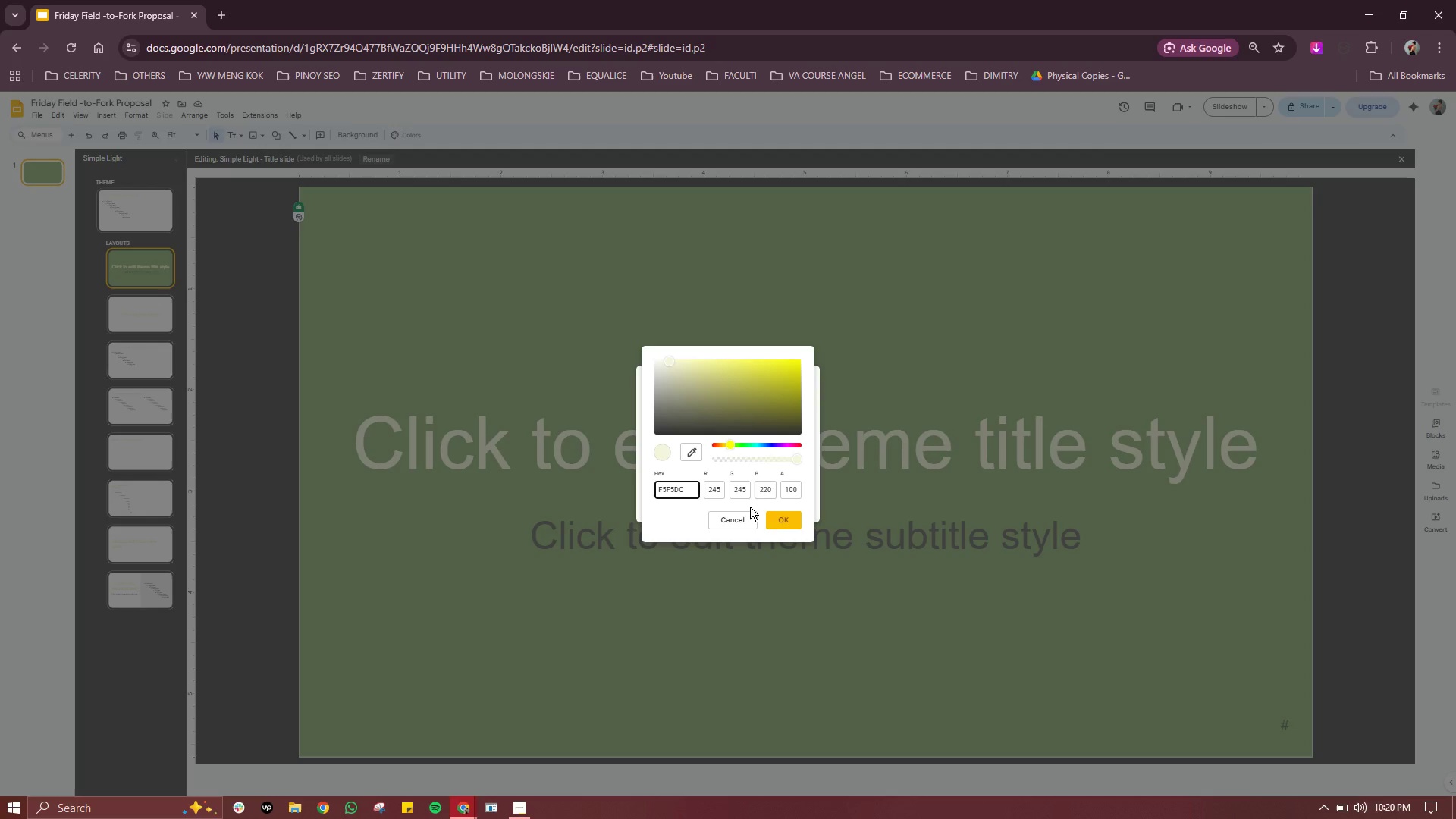 
left_click([776, 521])
 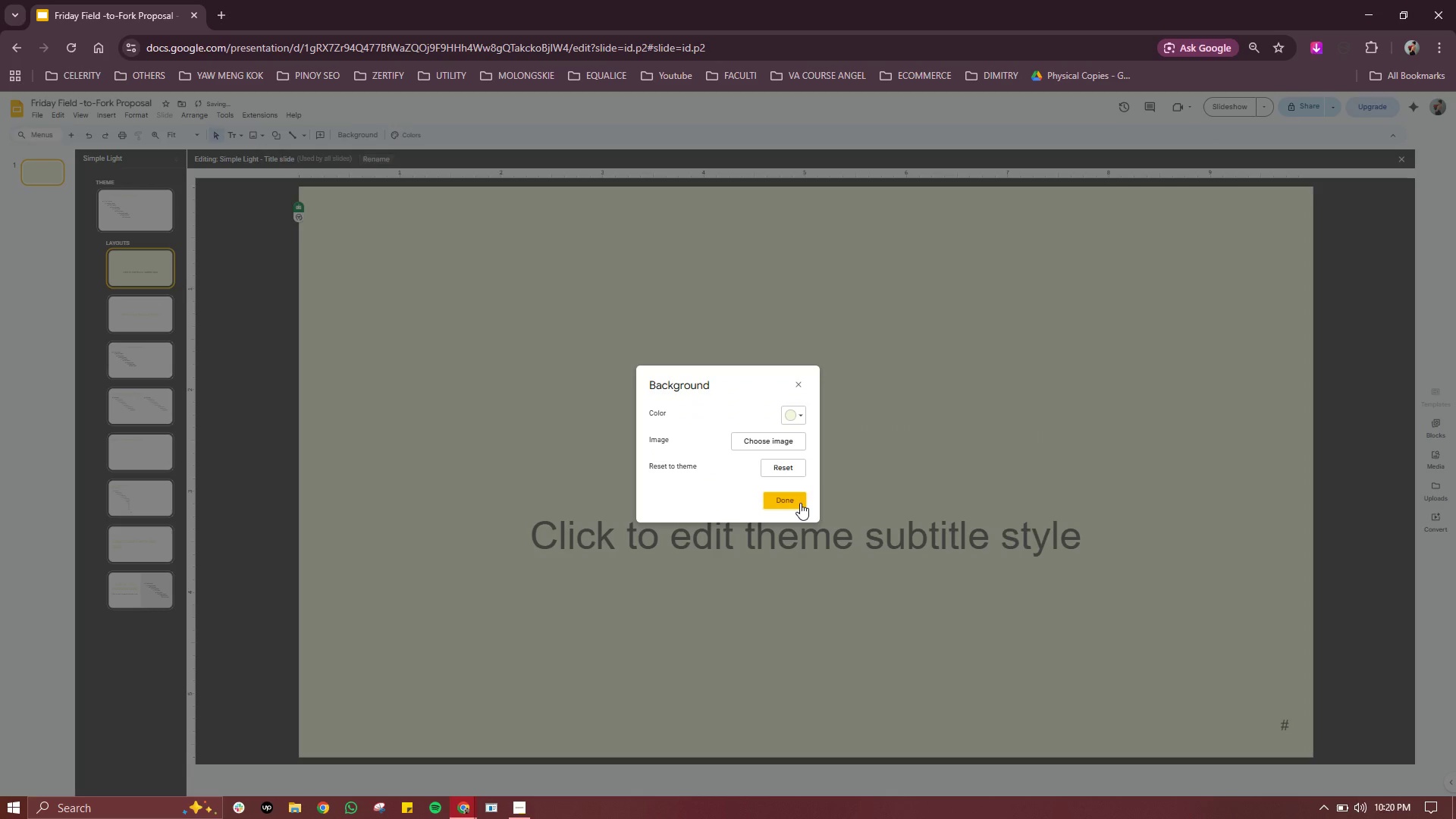 
left_click([794, 503])
 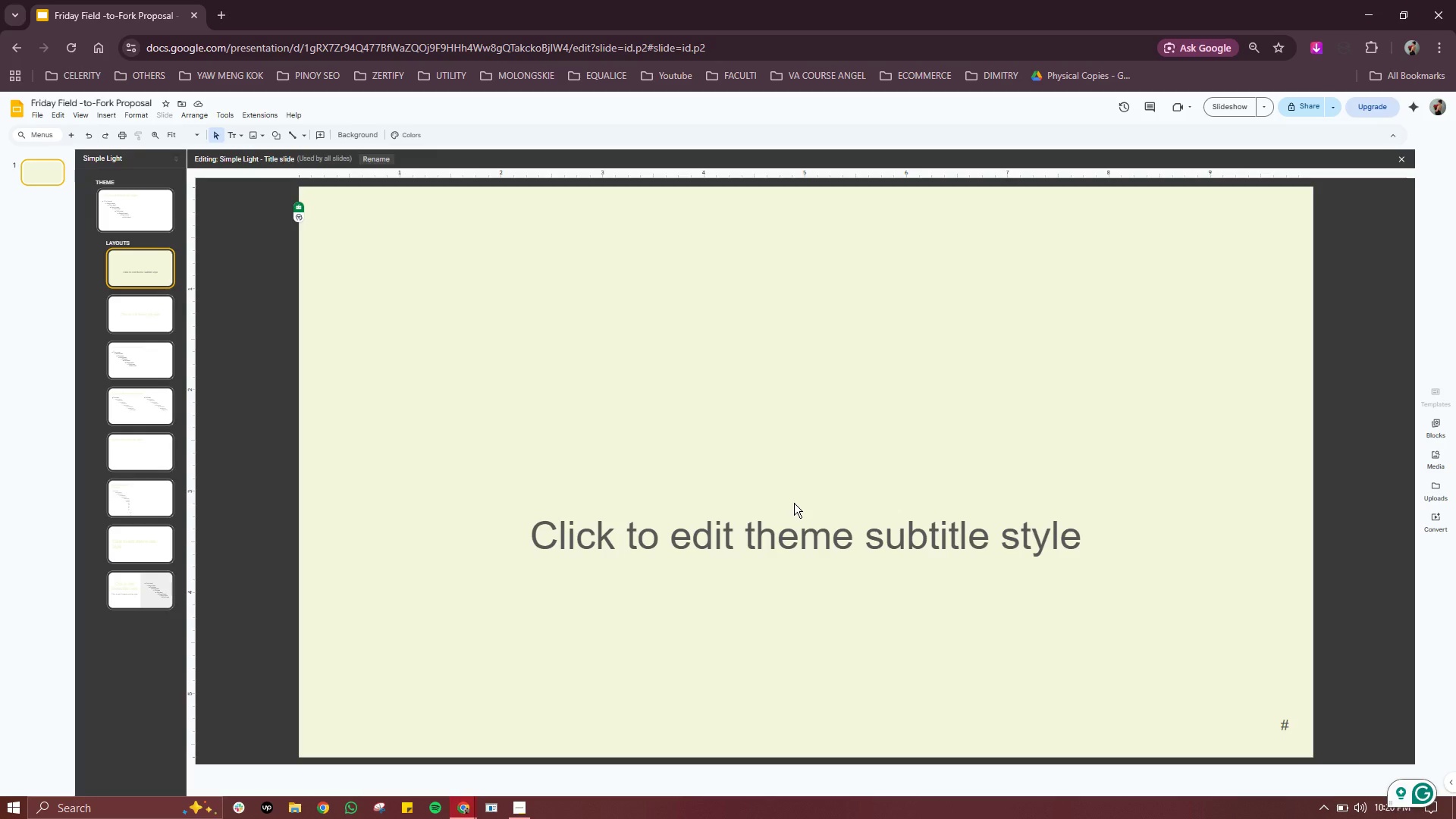 
wait(6.42)
 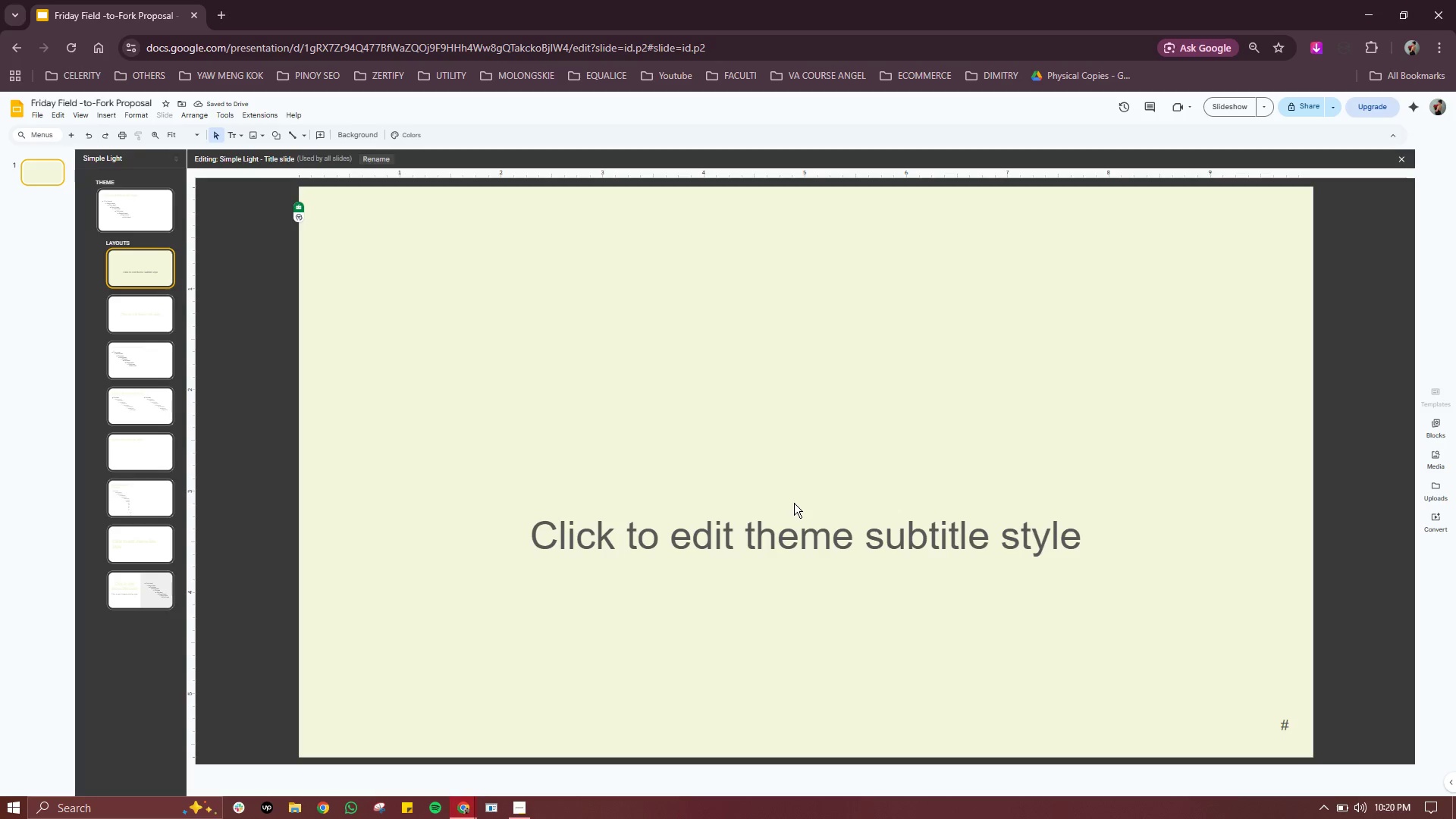 
double_click([801, 414])
 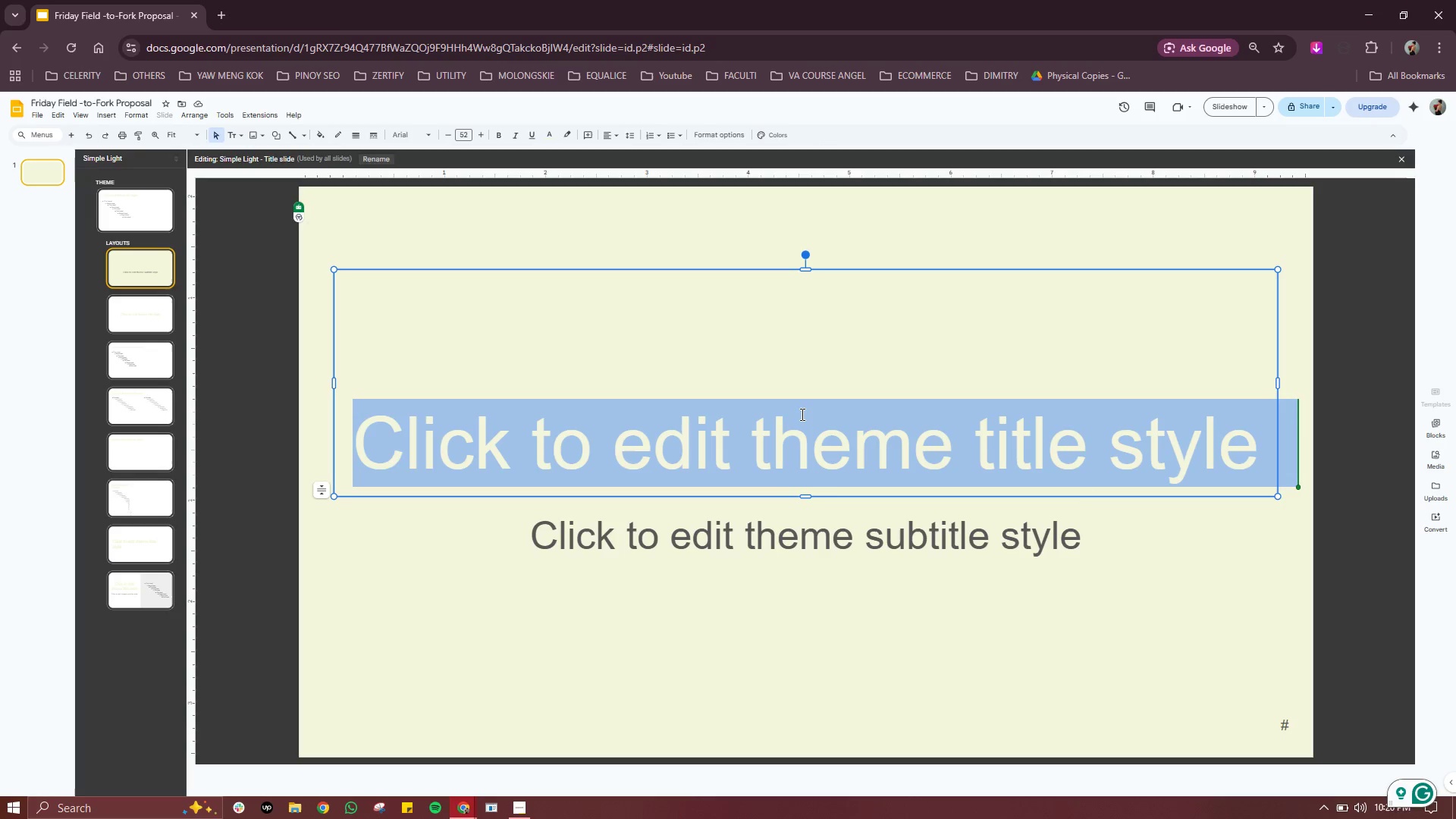 
triple_click([801, 414])
 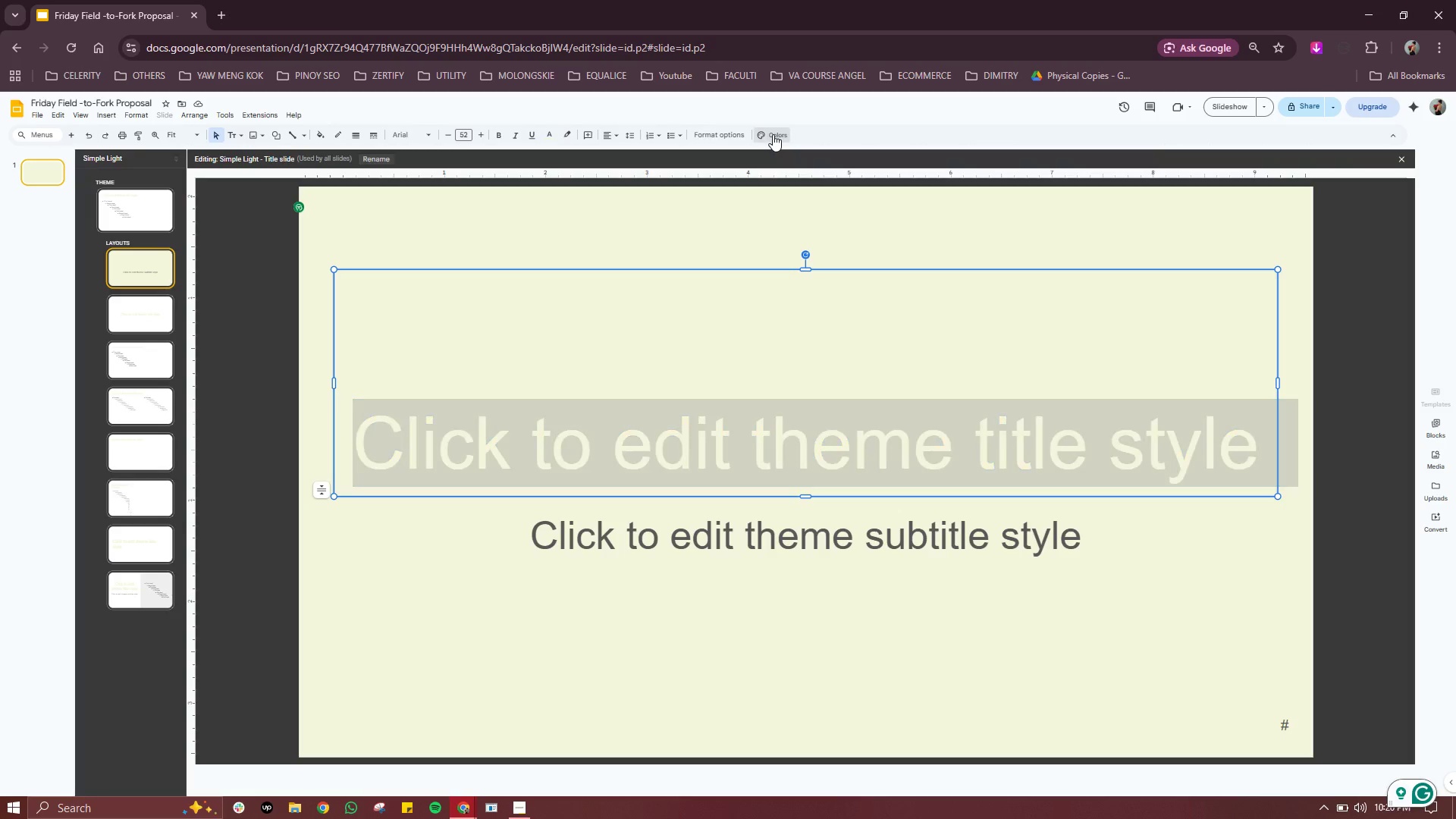 
wait(6.87)
 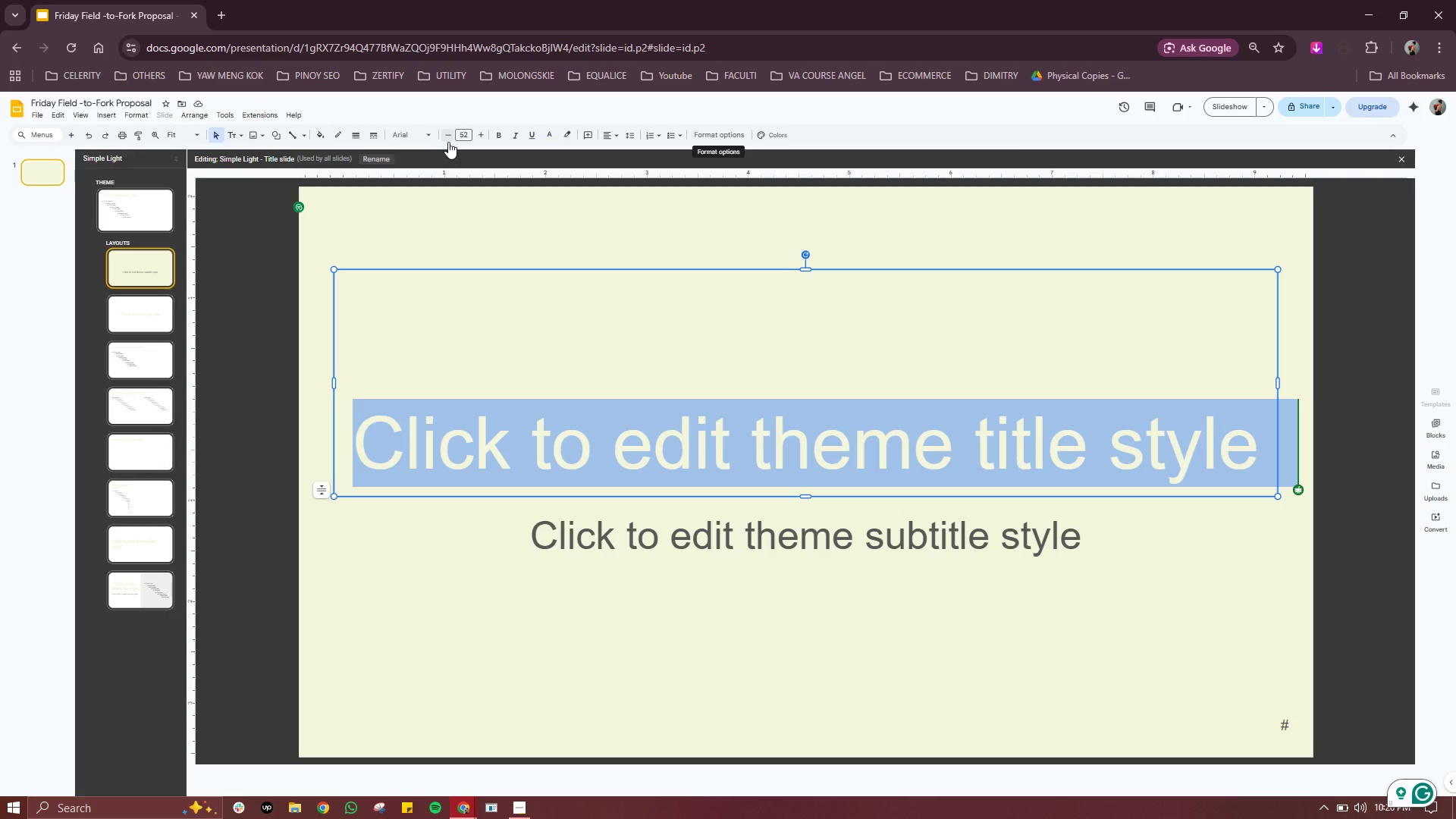 
mouse_move([1371, 201])
 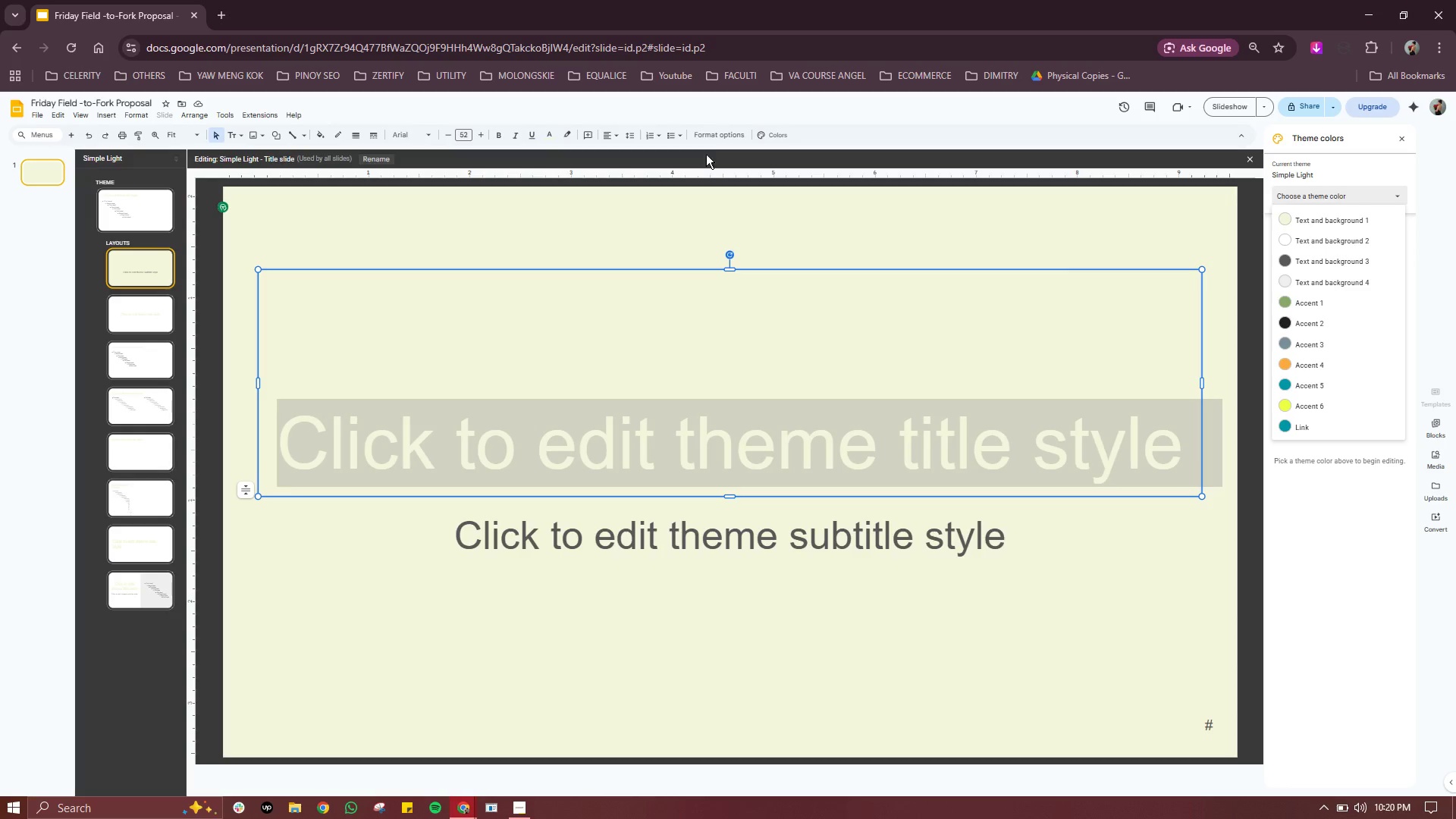 
mouse_move([702, 134])
 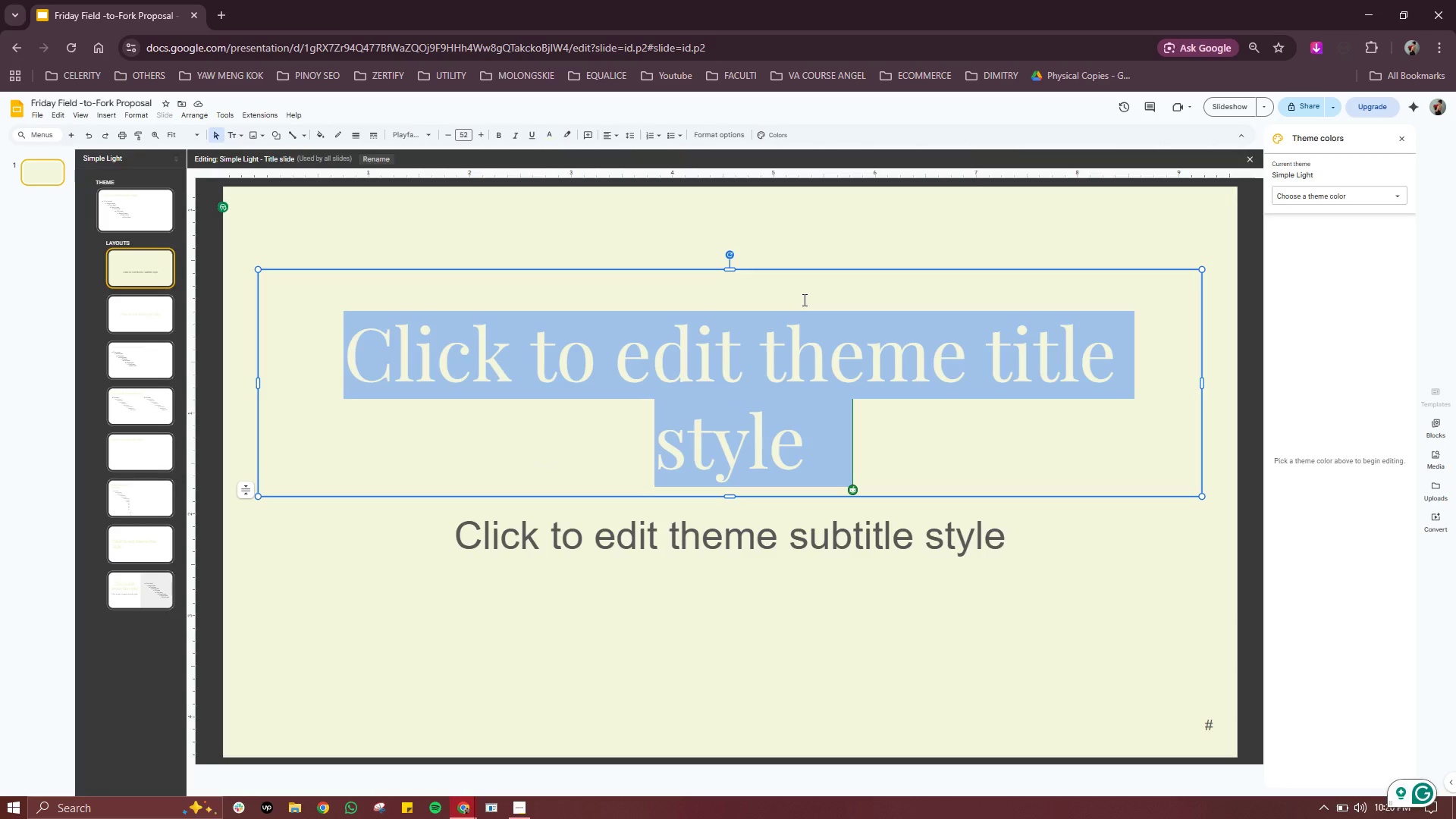 
wait(25.29)
 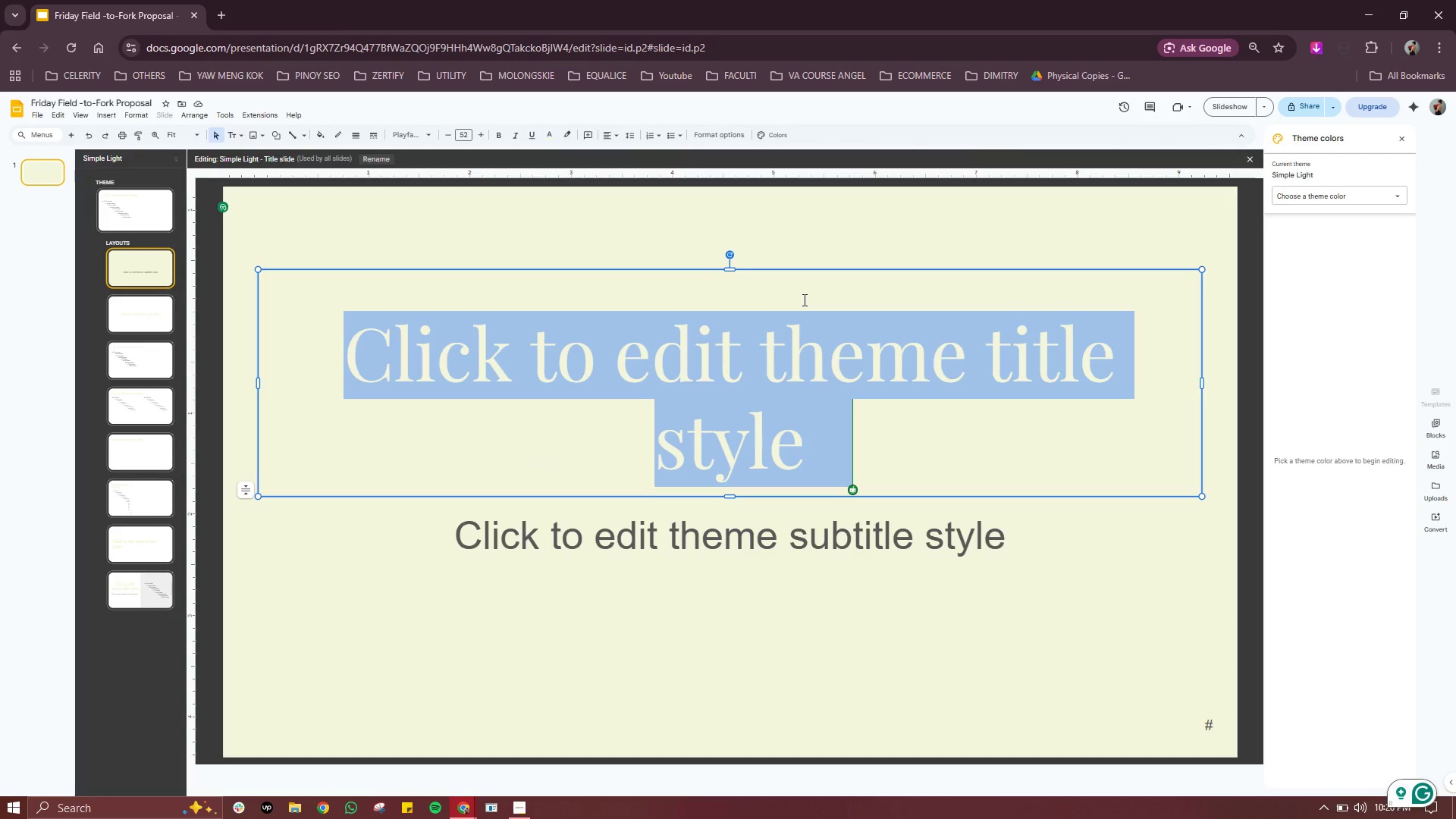 
left_click([1408, 134])
 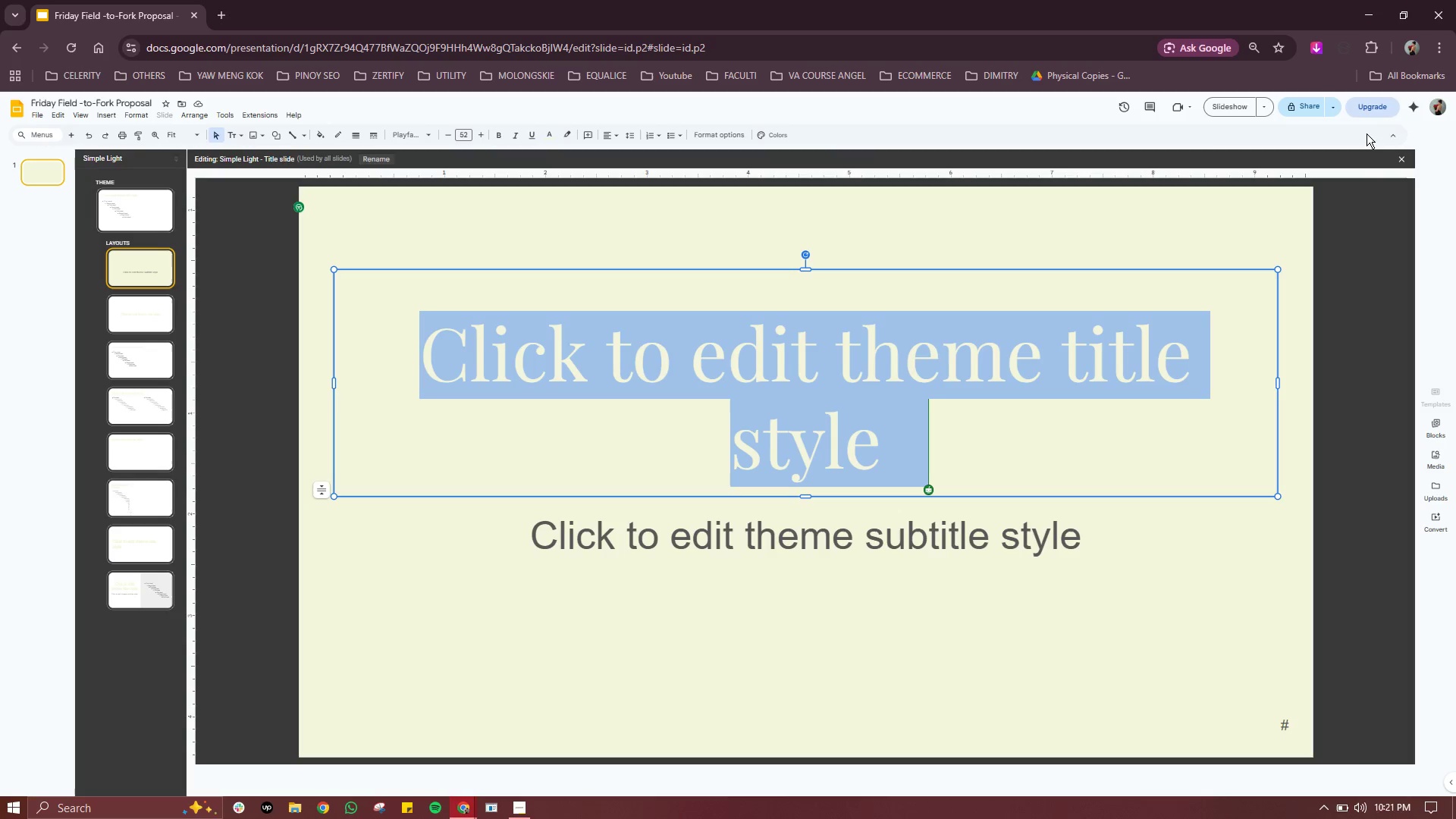 
left_click([1401, 157])
 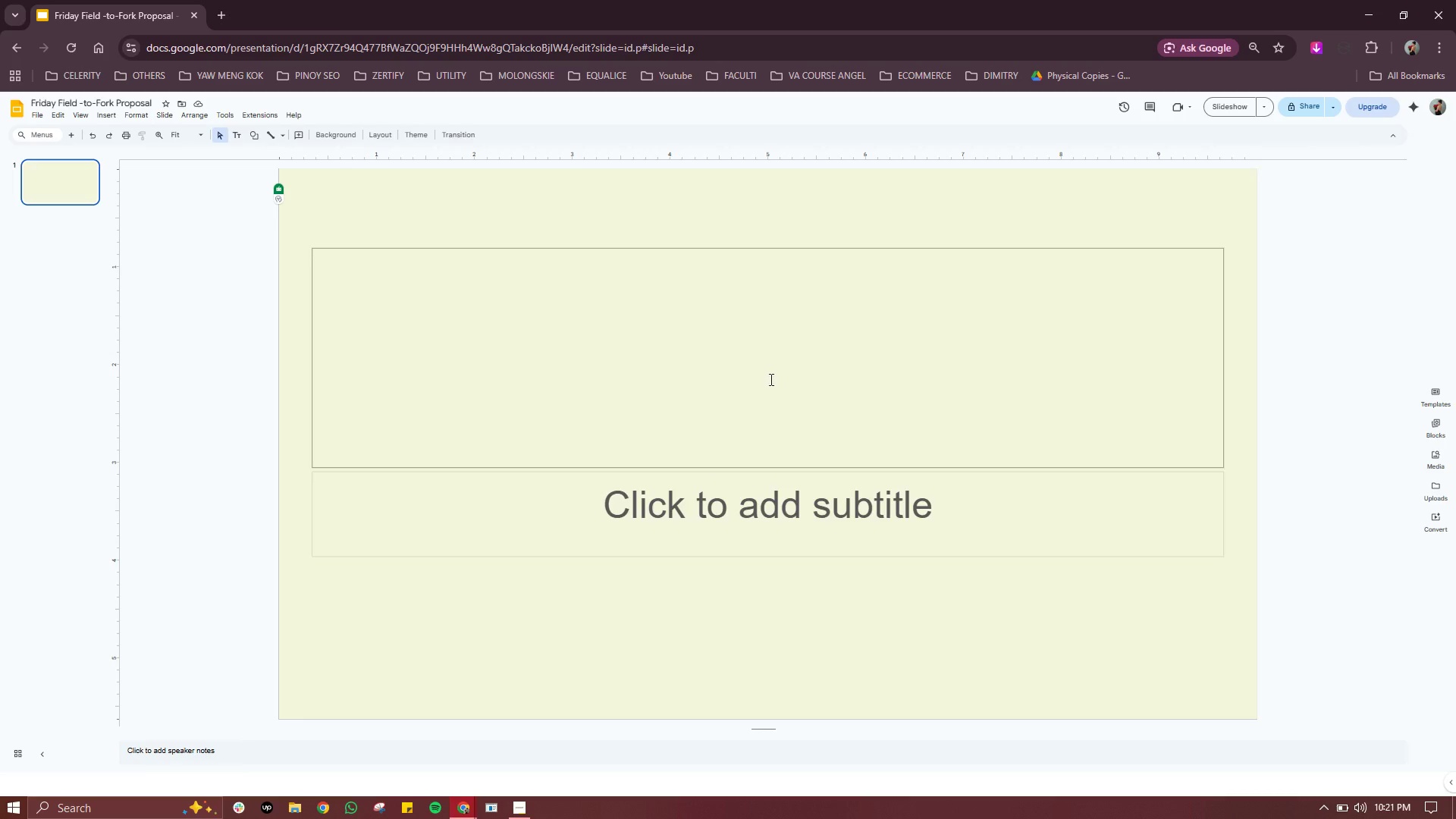 
double_click([770, 378])
 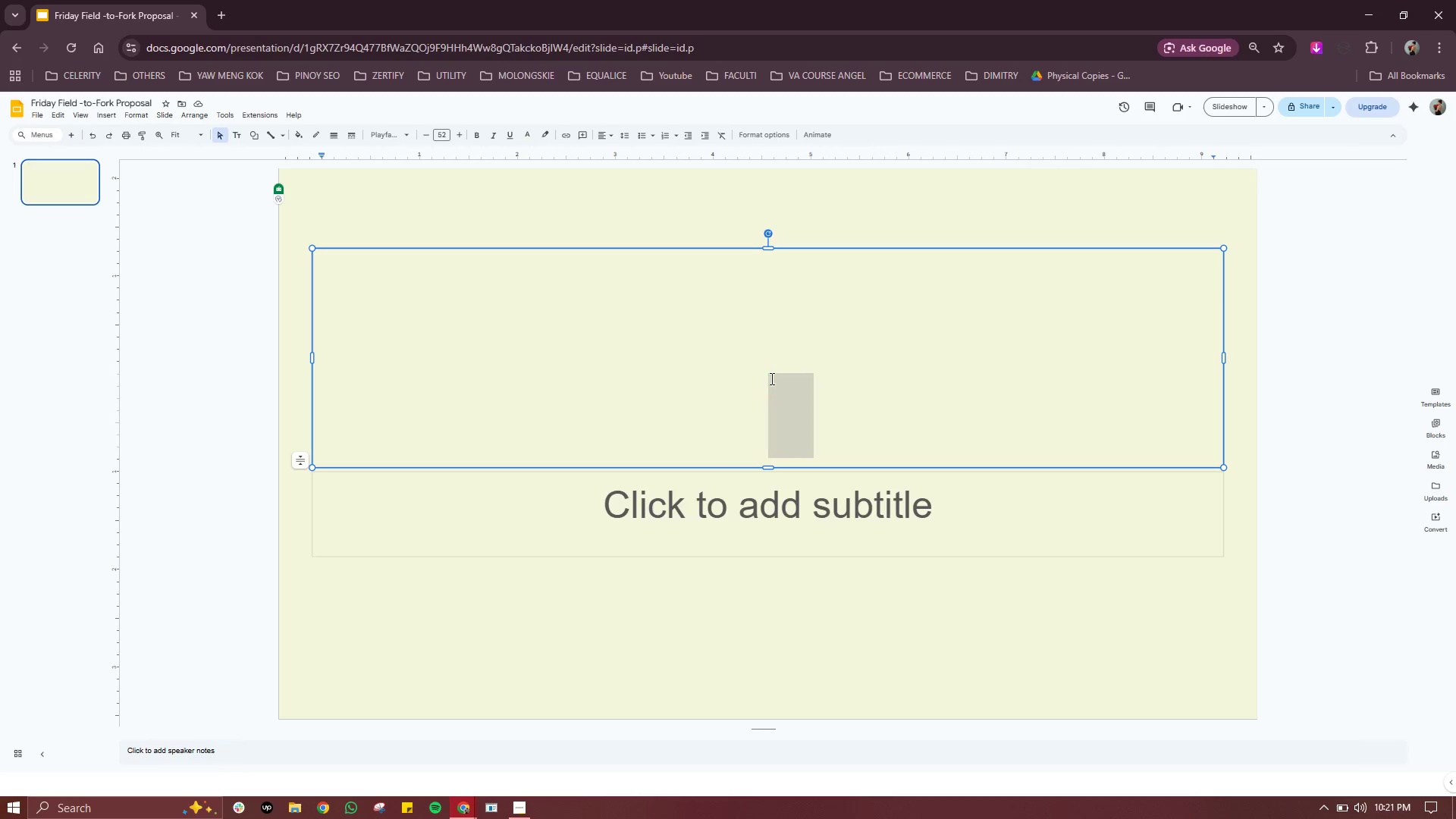 
triple_click([770, 378])
 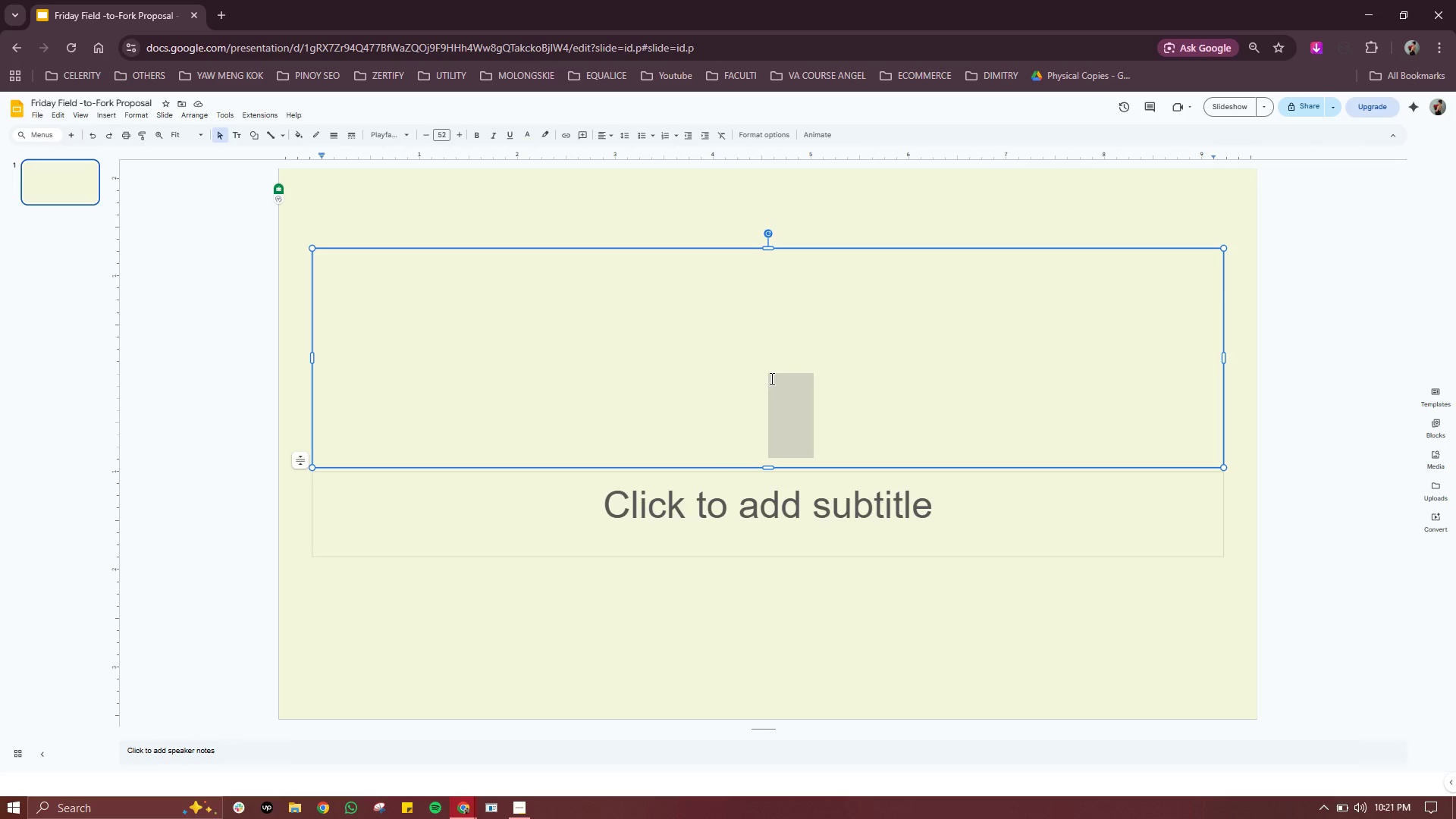 
key(F)
 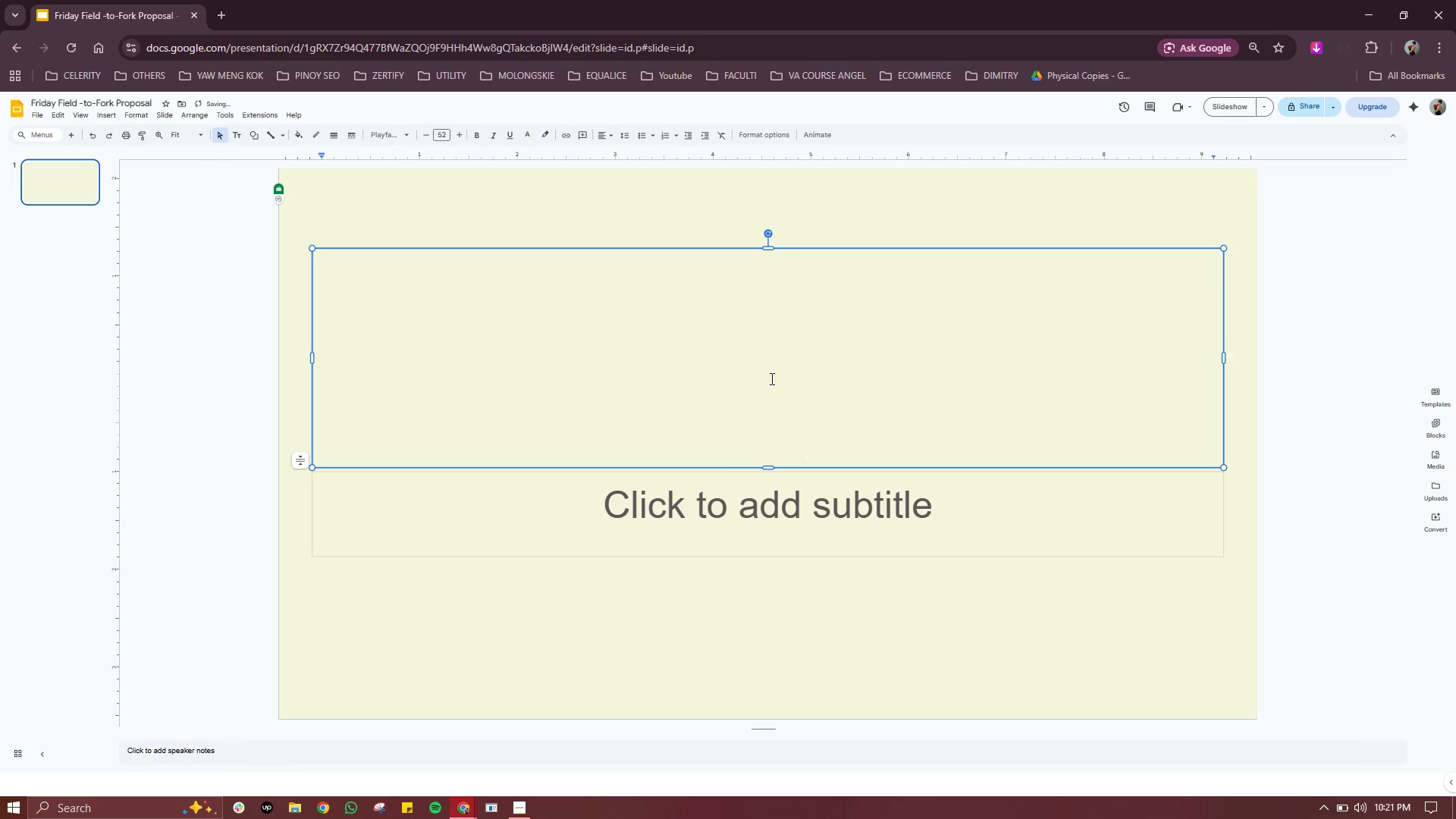 
double_click([845, 366])
 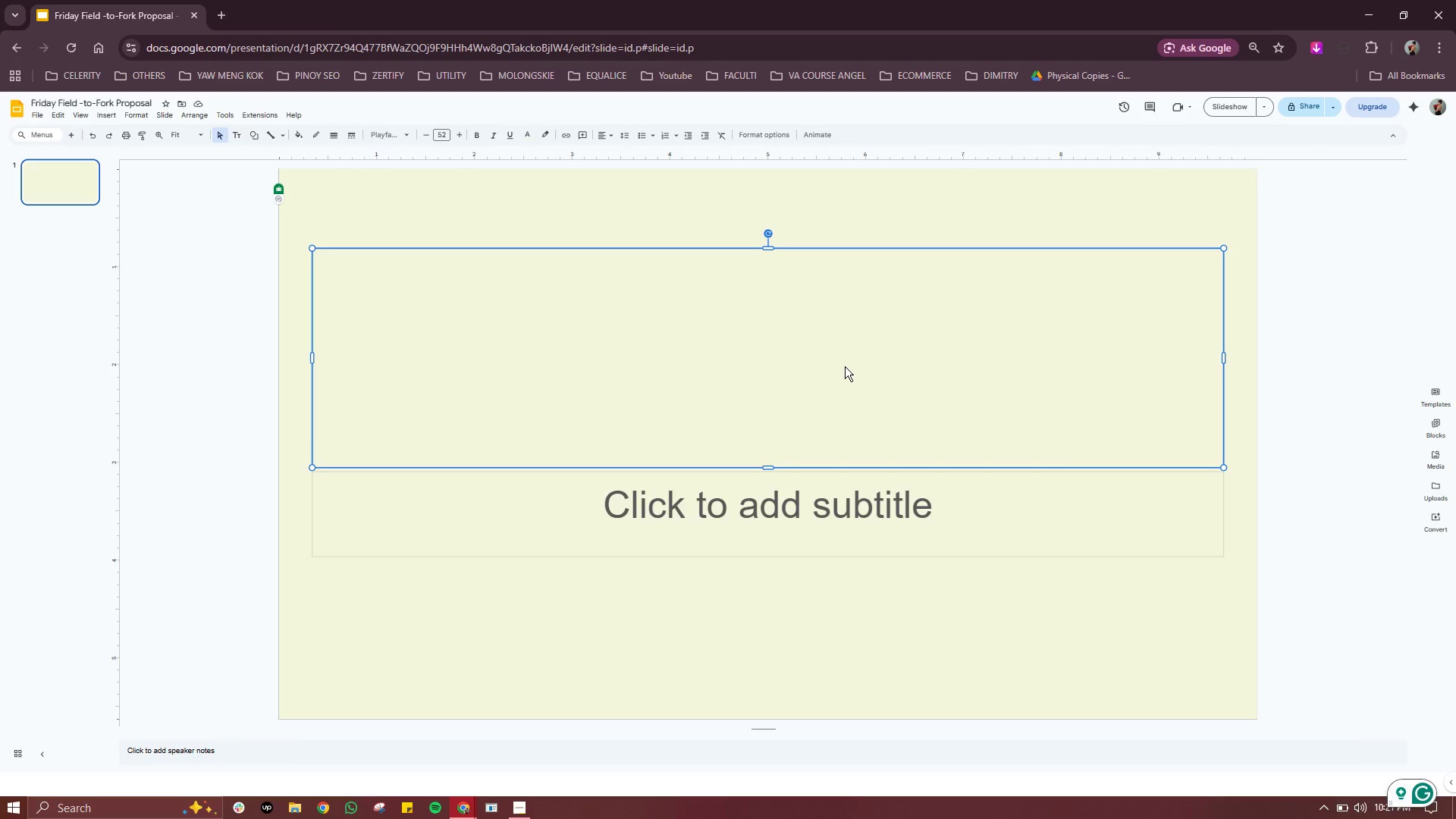 
wait(28.72)
 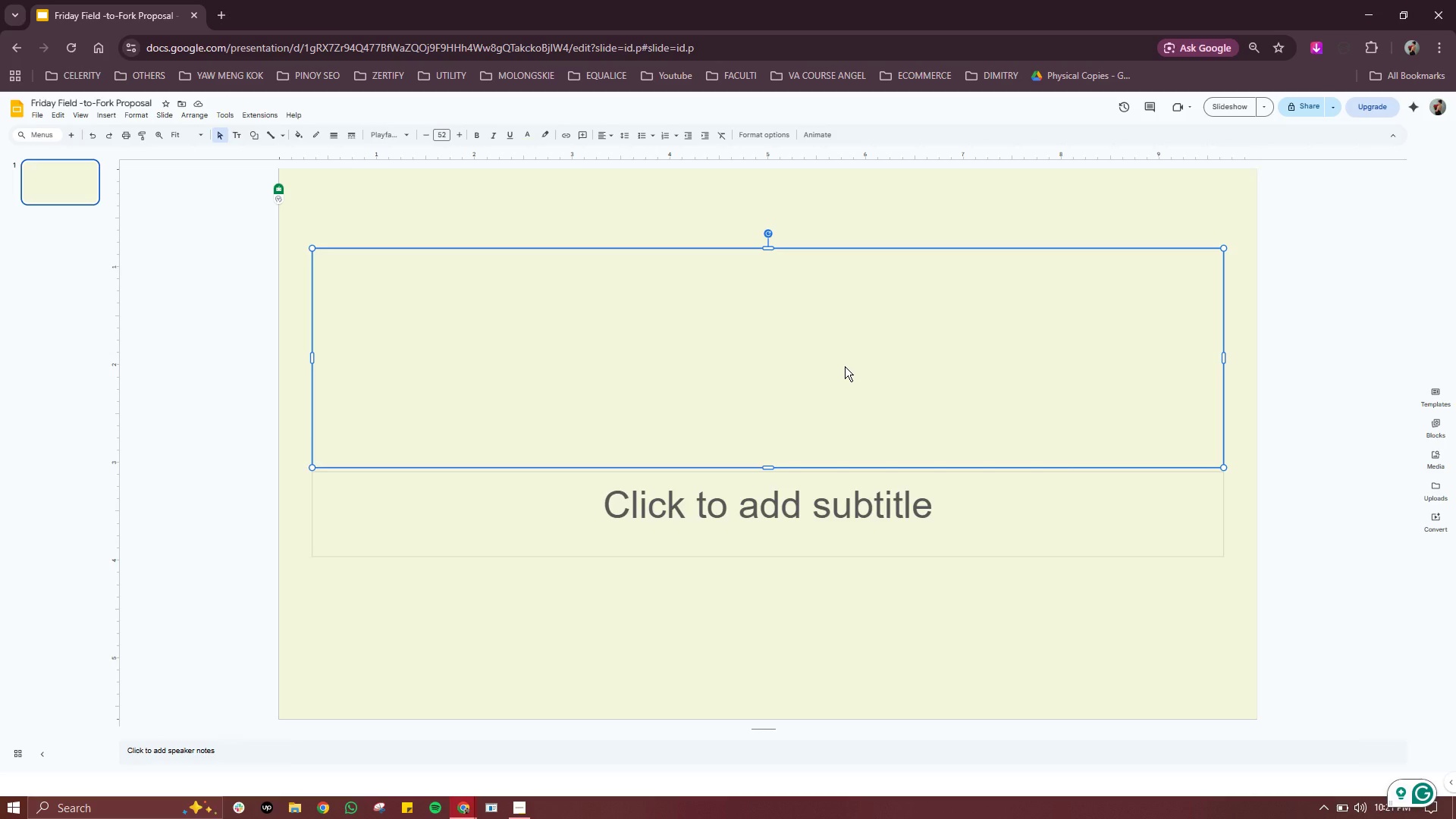 
left_click([919, 329])
 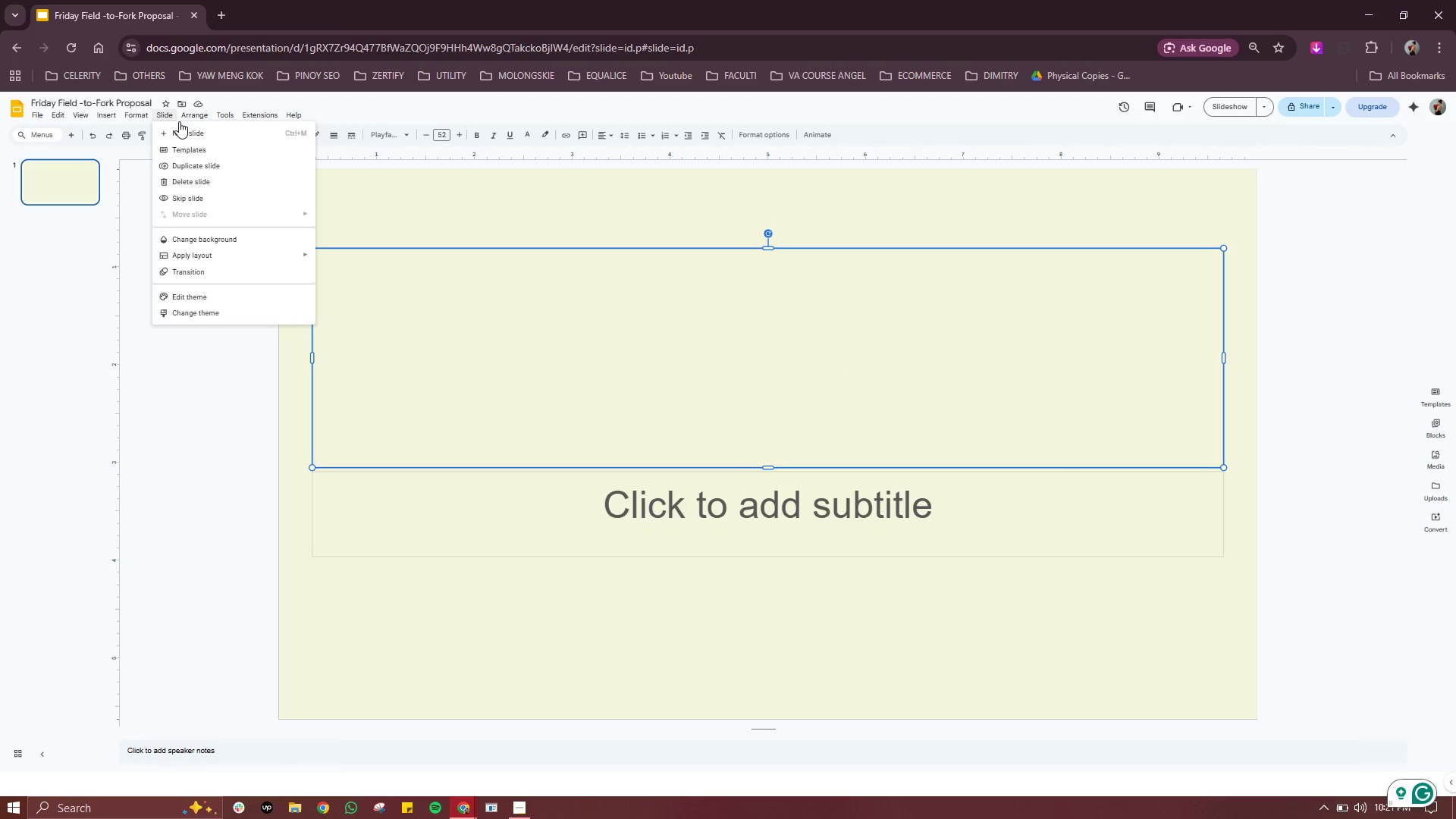 
wait(6.77)
 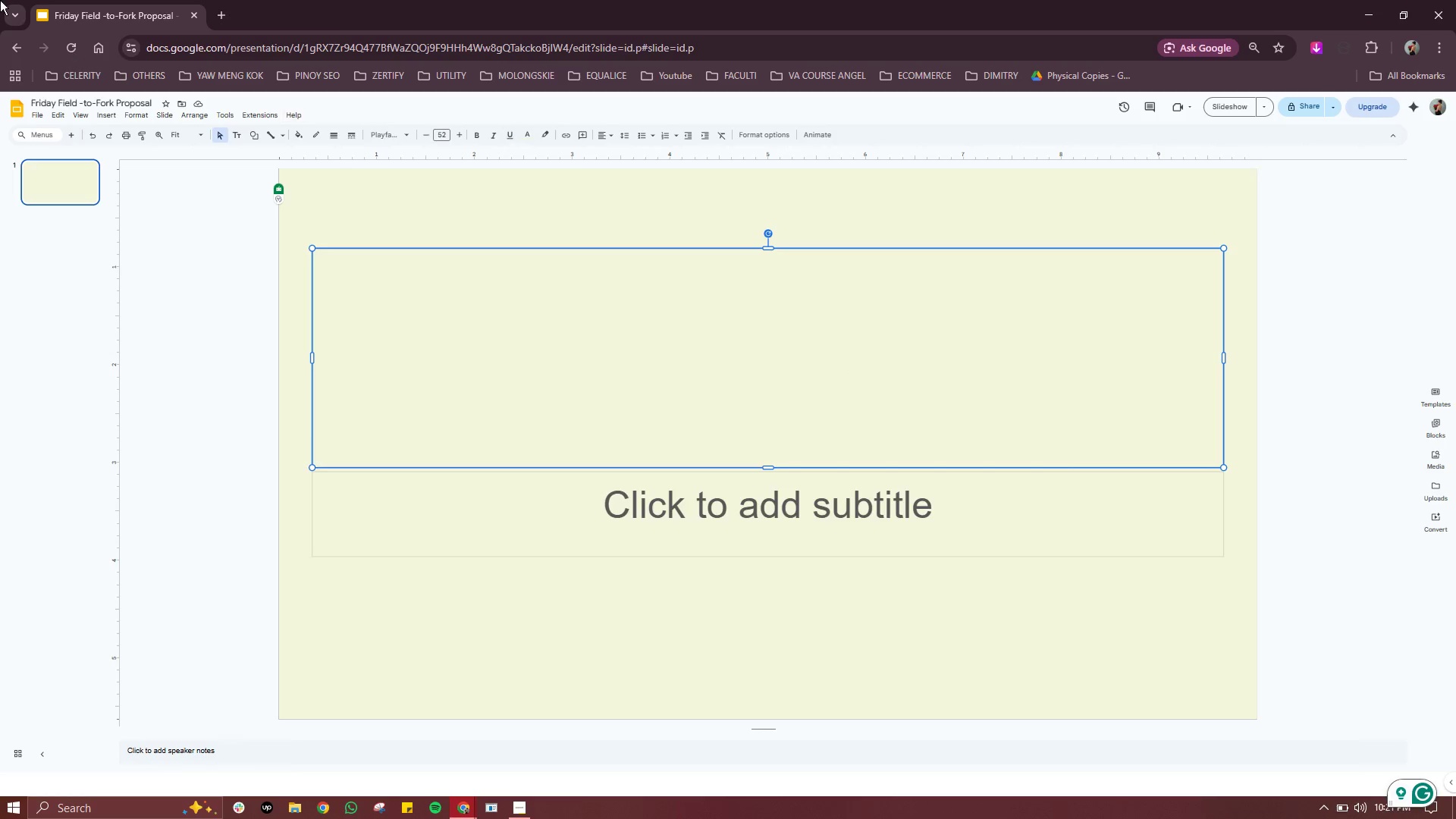 
left_click([205, 296])
 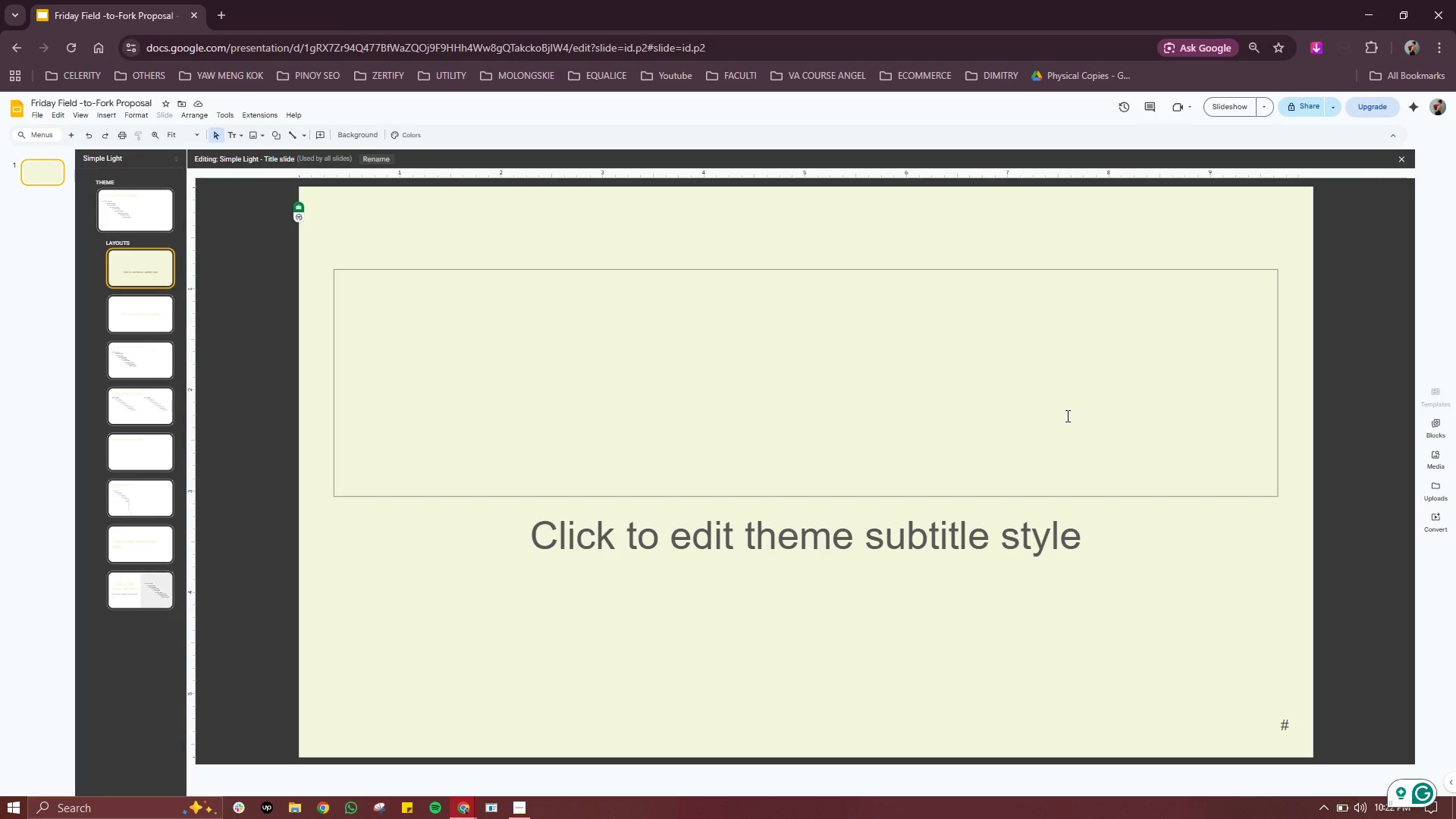 
wait(33.81)
 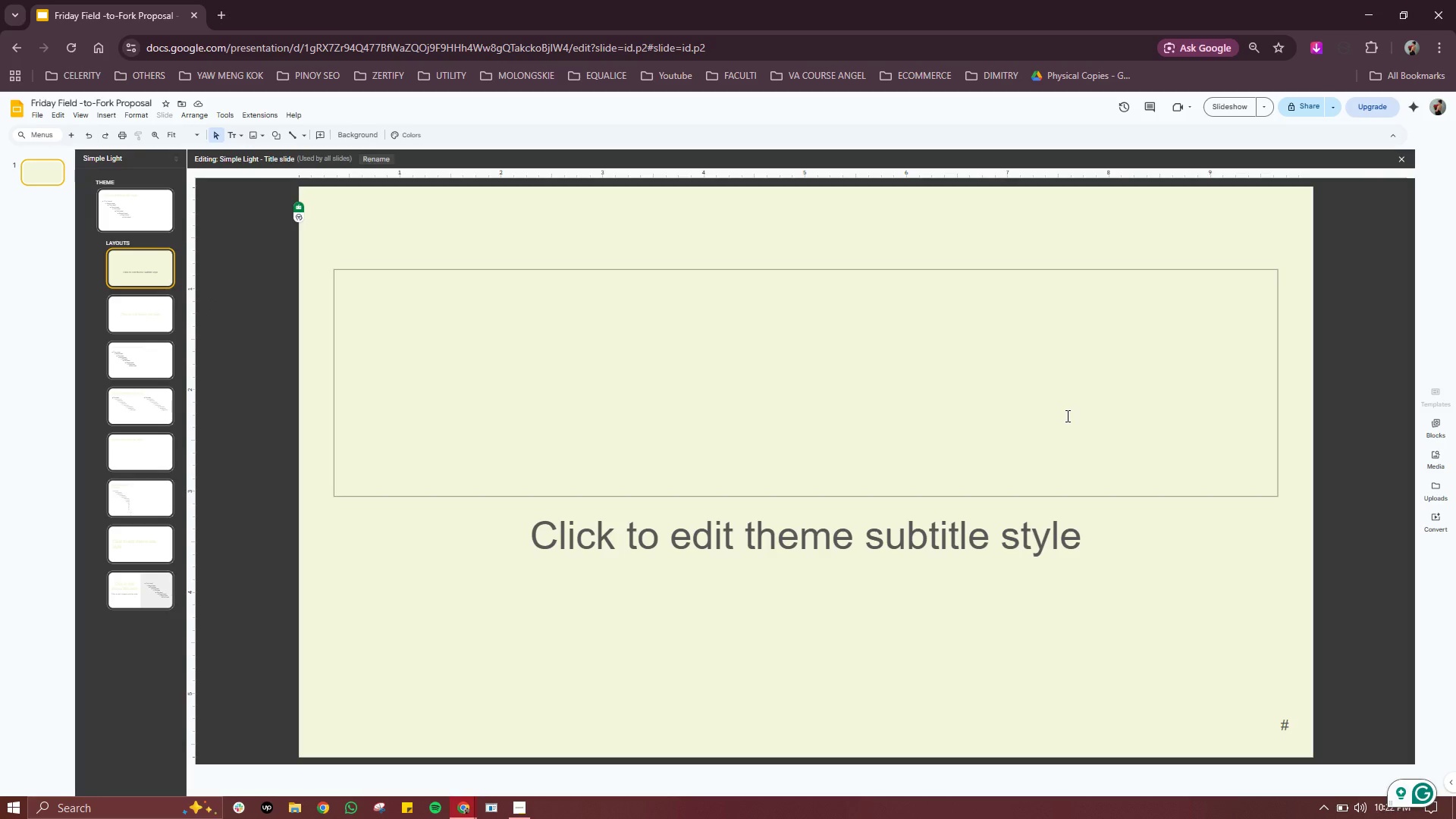 
left_click([407, 134])
 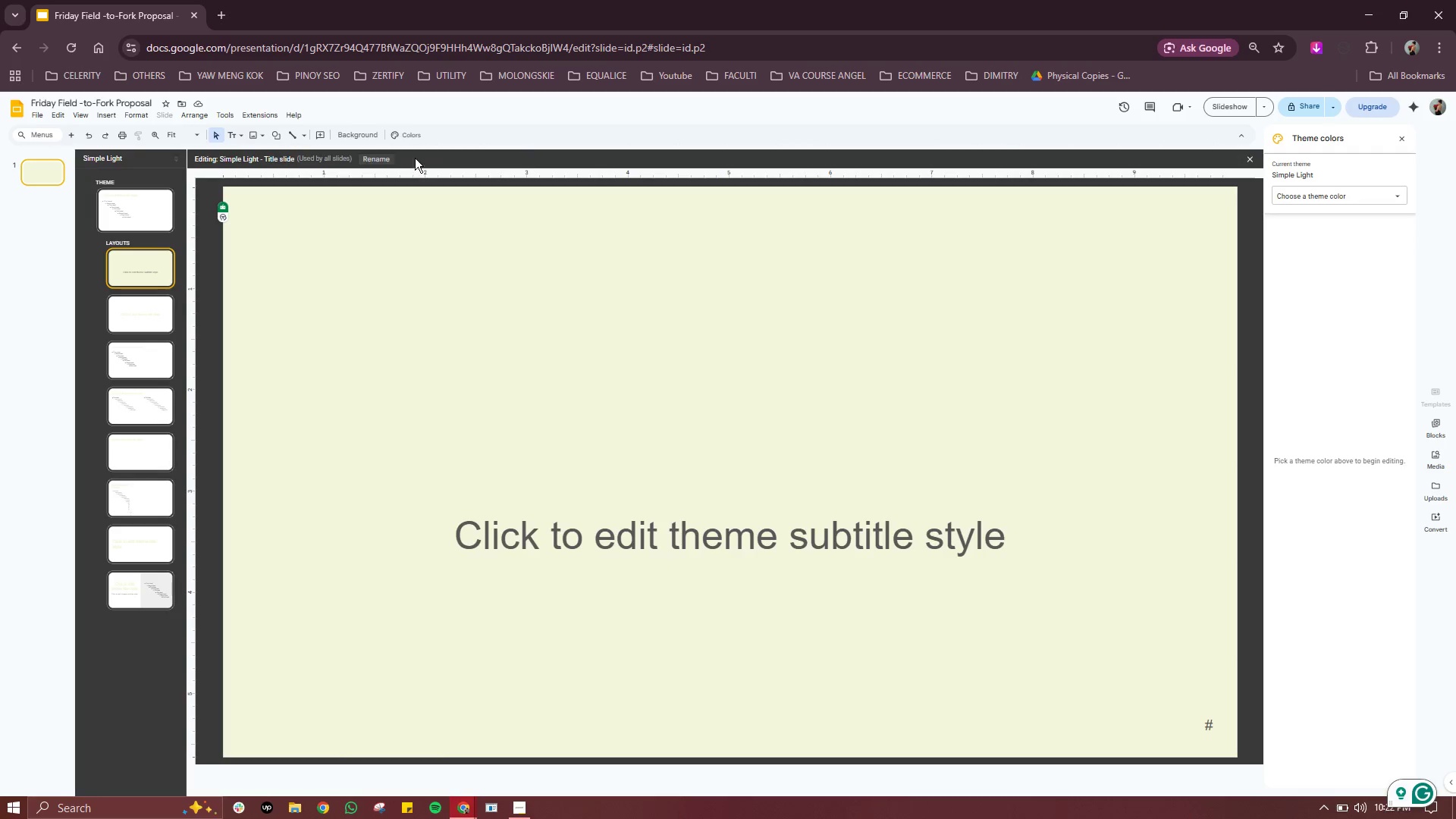 
left_click([356, 137])
 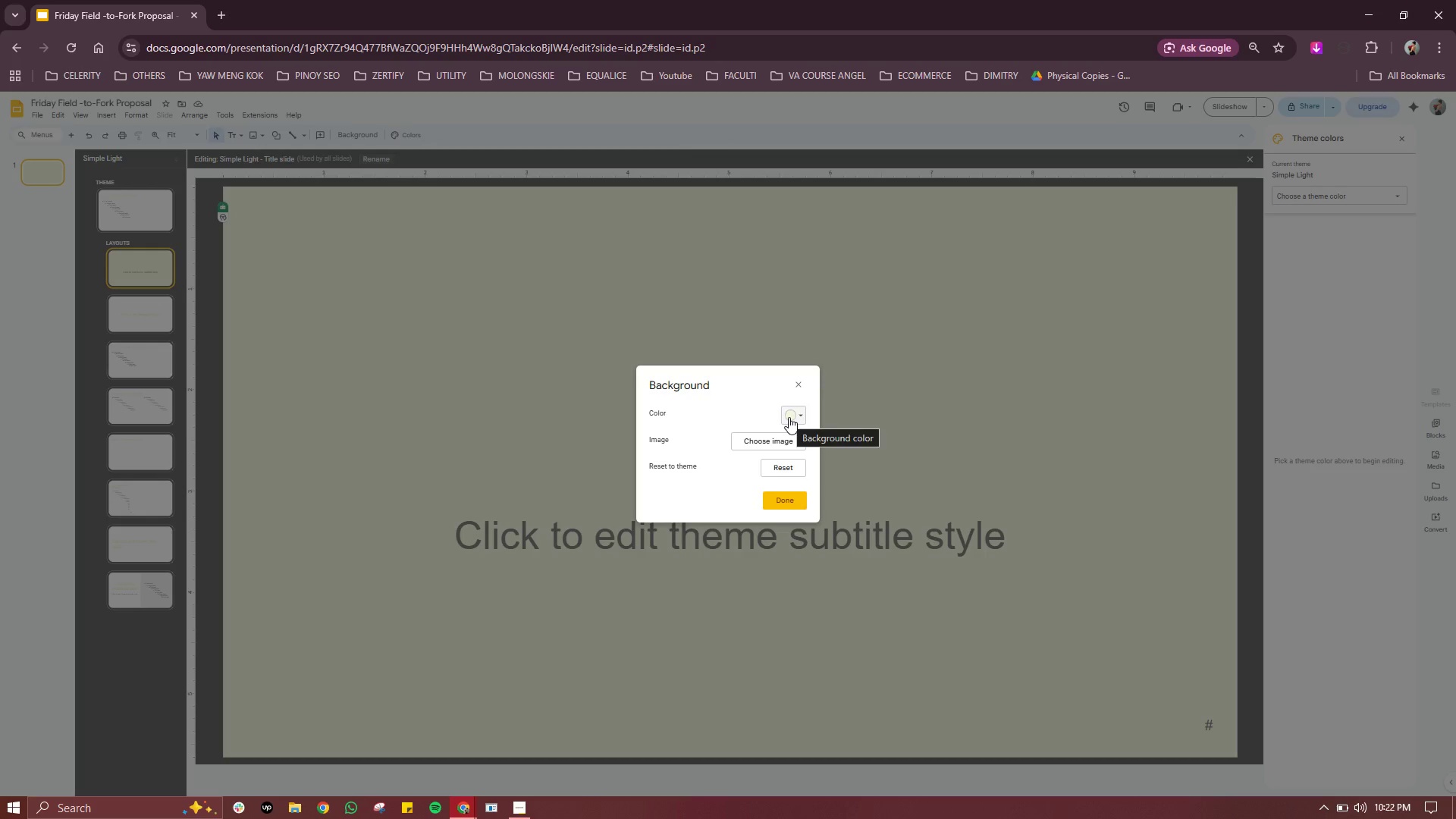 
left_click([789, 417])
 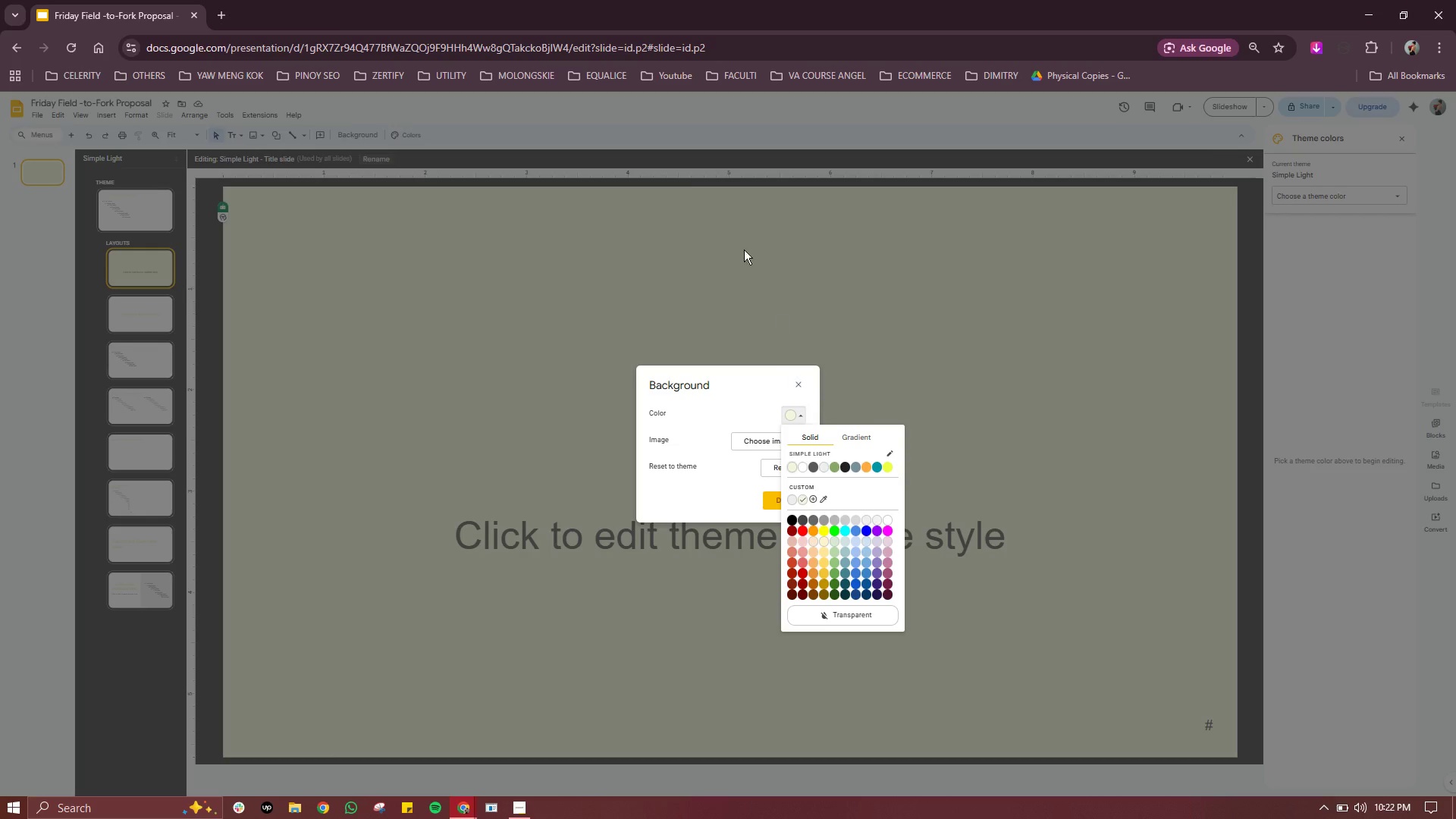 
left_click([990, 392])
 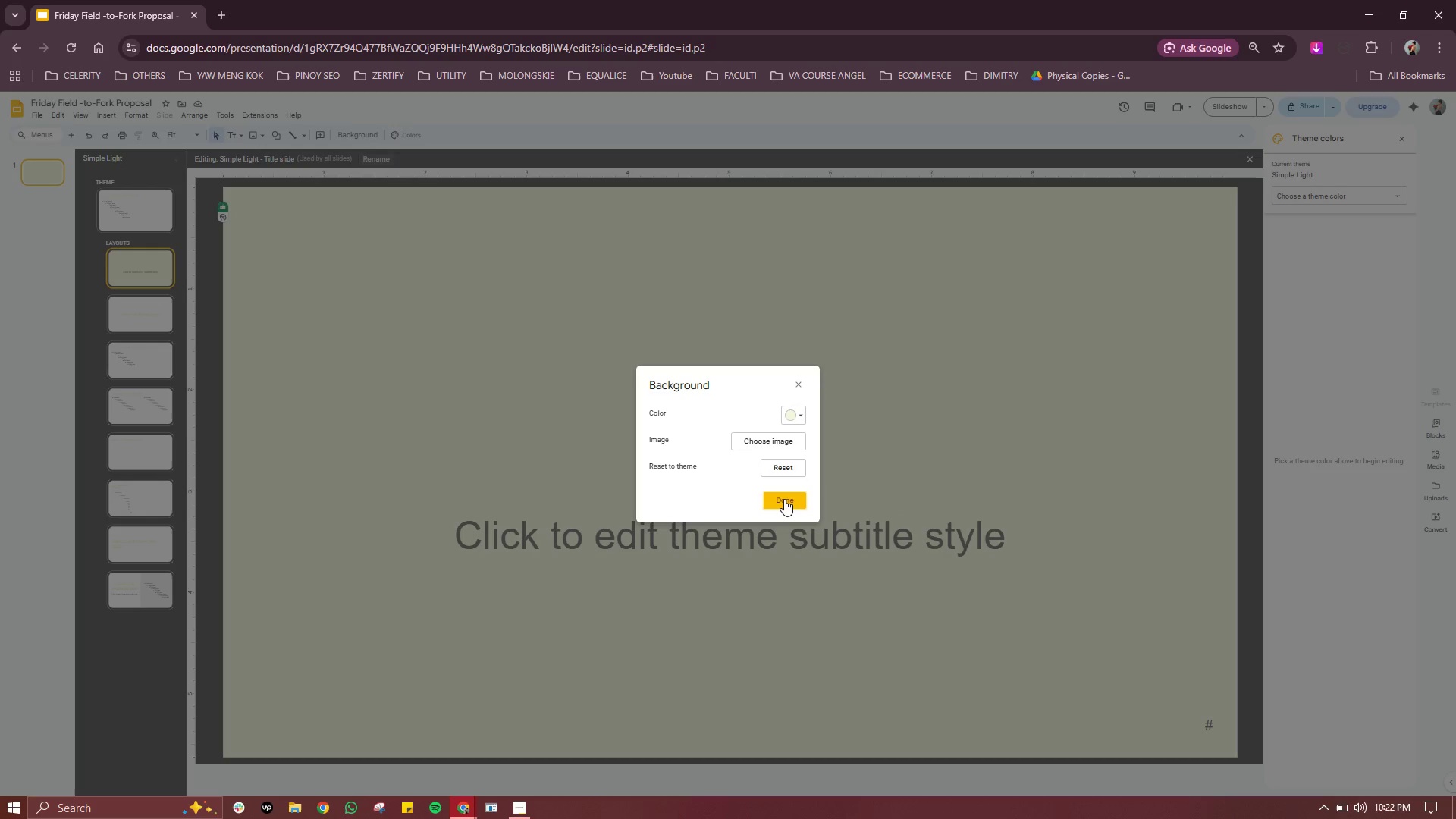 
left_click([786, 499])
 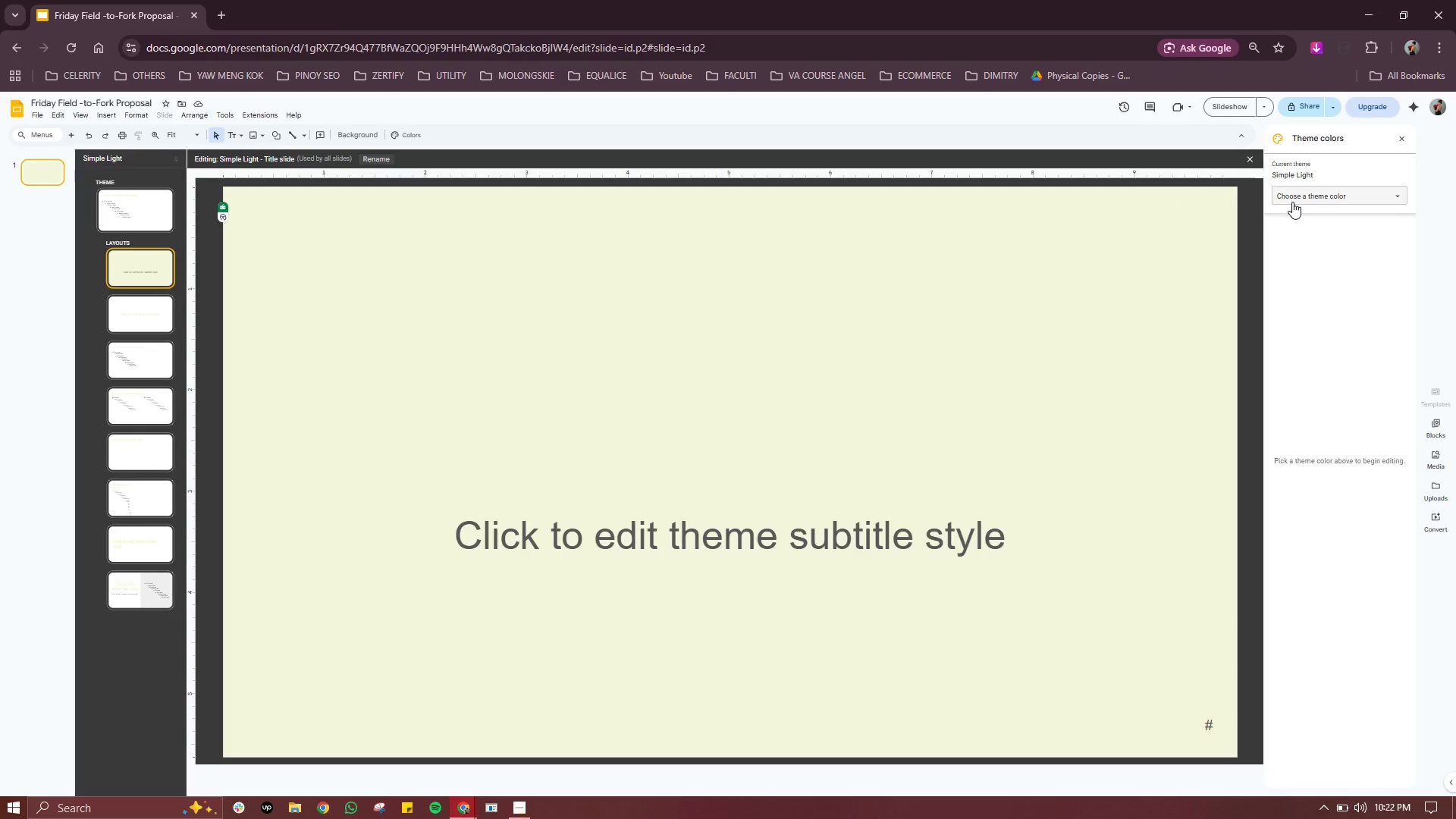 
left_click([1292, 202])
 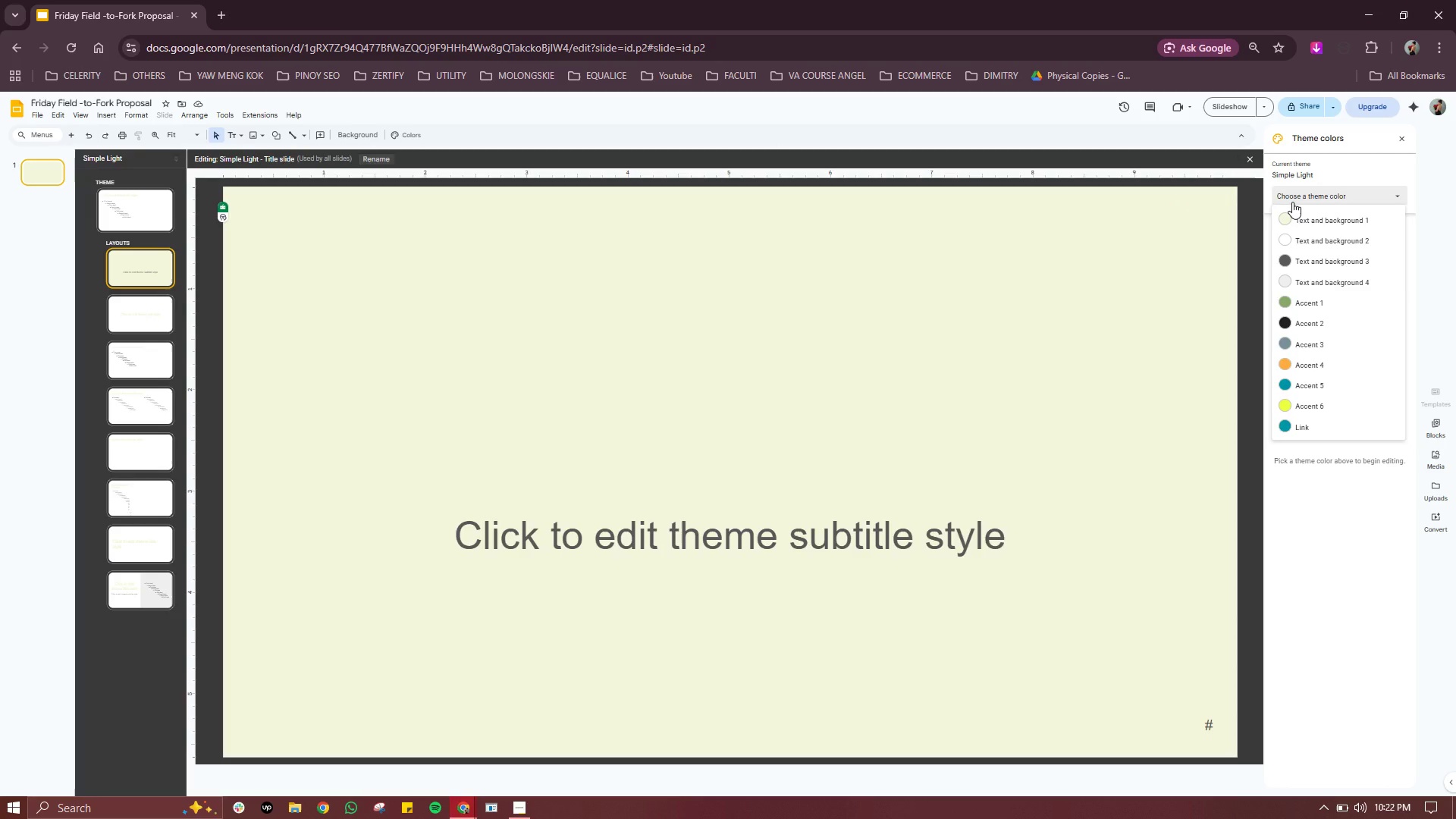 
wait(9.08)
 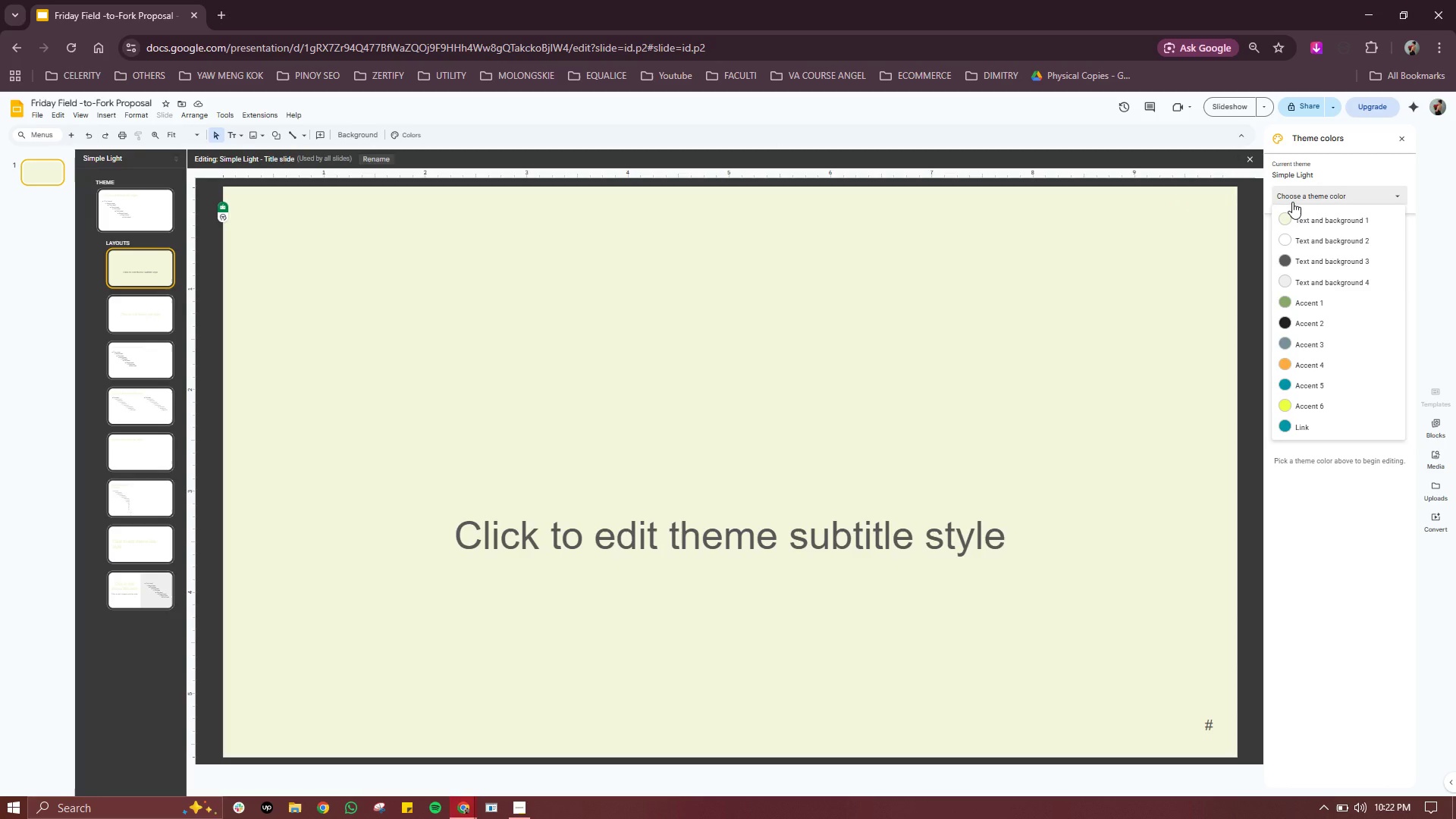 
double_click([799, 449])
 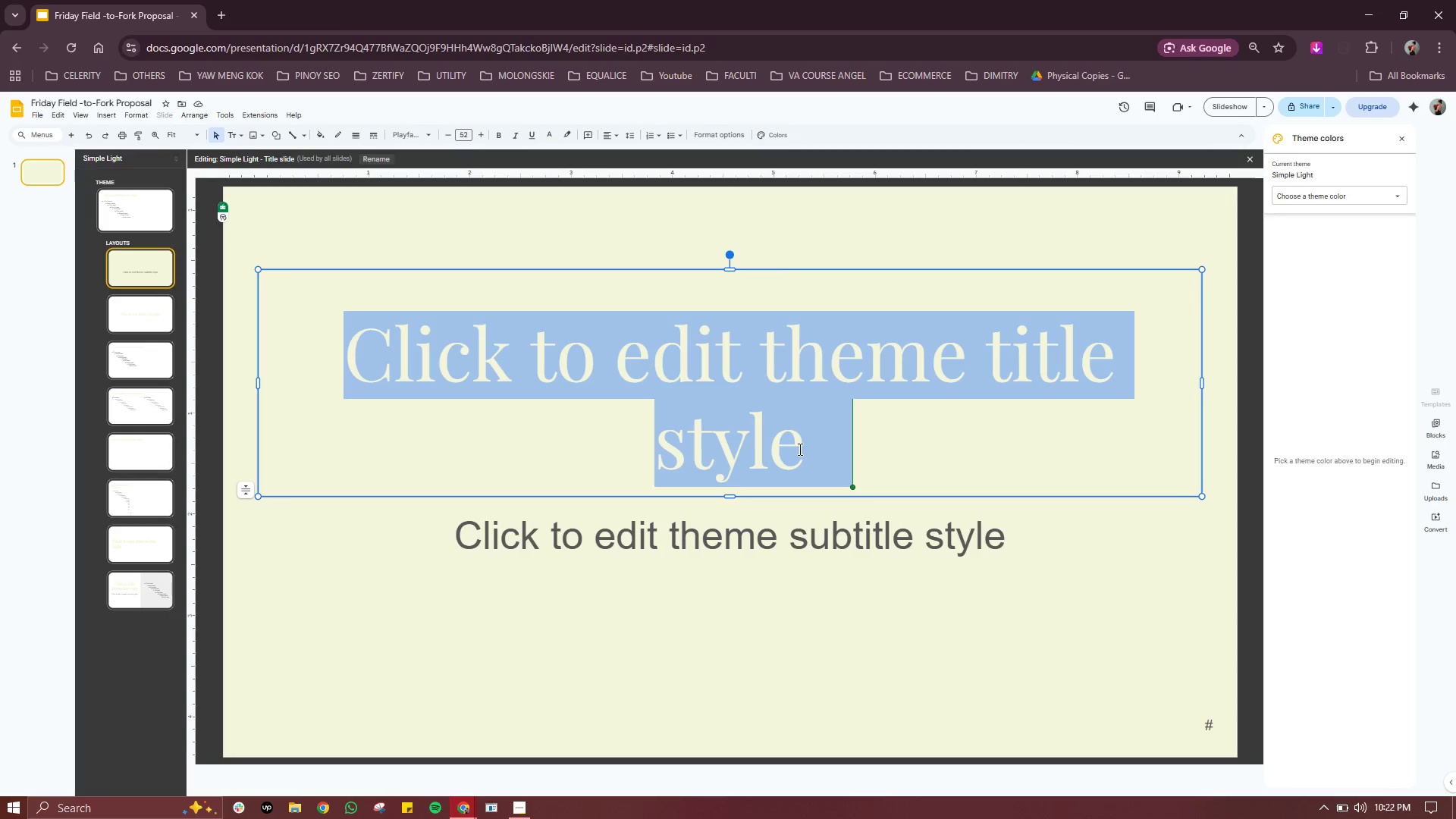 
triple_click([799, 449])
 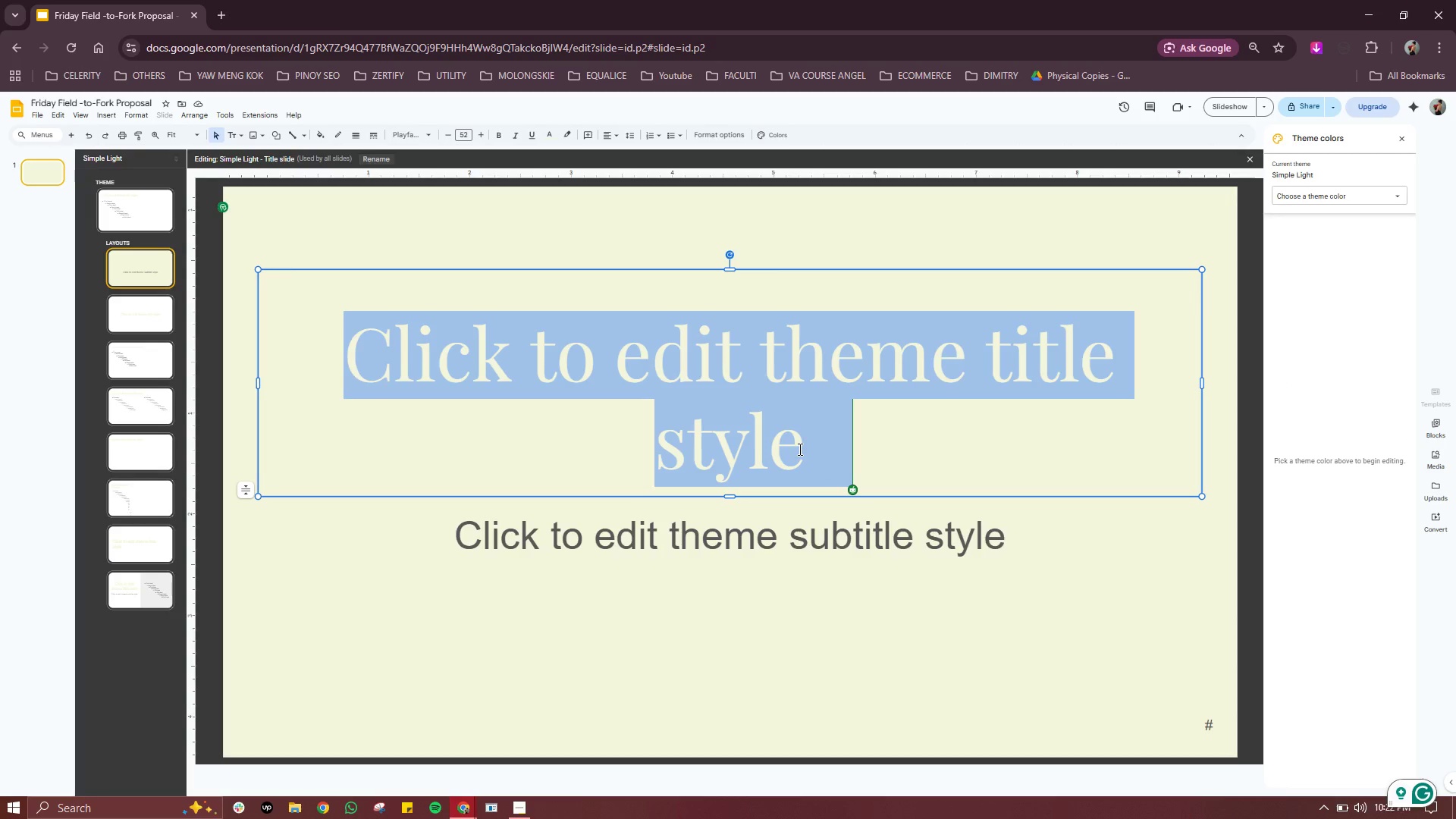 
wait(10.14)
 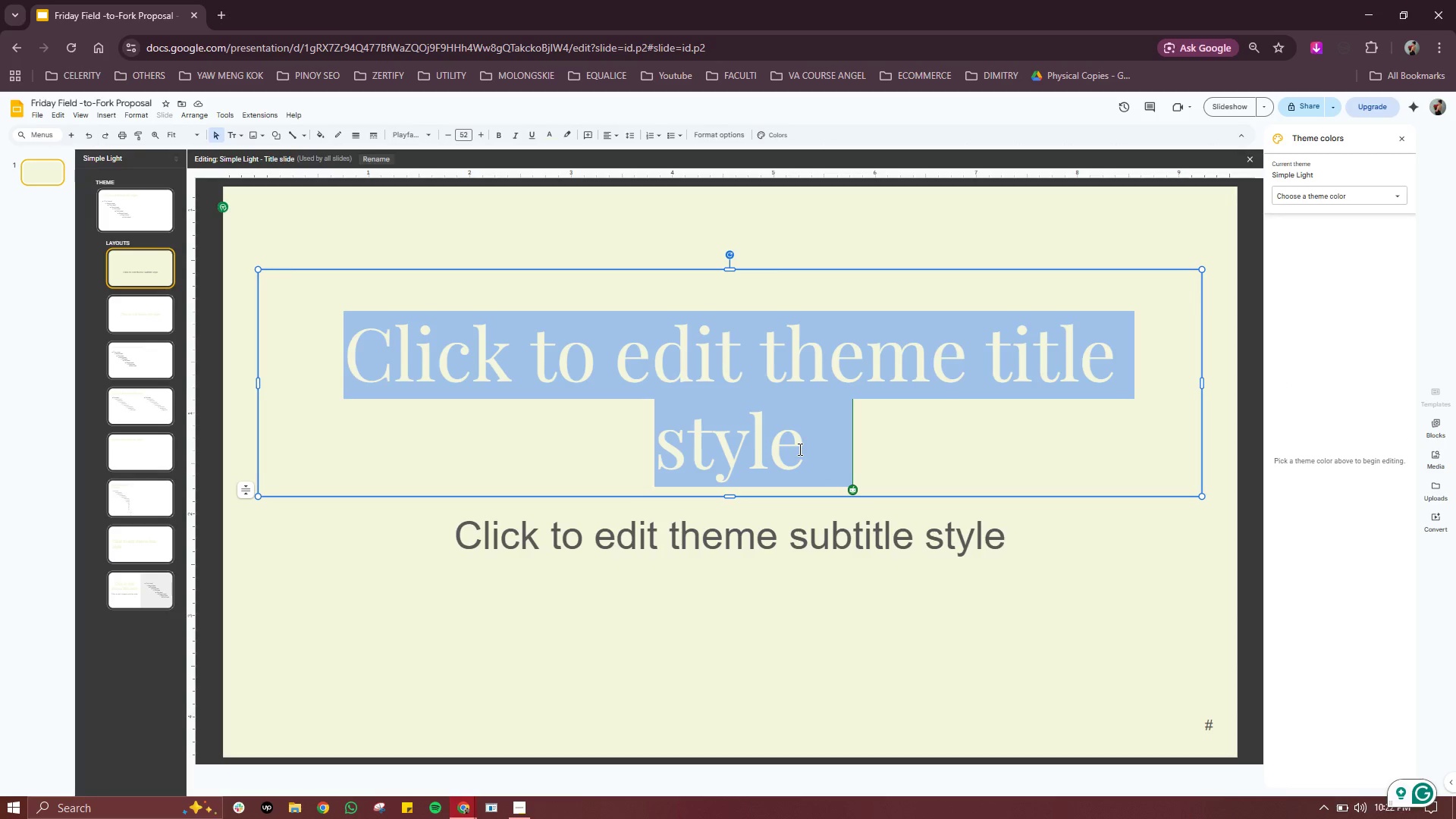 
left_click([553, 139])
 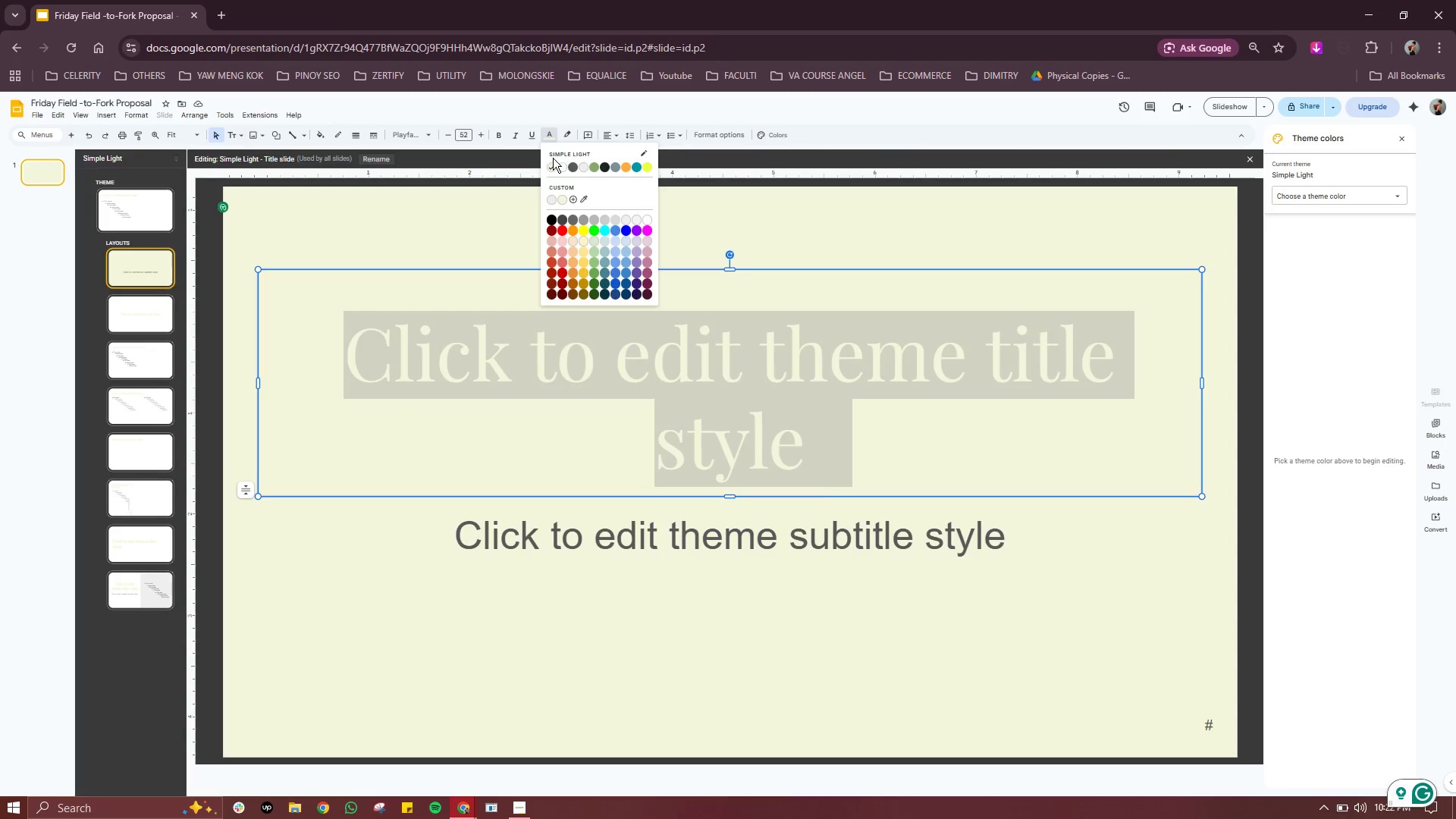 
left_click([575, 202])
 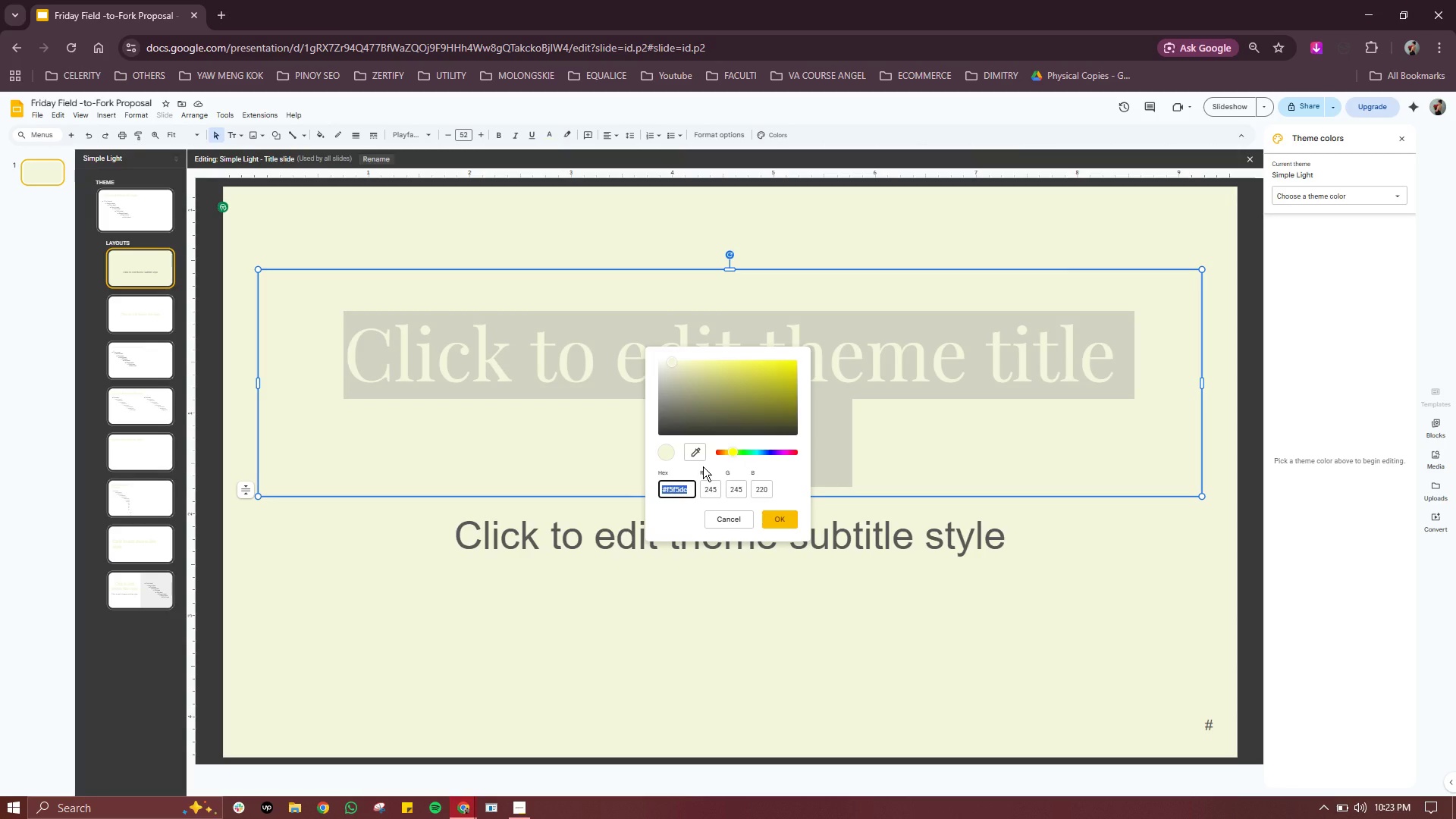 
type(2F4F4F)
 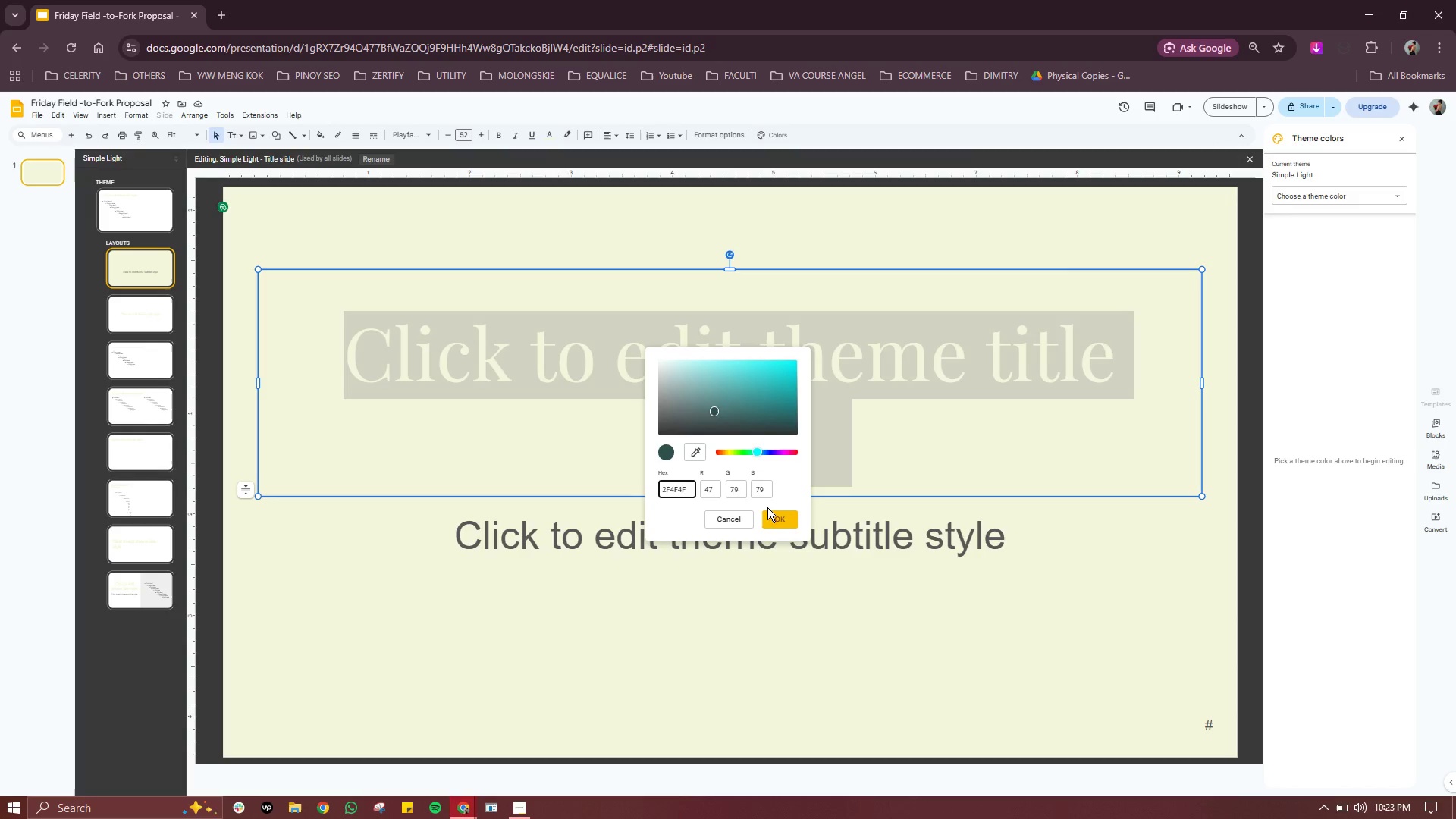 
left_click([776, 519])
 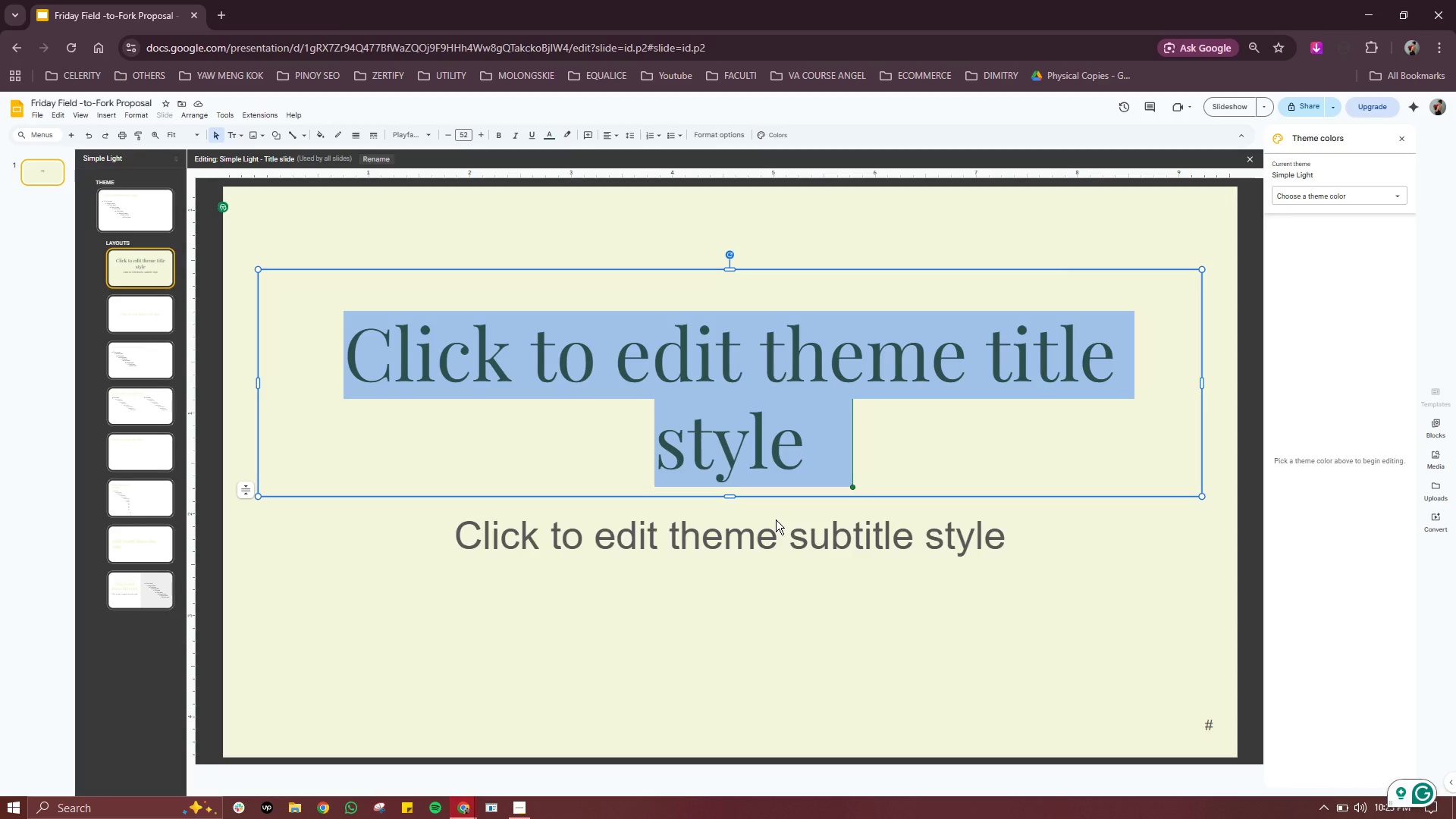 
wait(10.56)
 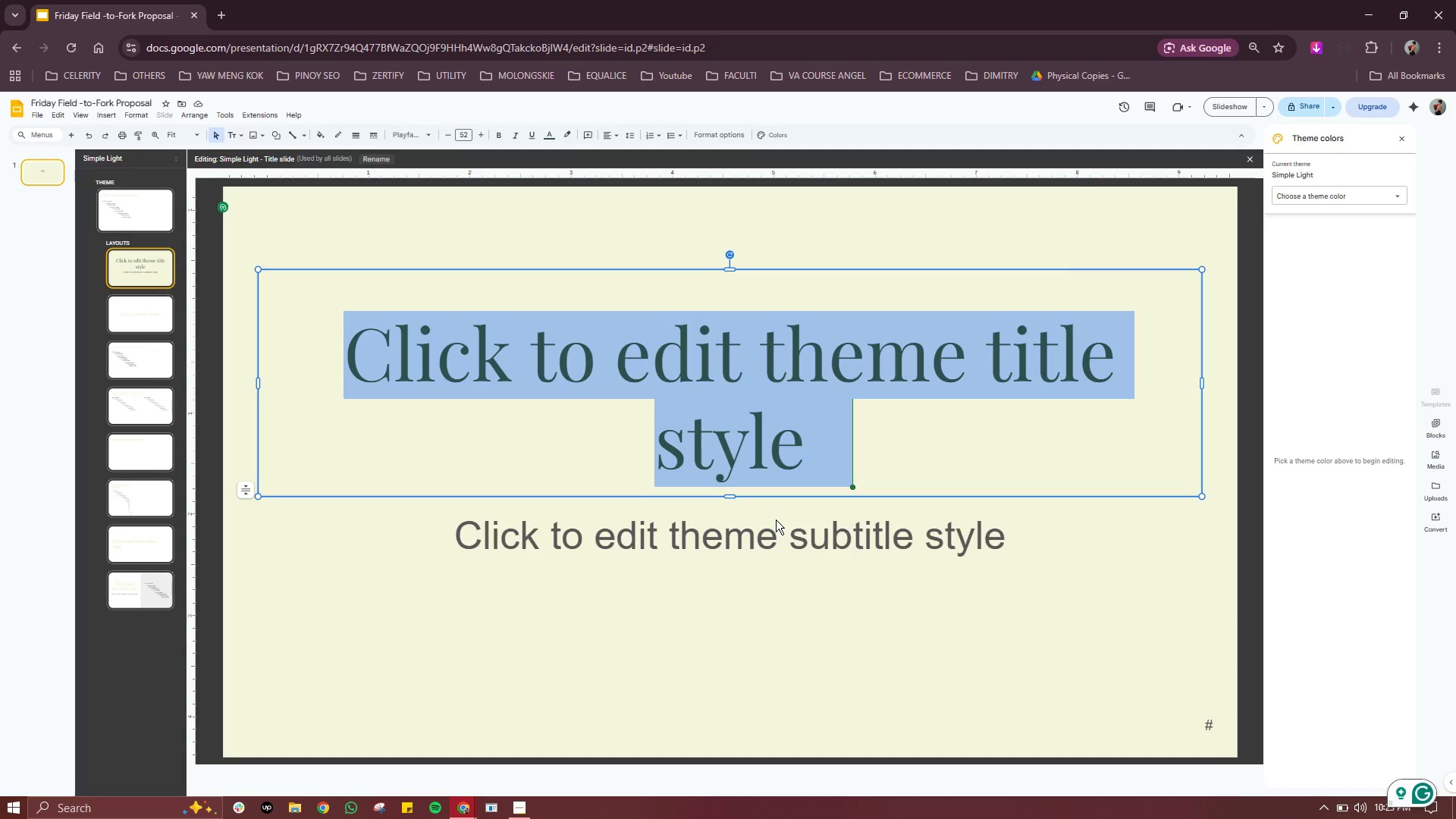 
double_click([669, 552])
 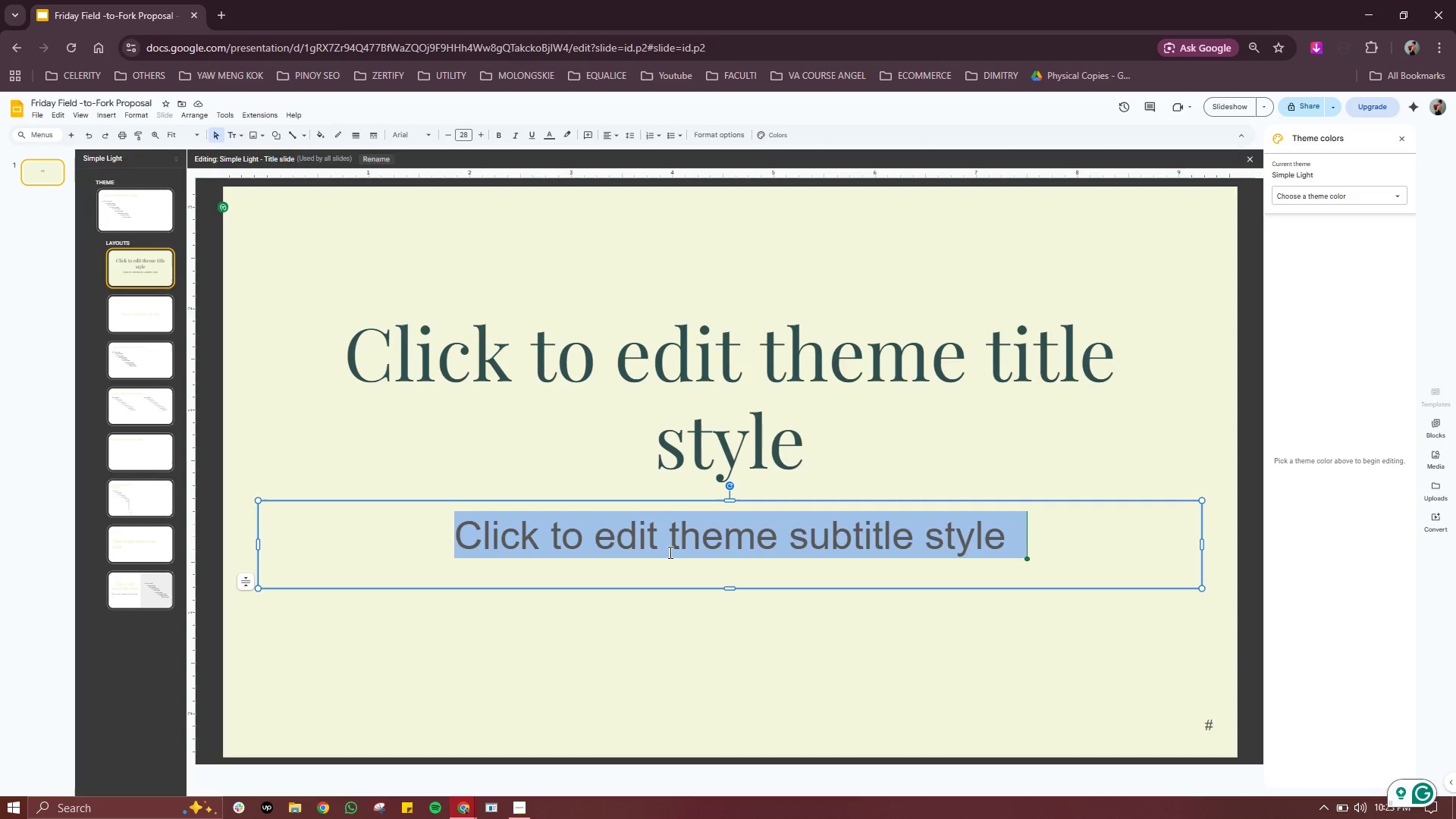 
triple_click([669, 552])
 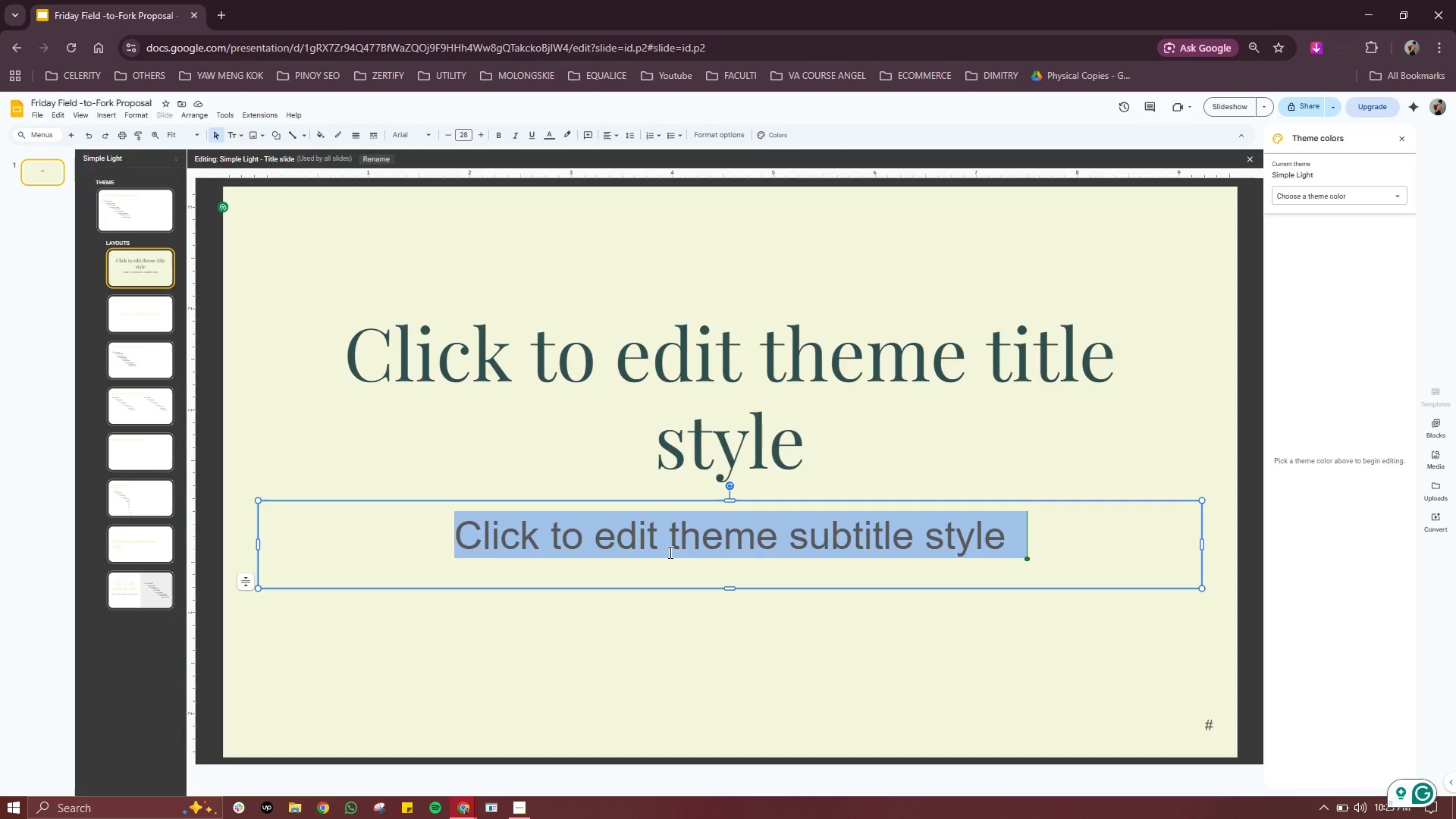 
triple_click([669, 552])
 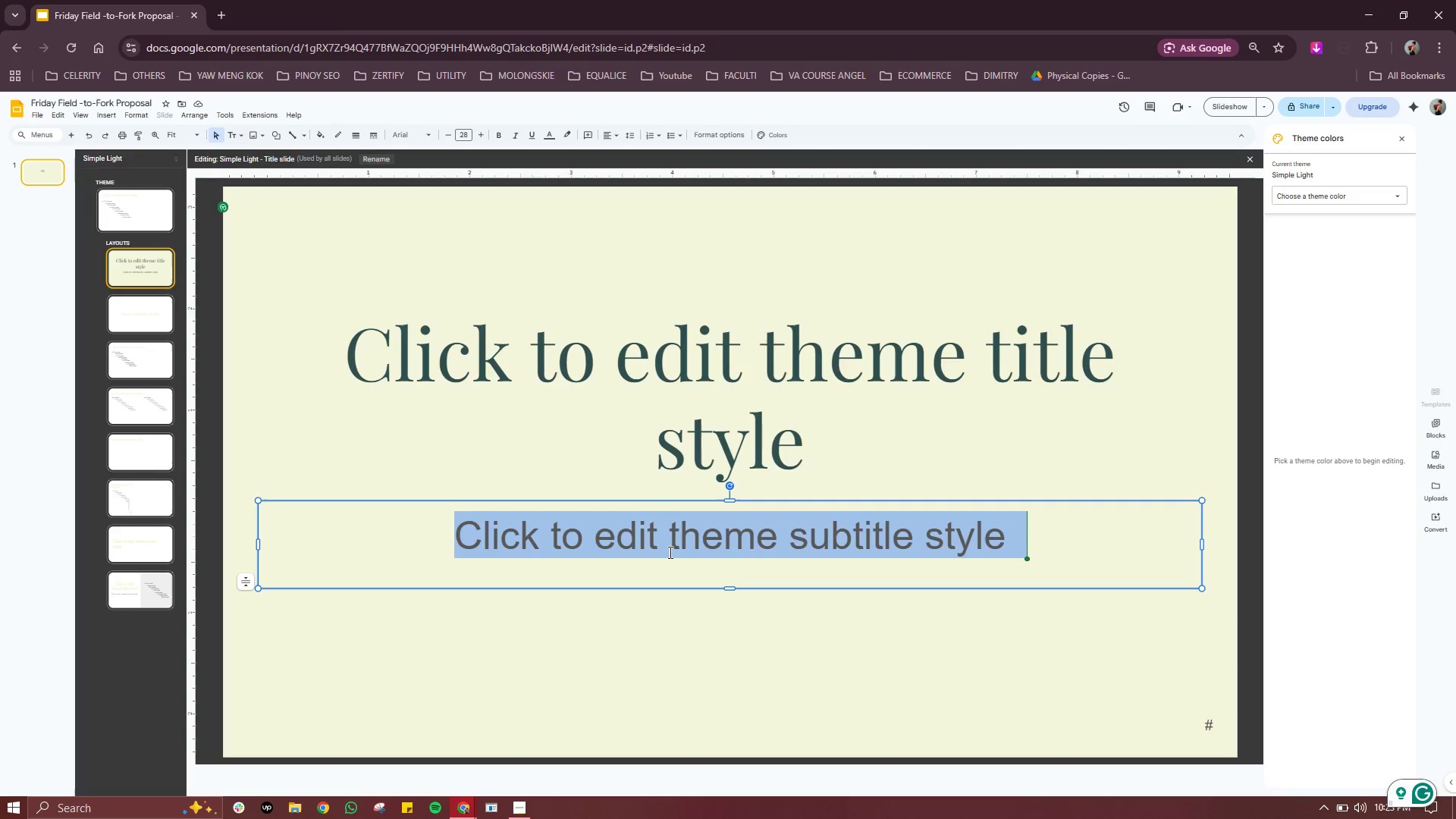 
triple_click([669, 552])
 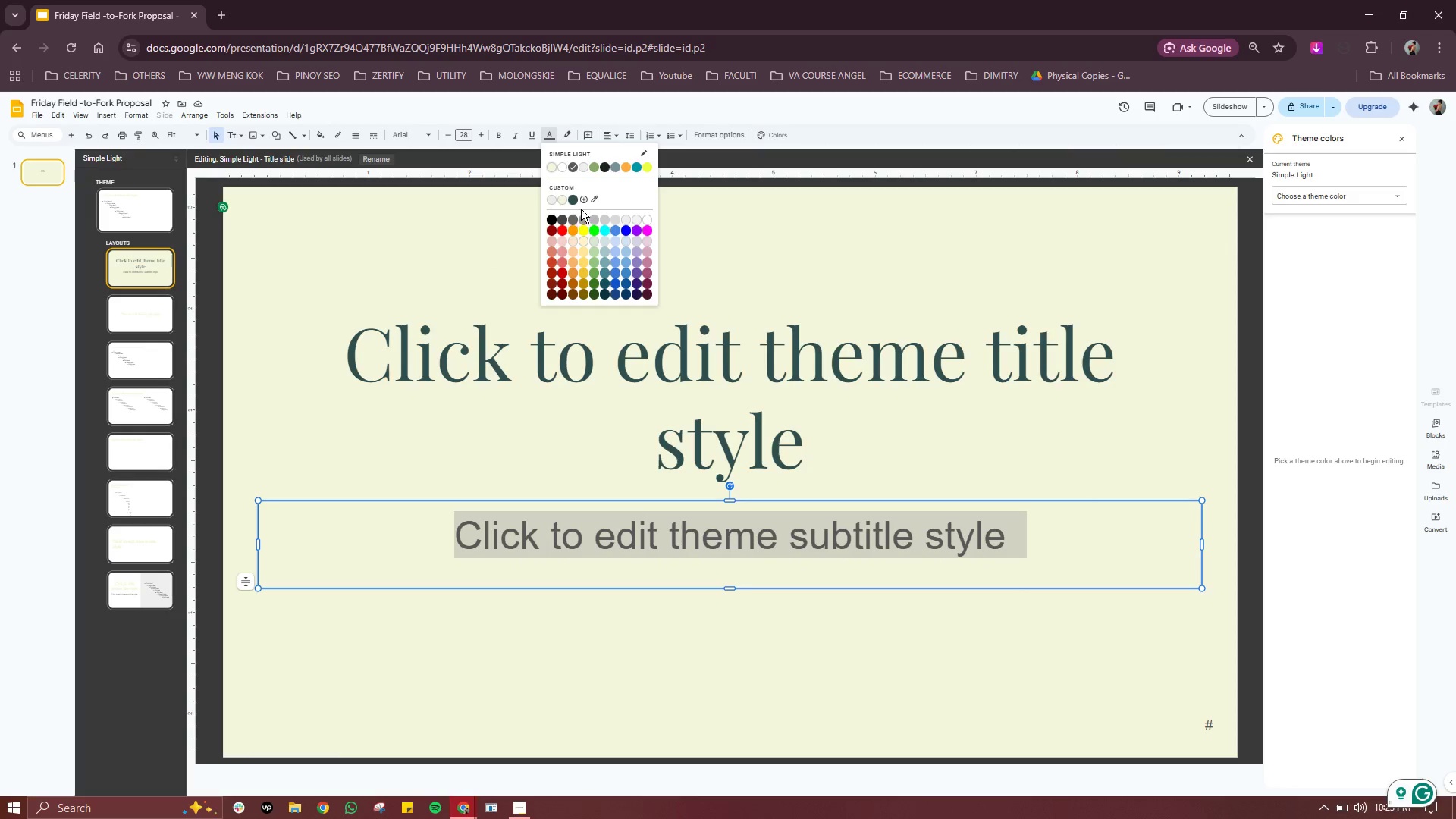 
wait(16.5)
 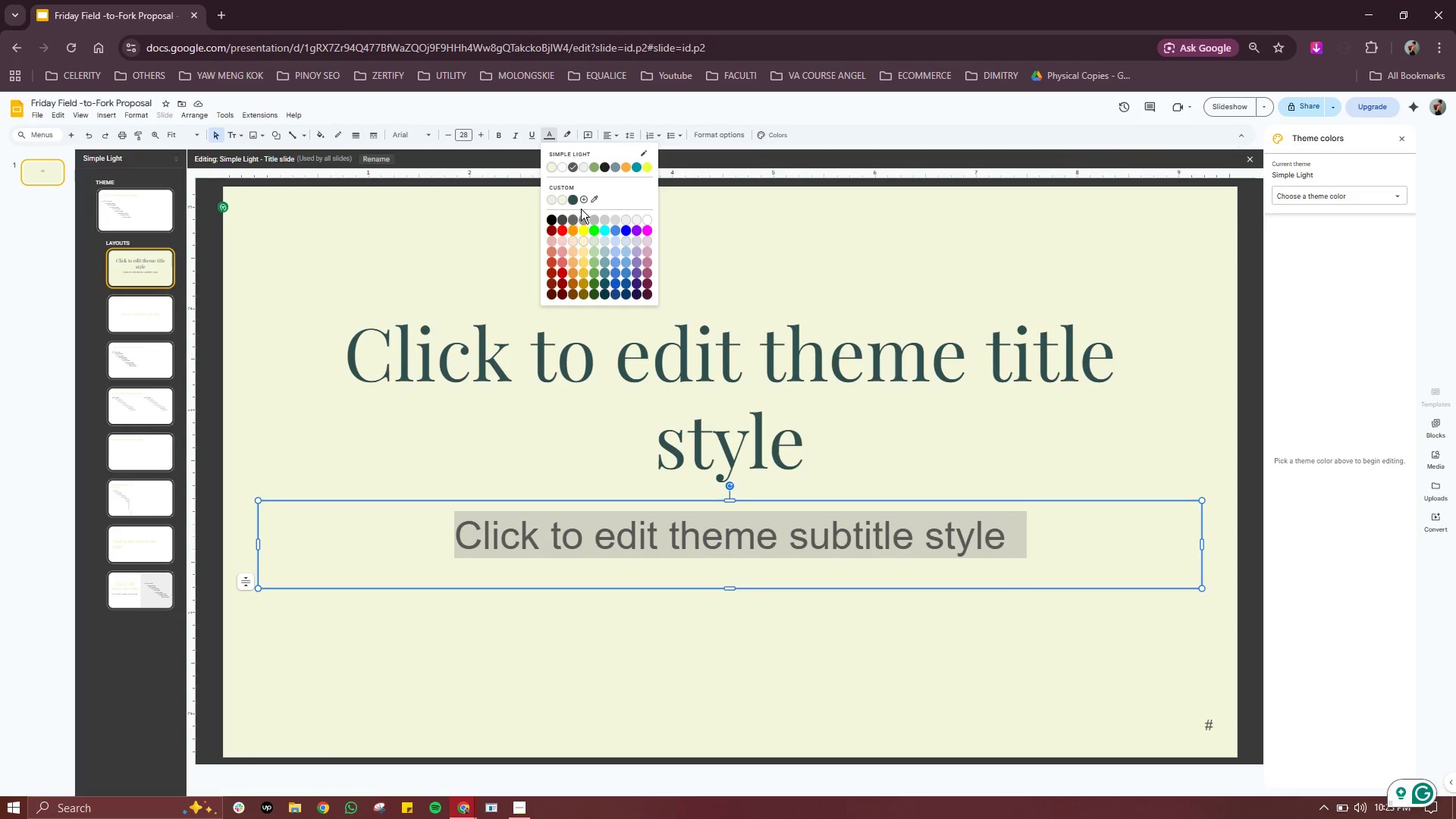 
left_click([576, 201])
 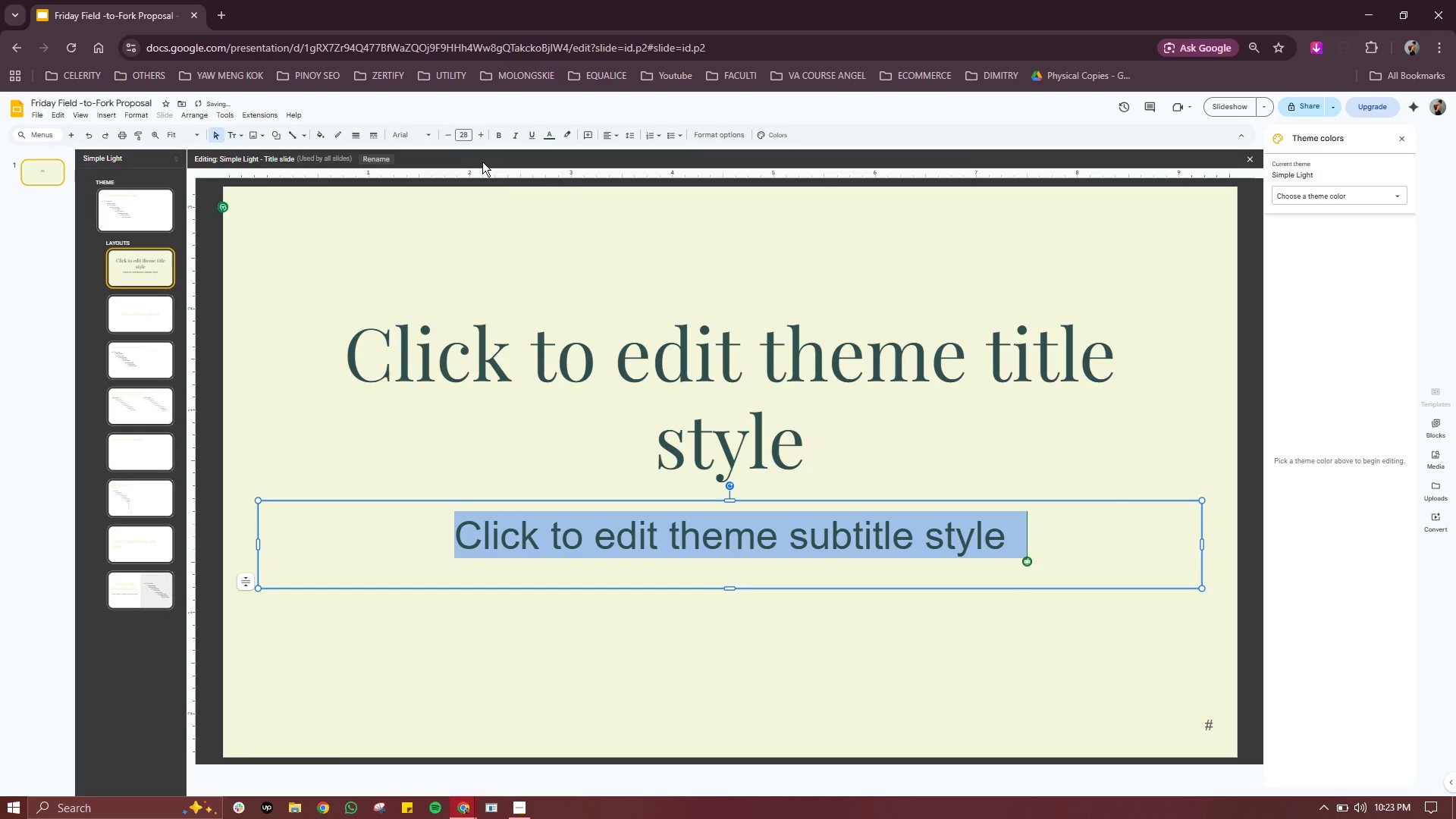 
left_click([412, 130])
 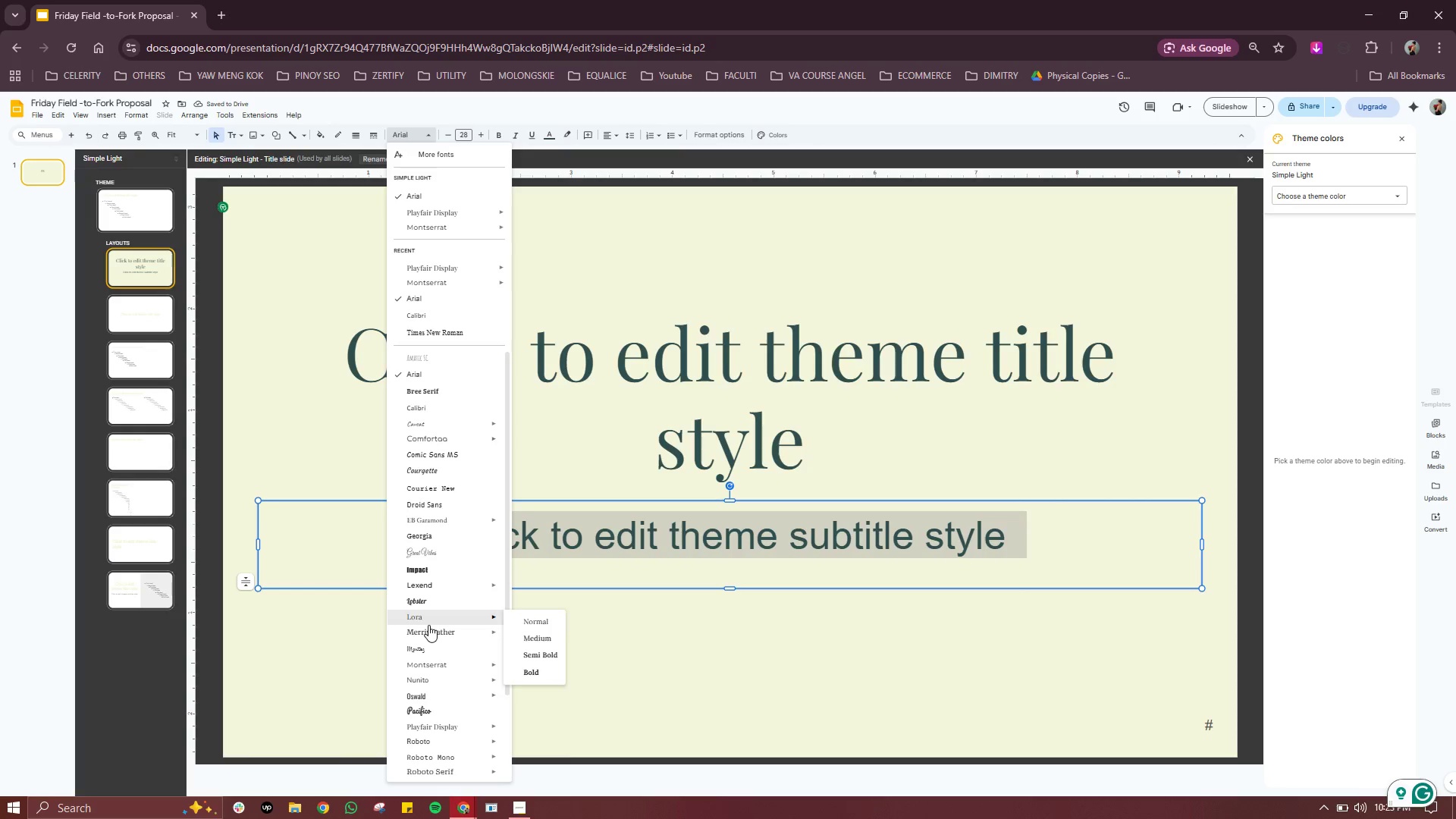 
left_click([428, 626])
 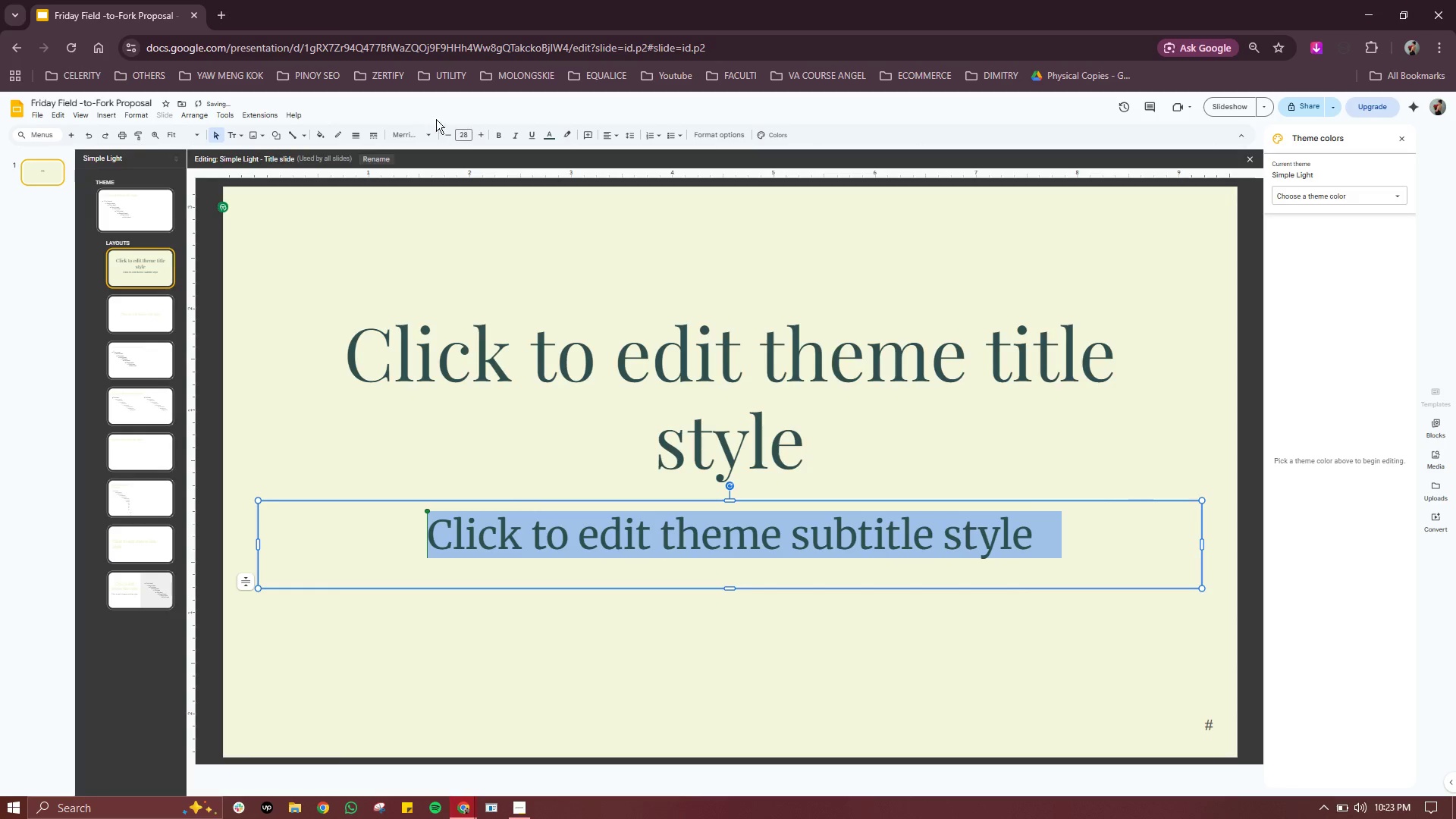 
left_click([412, 132])
 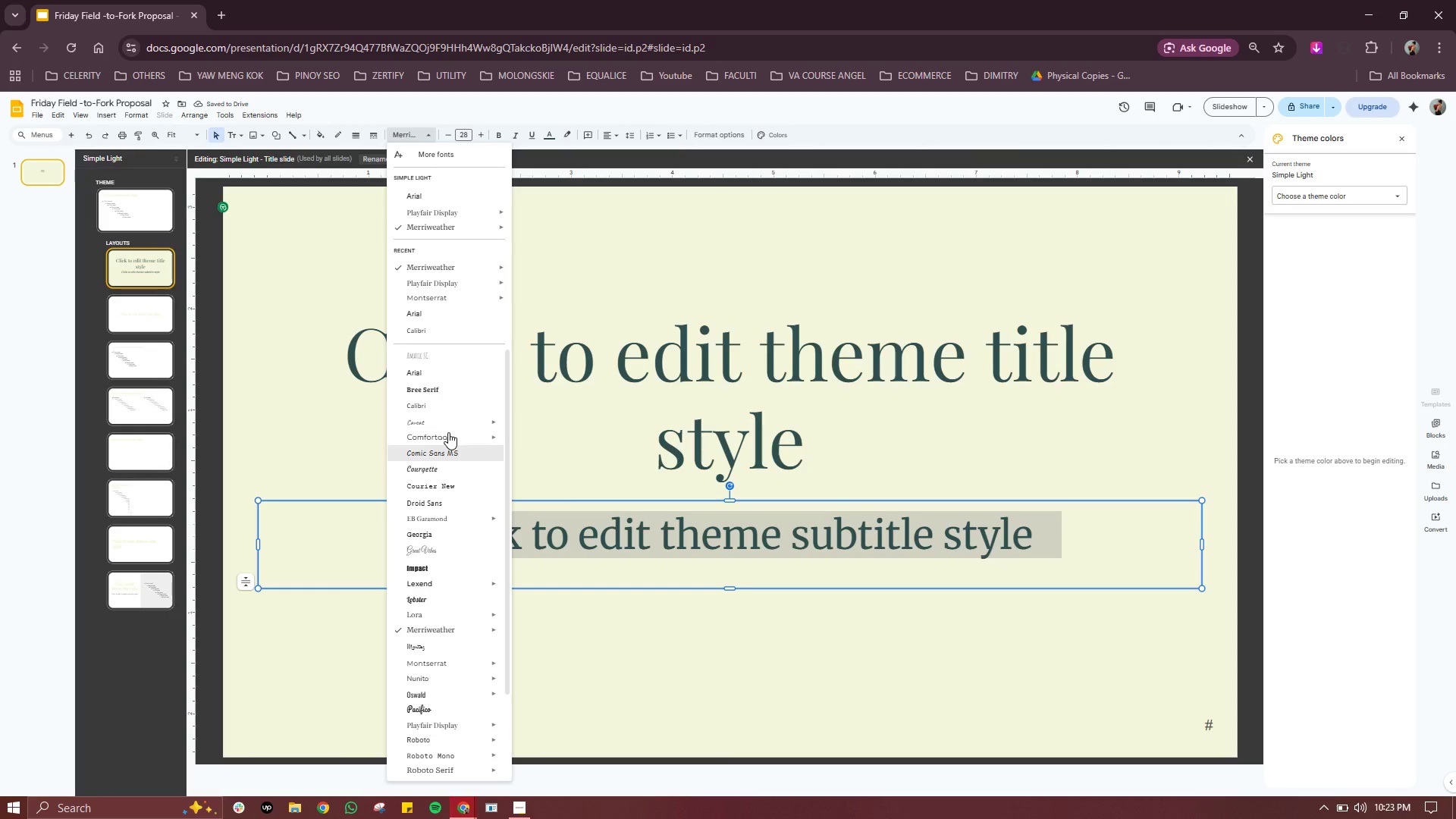 
left_click([449, 302])
 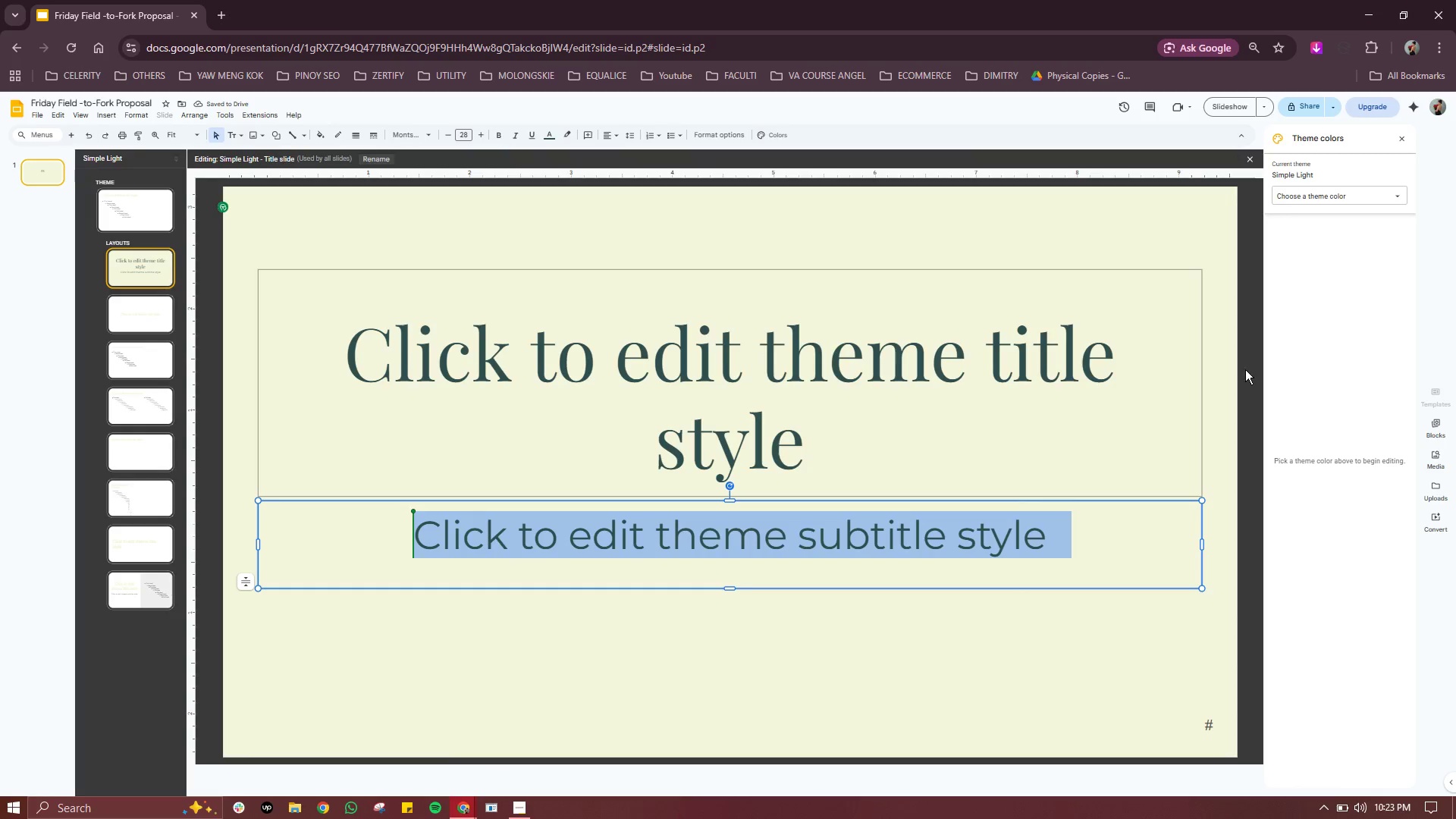 
wait(6.02)
 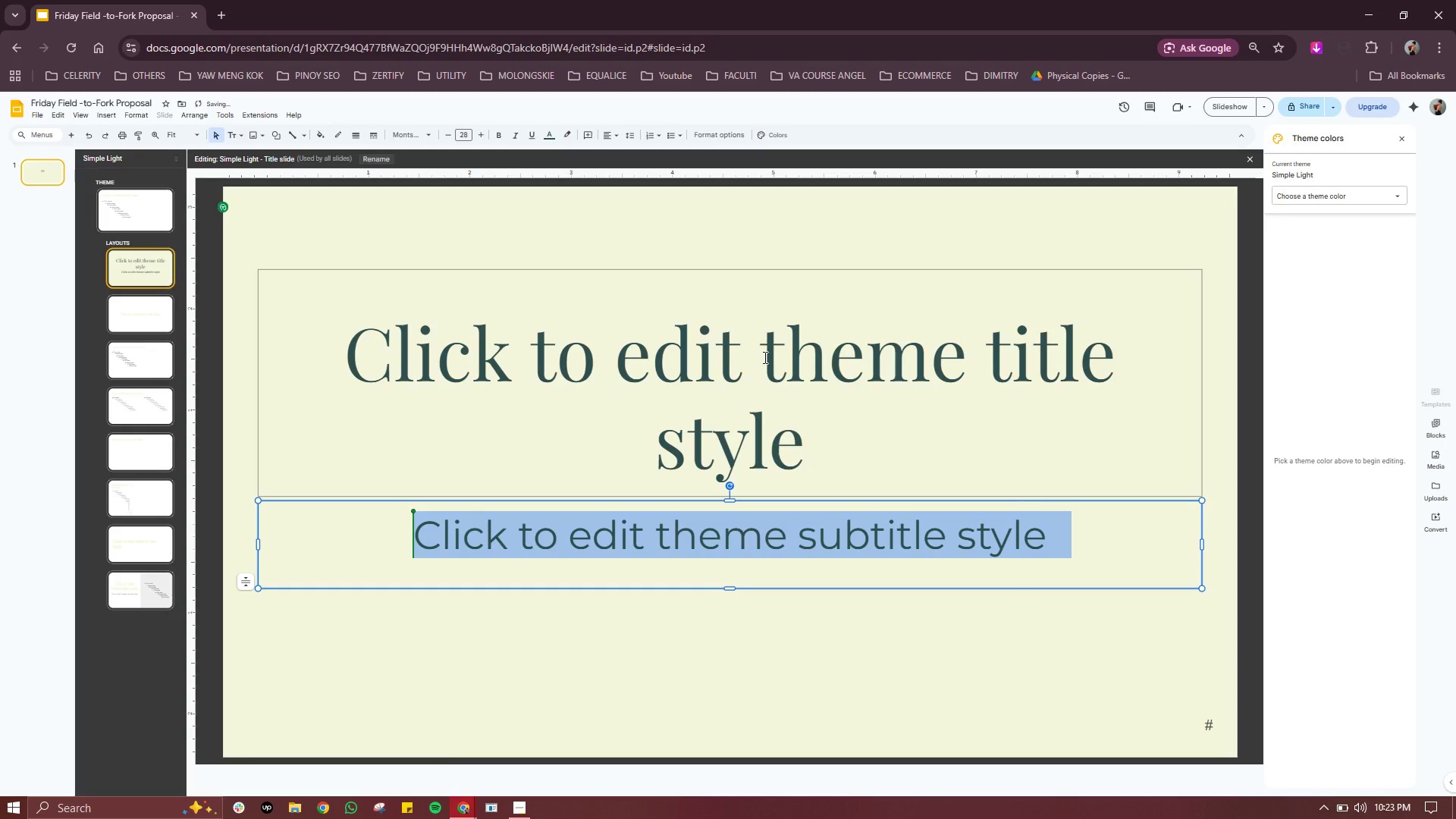 
left_click([1401, 135])
 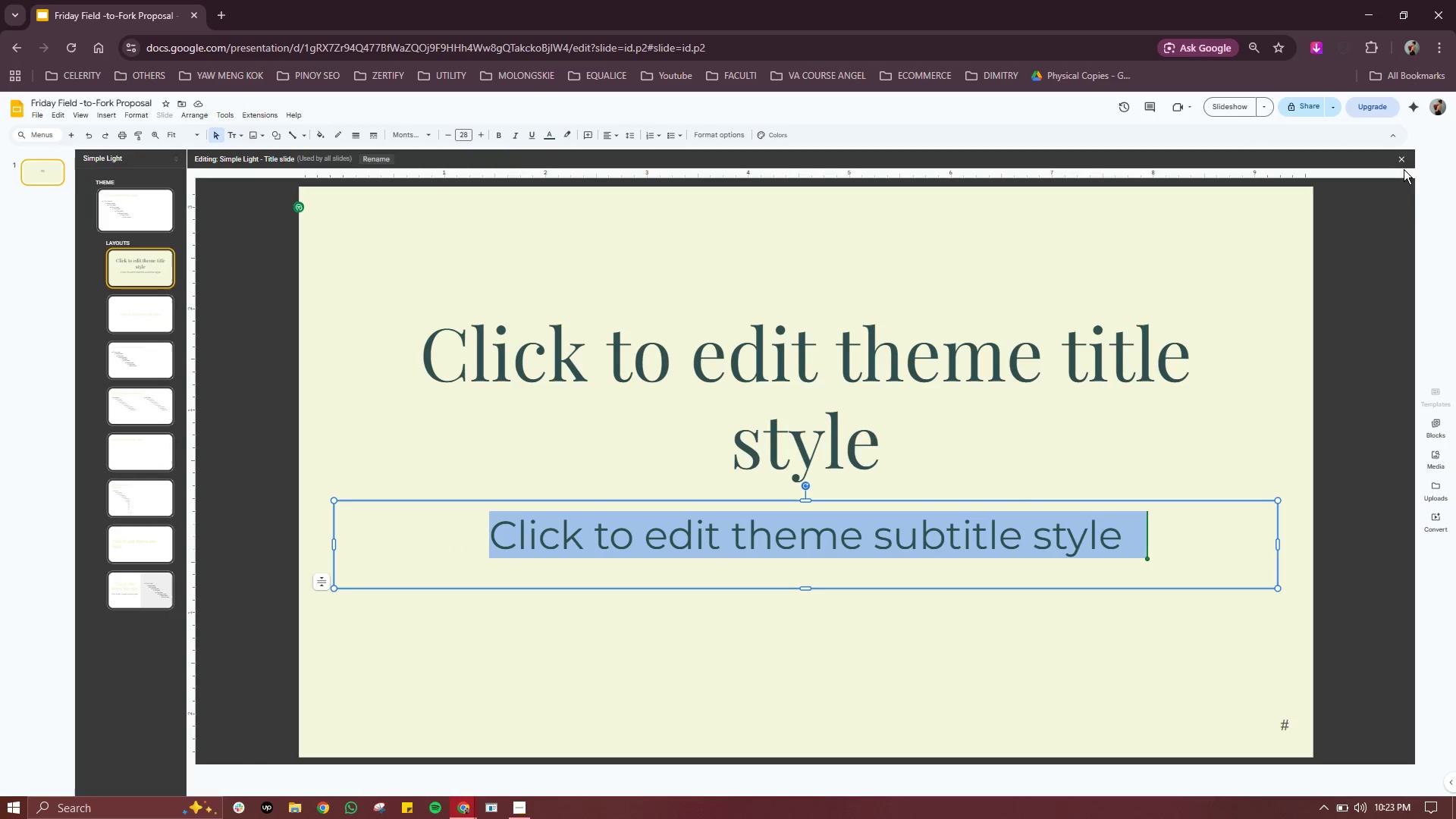 
left_click([1404, 156])
 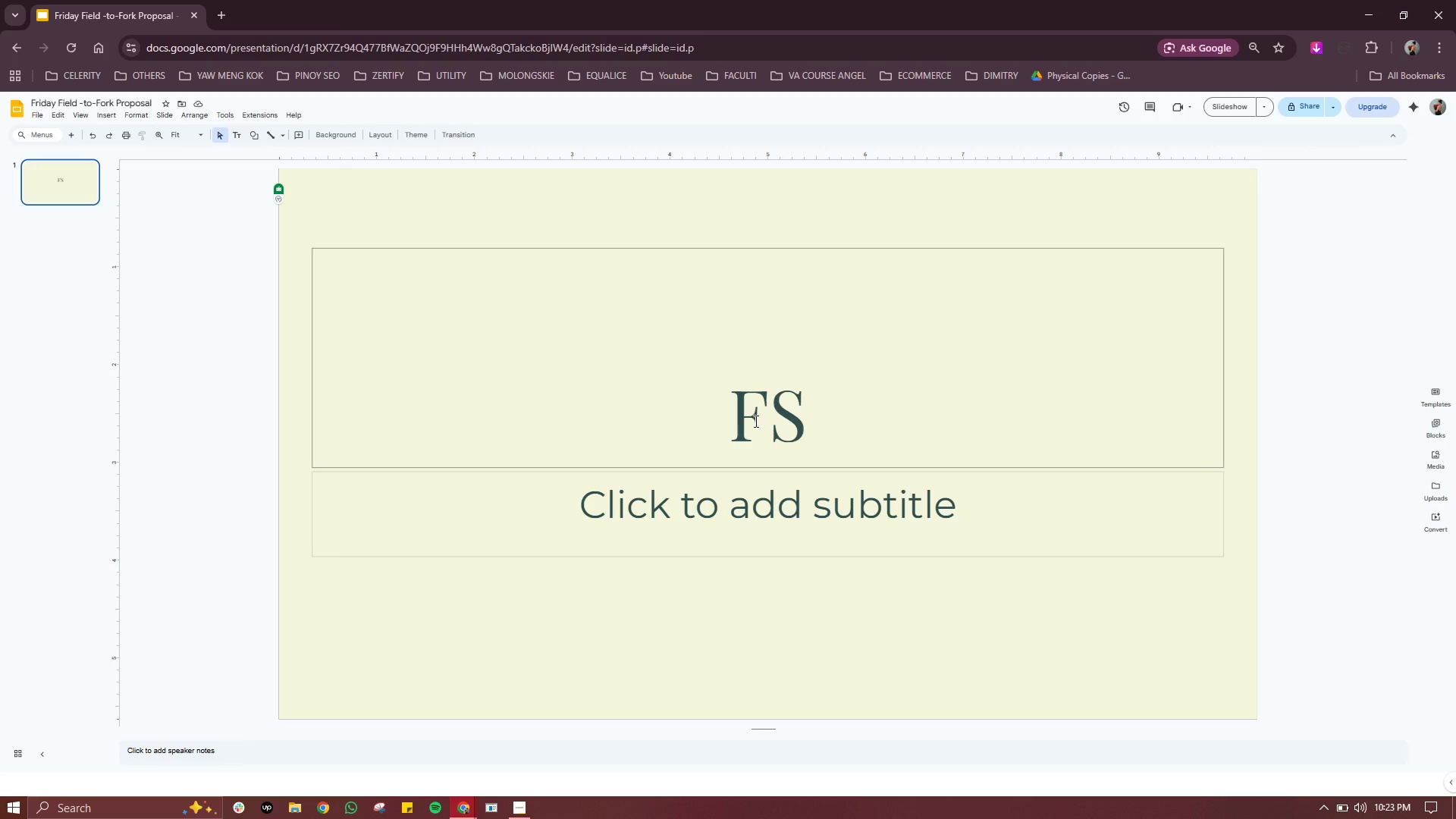 
double_click([755, 421])
 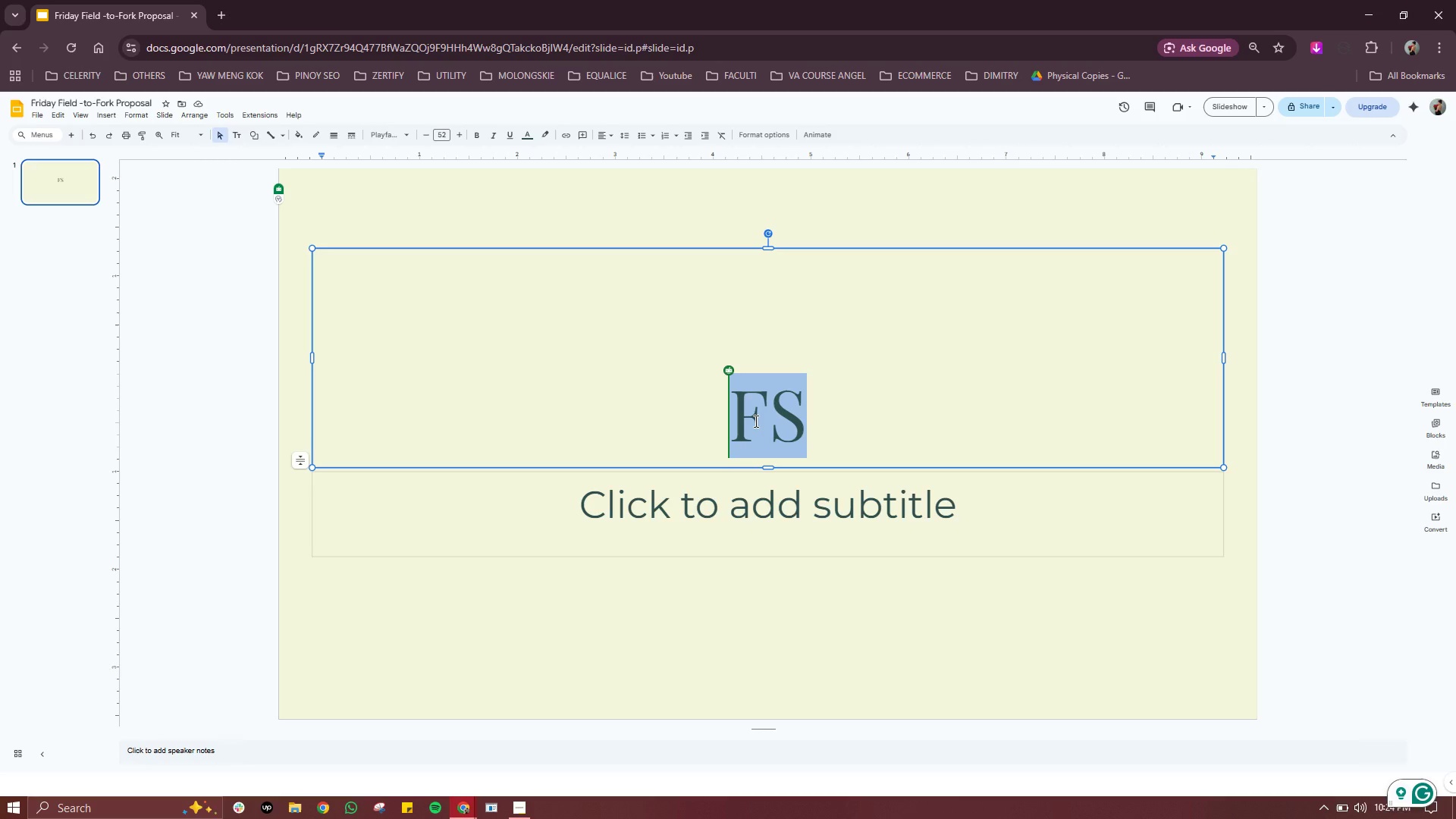 
wait(17.7)
 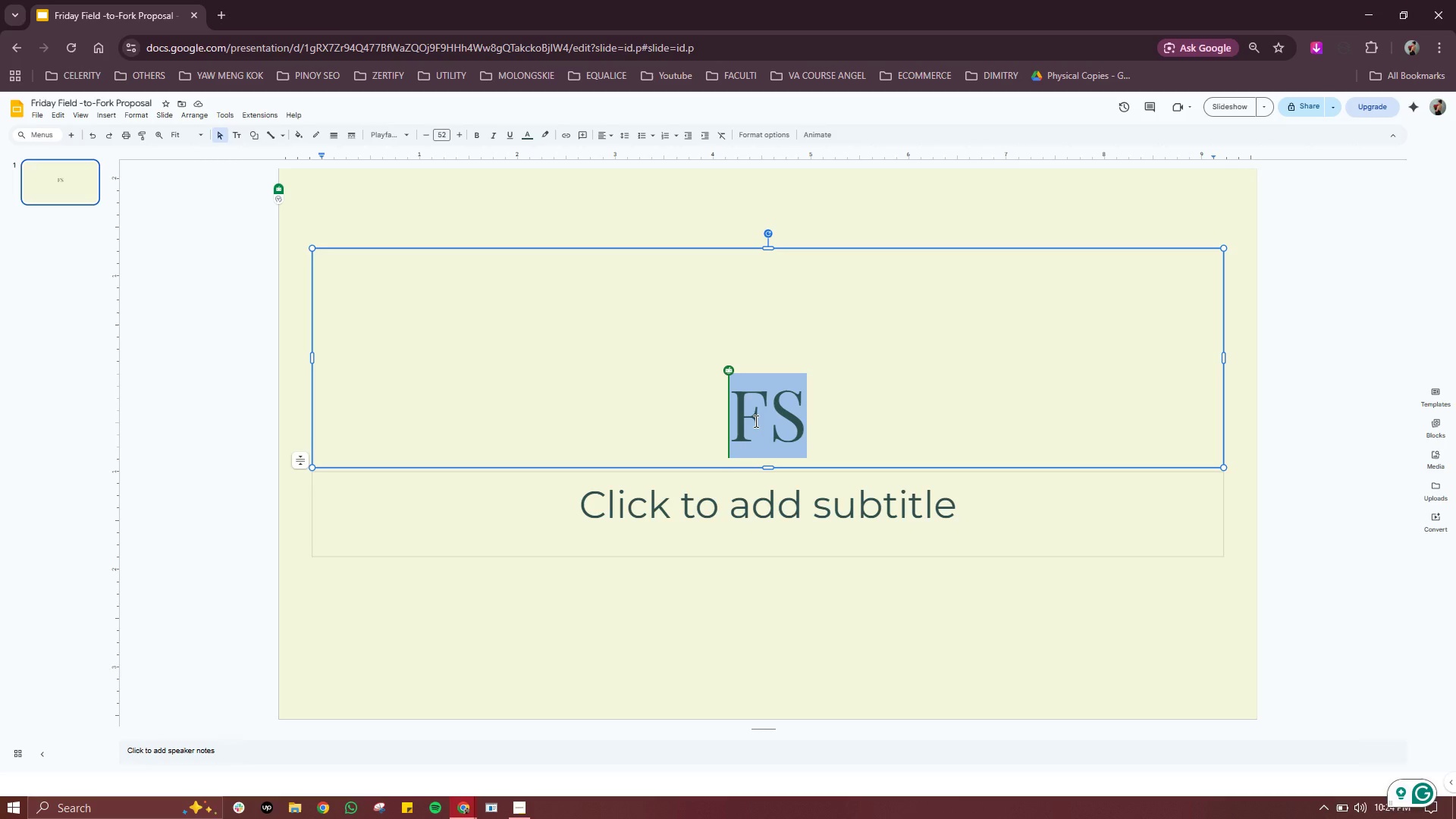 
type(FR)
key(Backspace)
type(riday Field )
key(Backspace)
type(-tp)
key(Backspace)
type(o-Fork)
 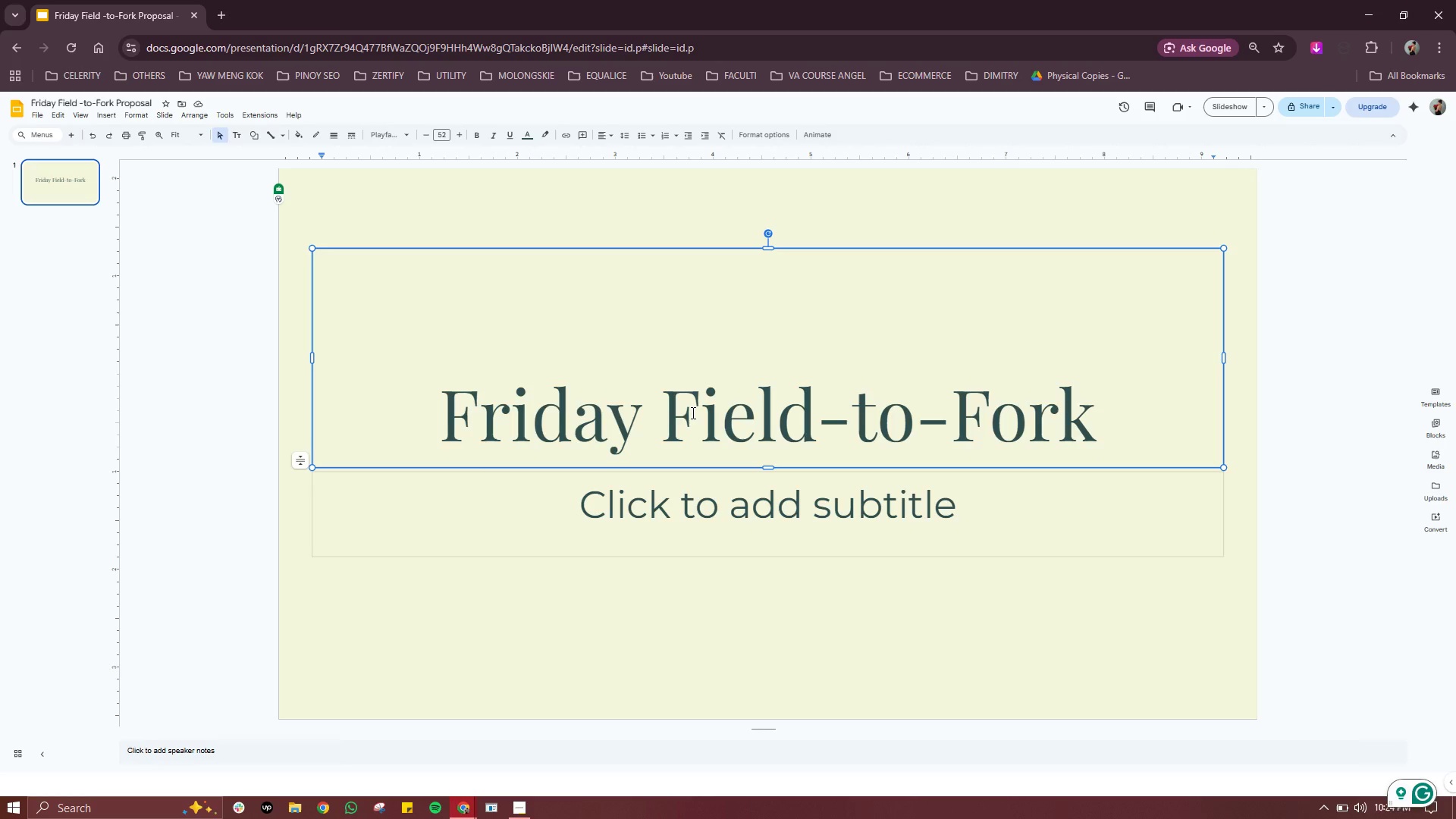 
wait(11.81)
 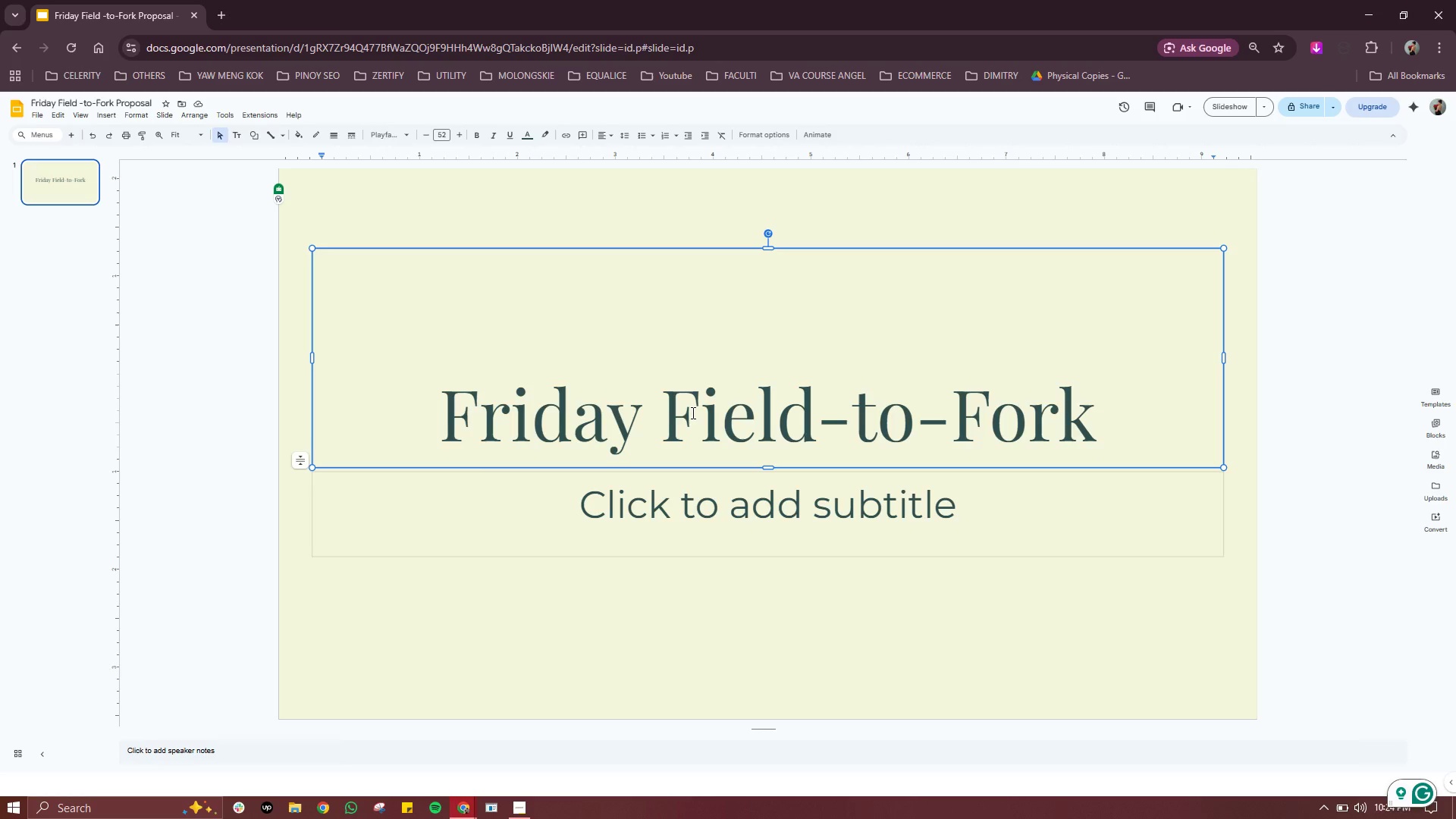 
double_click([718, 526])
 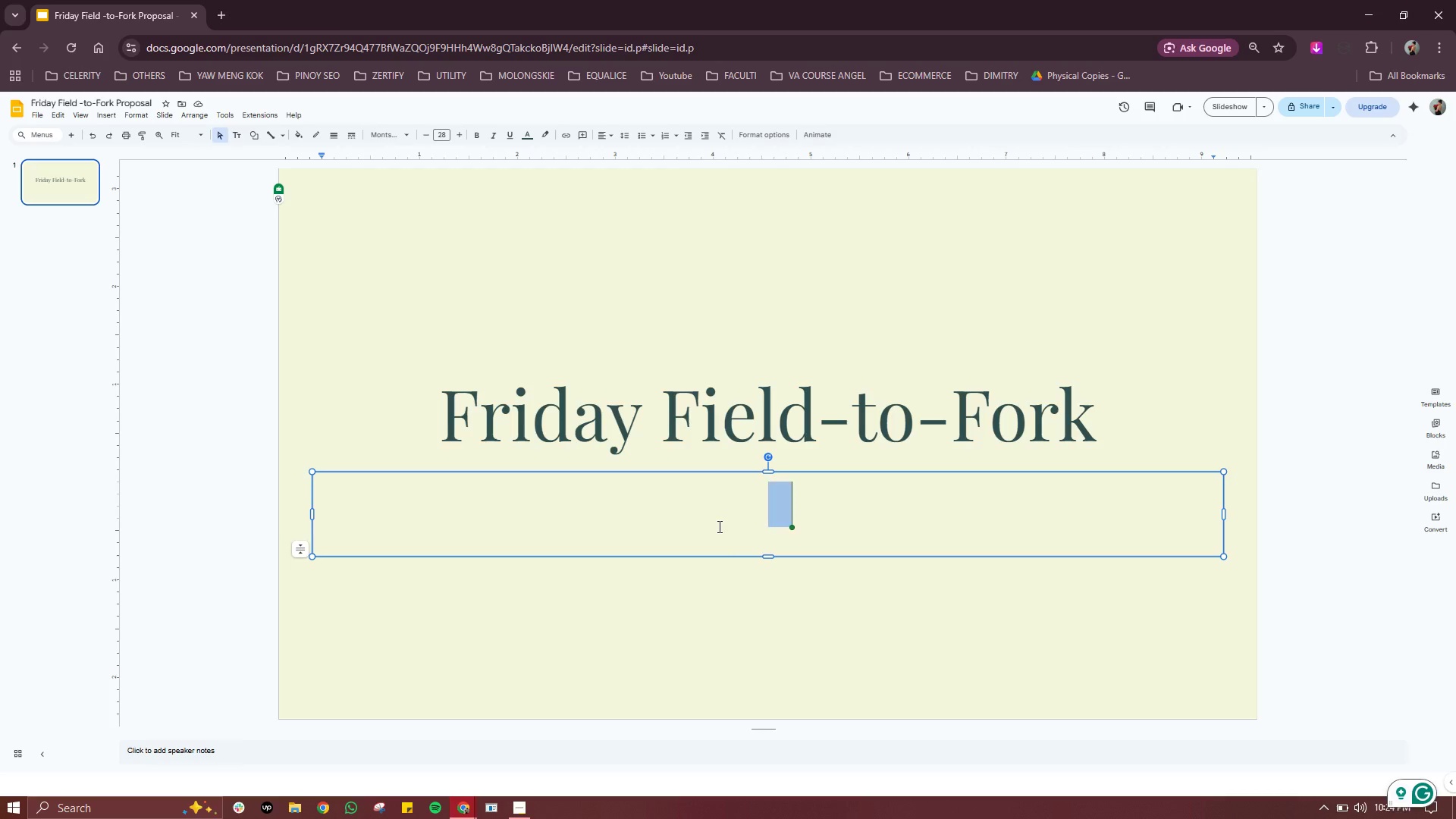 
triple_click([718, 526])
 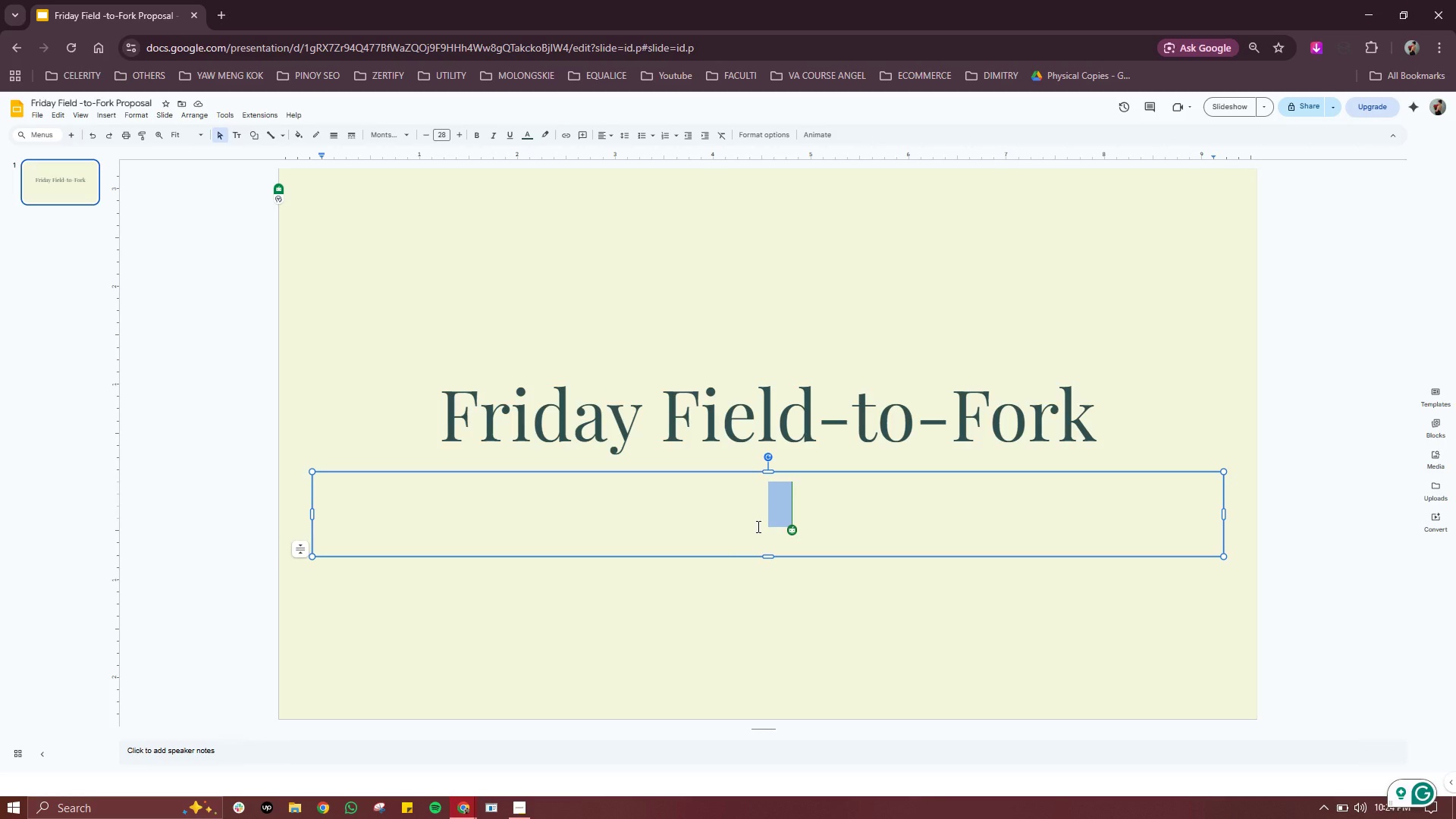 
left_click([757, 526])
 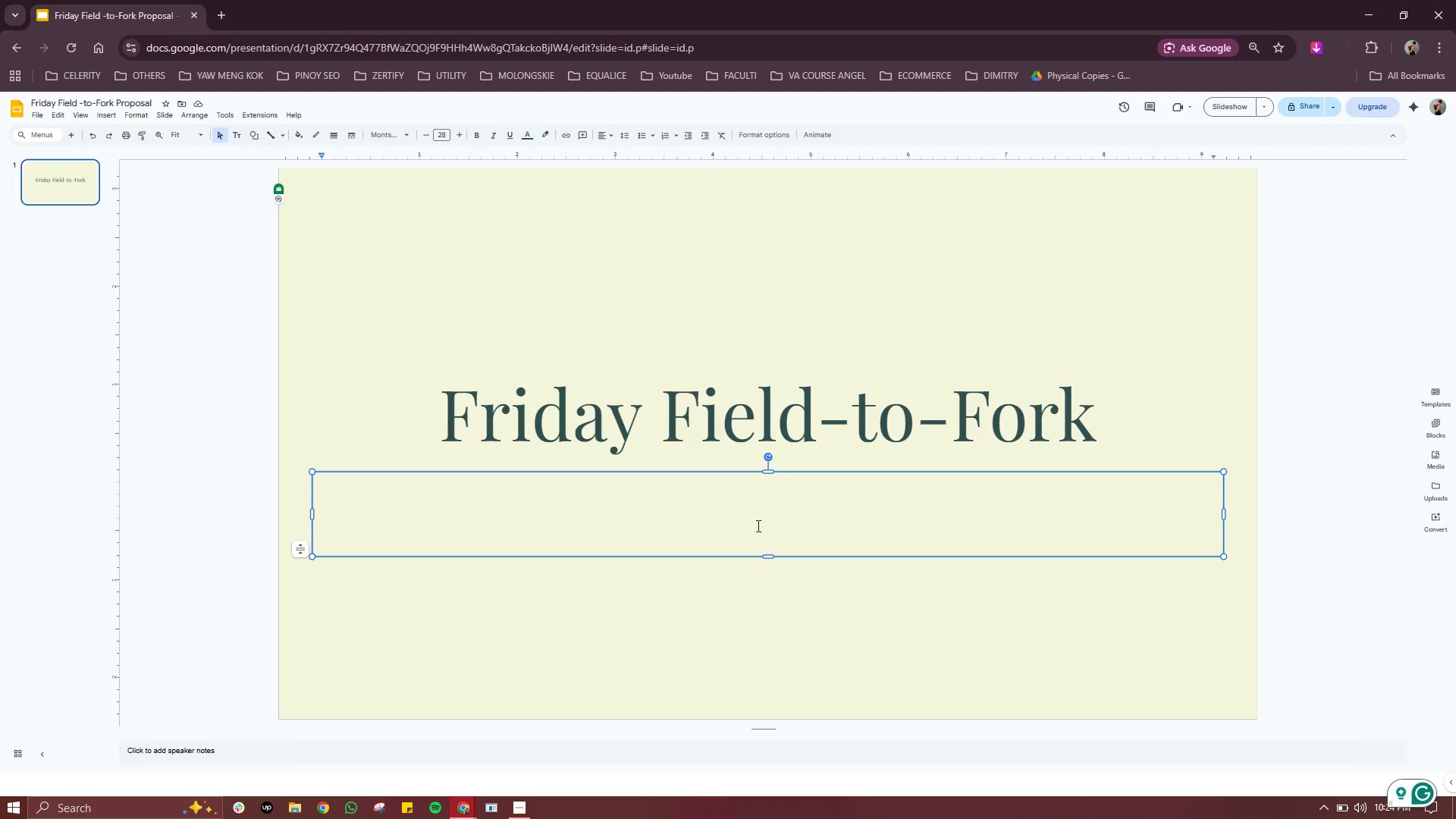 
type(a)
key(Backspace)
type(A weekly )
key(Backspace)
key(Backspace)
key(Backspace)
key(Backspace)
key(Backspace)
key(Backspace)
key(Backspace)
type(Weekly Corporate)
 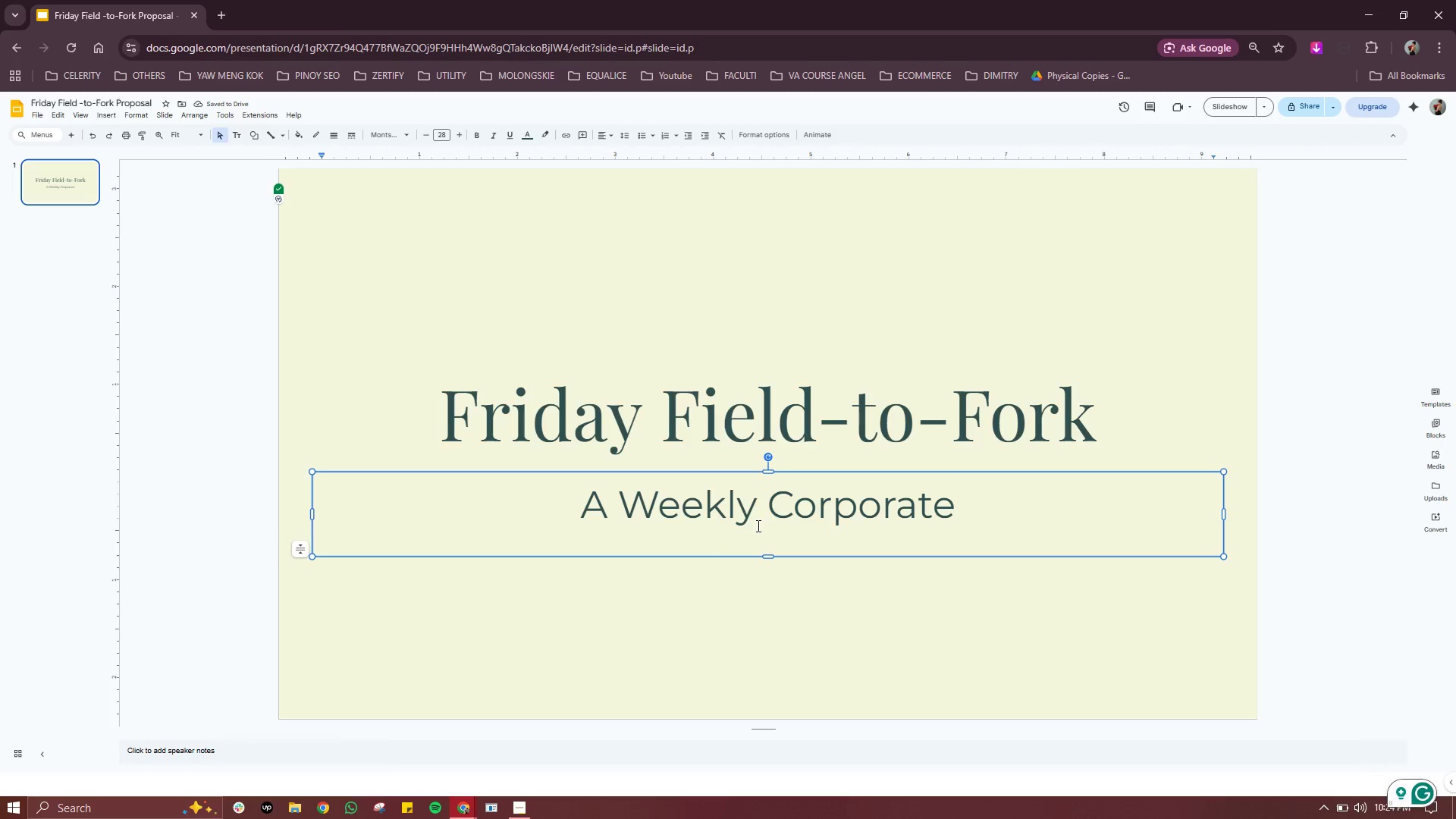 
type( Lunch Redi)
key(Backspace)
key(Backspace)
type(si)
 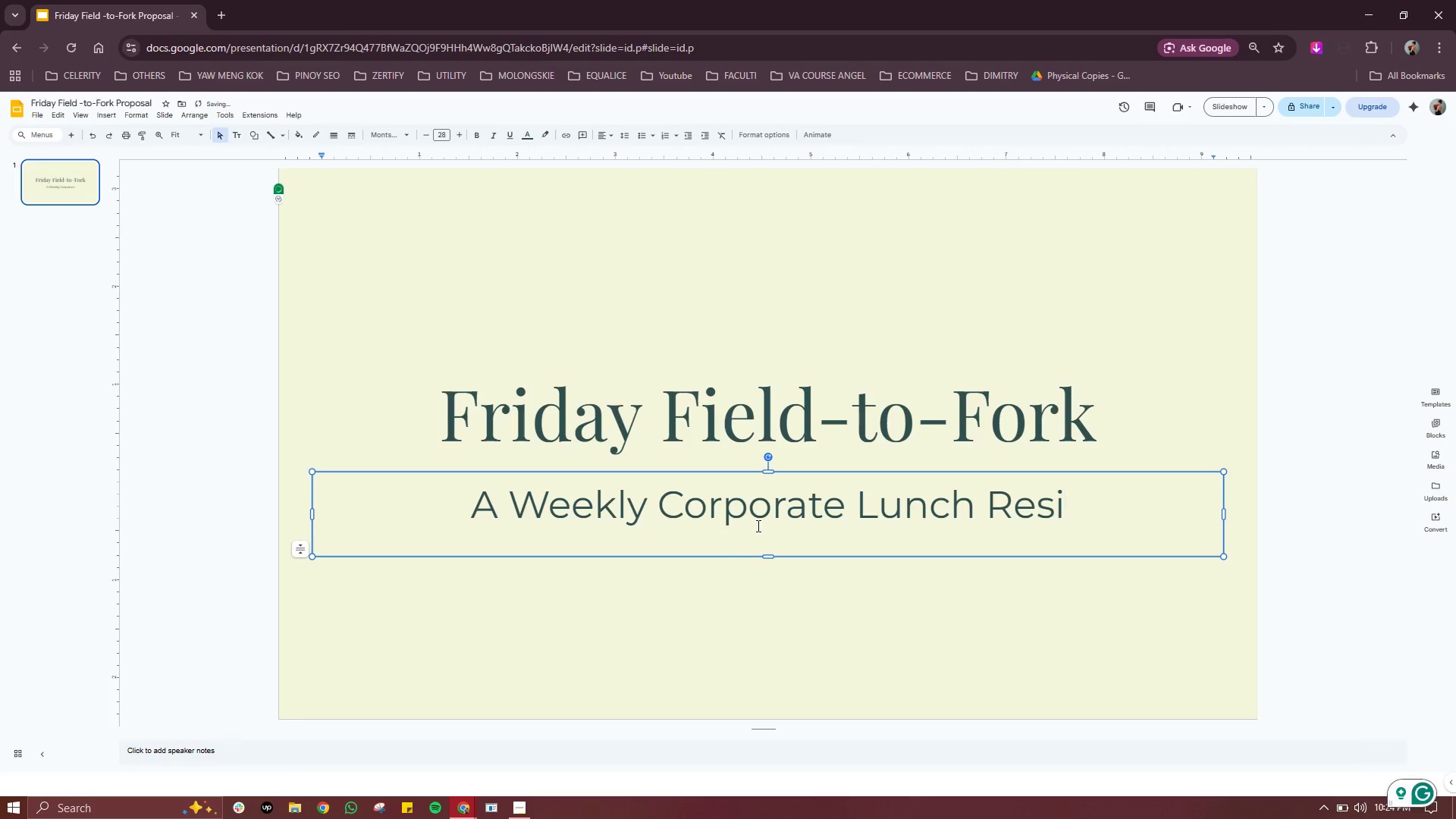 
type(dency at the)
key(Backspace)
key(Backspace)
key(Backspace)
type(The Oasis.)
key(Backspace)
 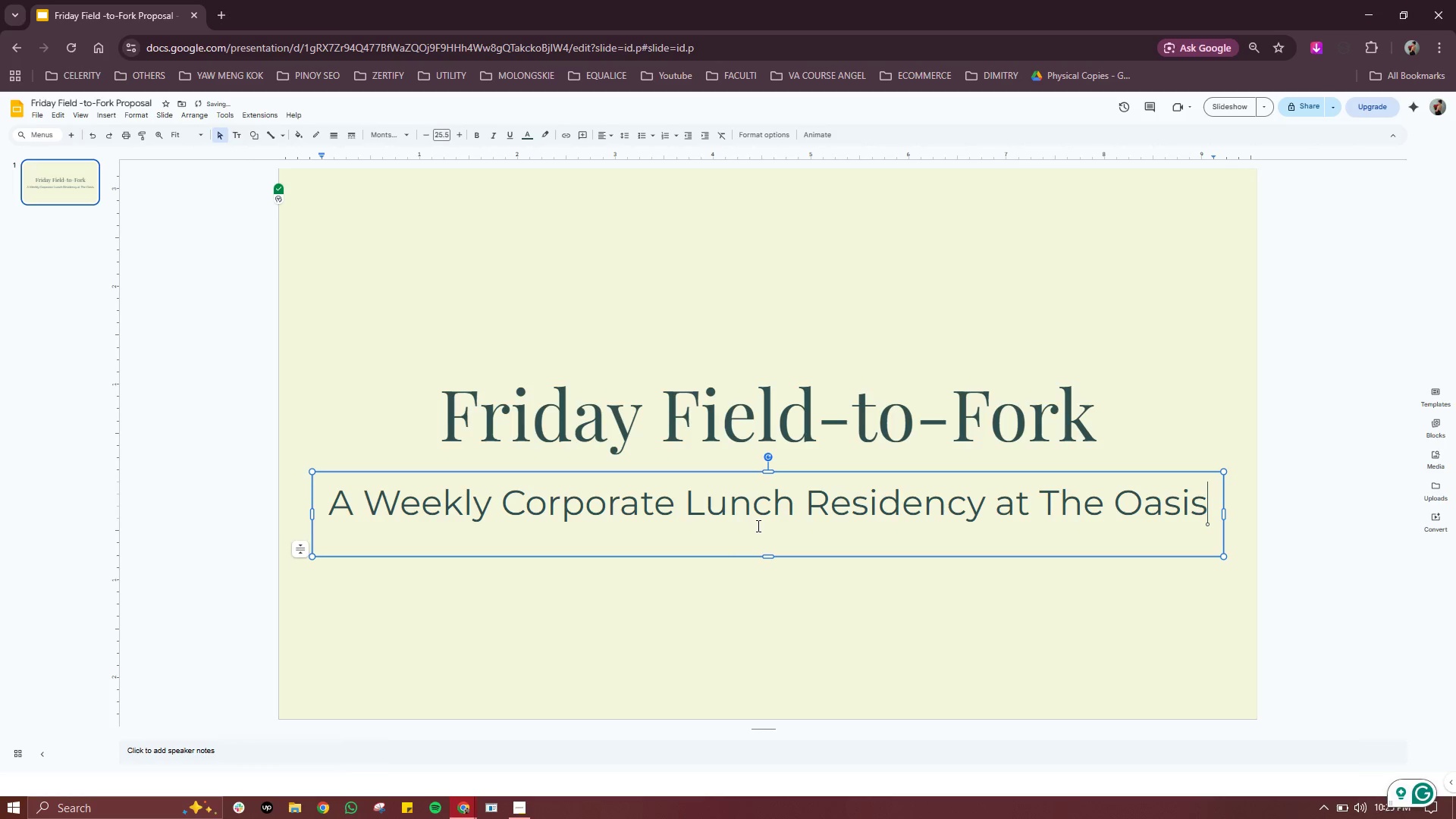 
wait(12.78)
 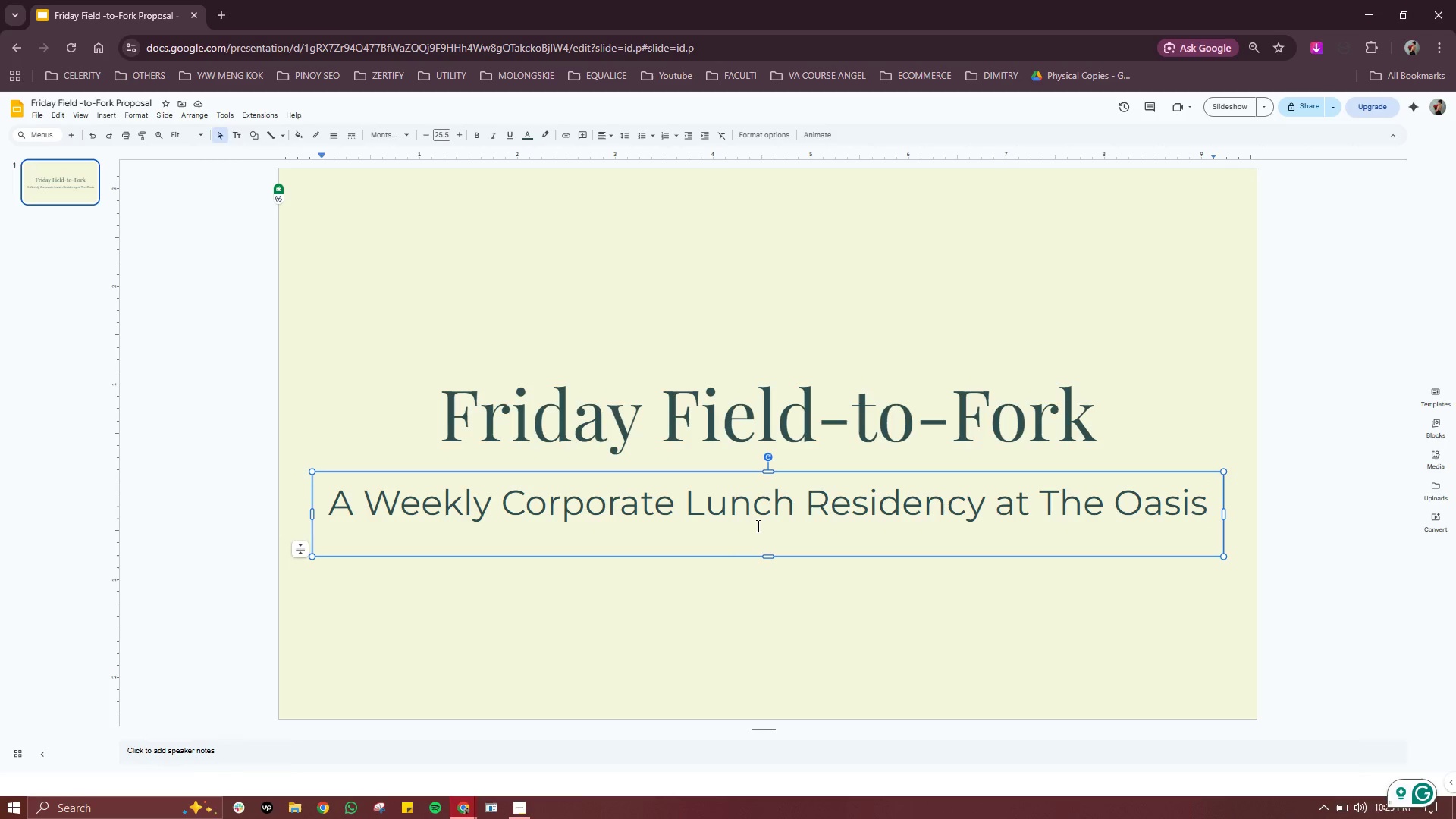 
left_click([73, 135])
 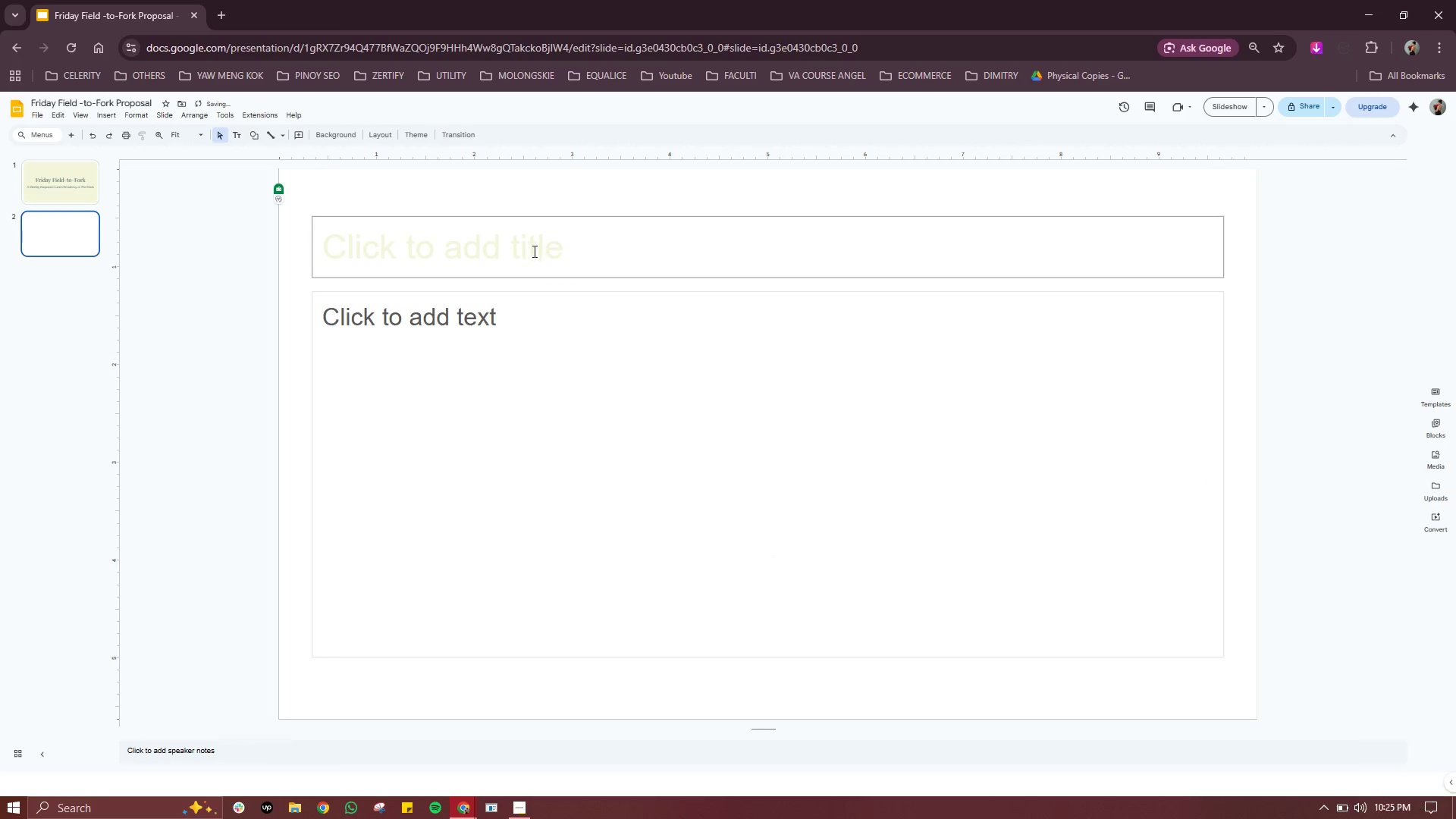 
double_click([533, 250])
 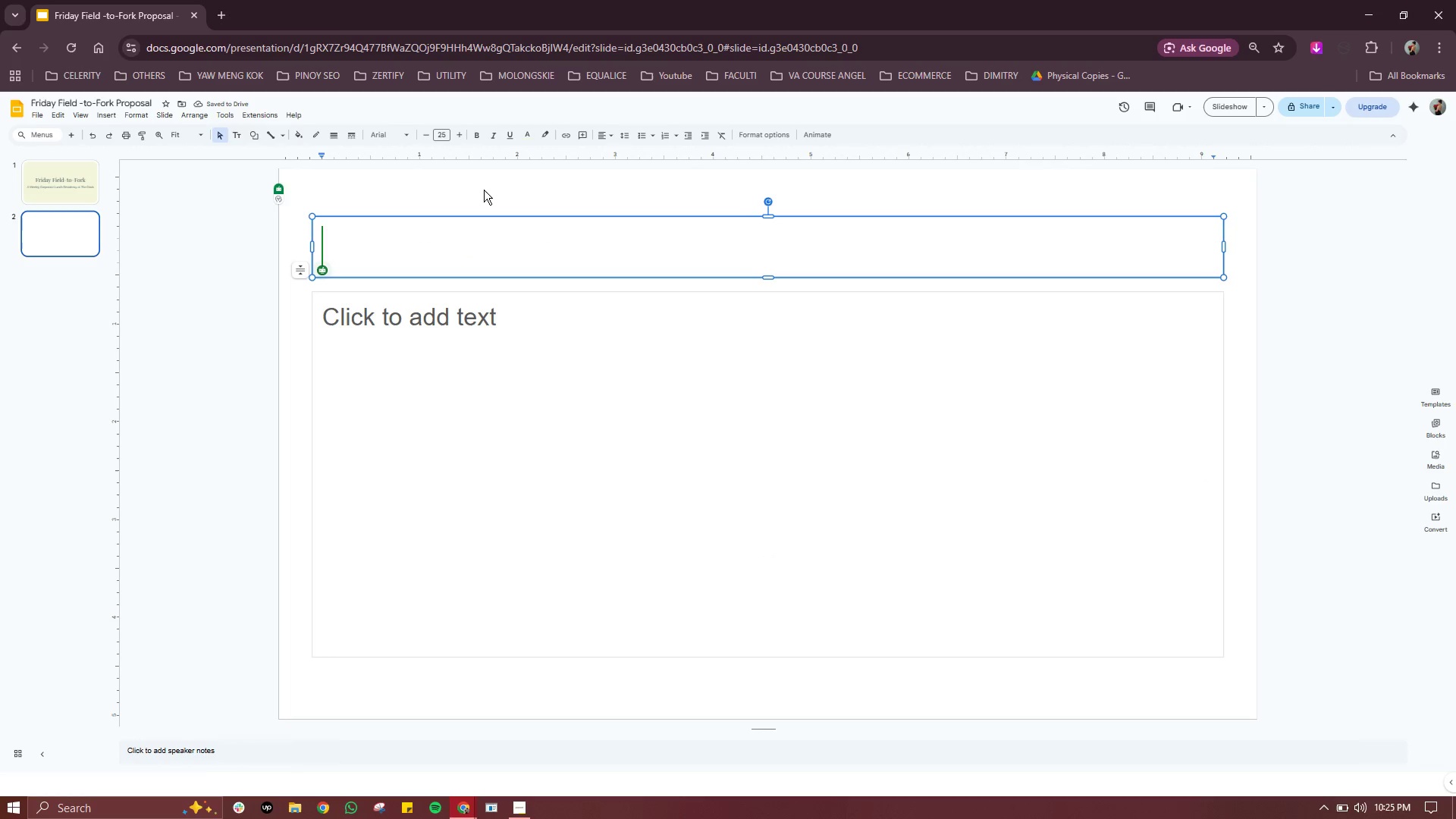 
left_click([485, 190])
 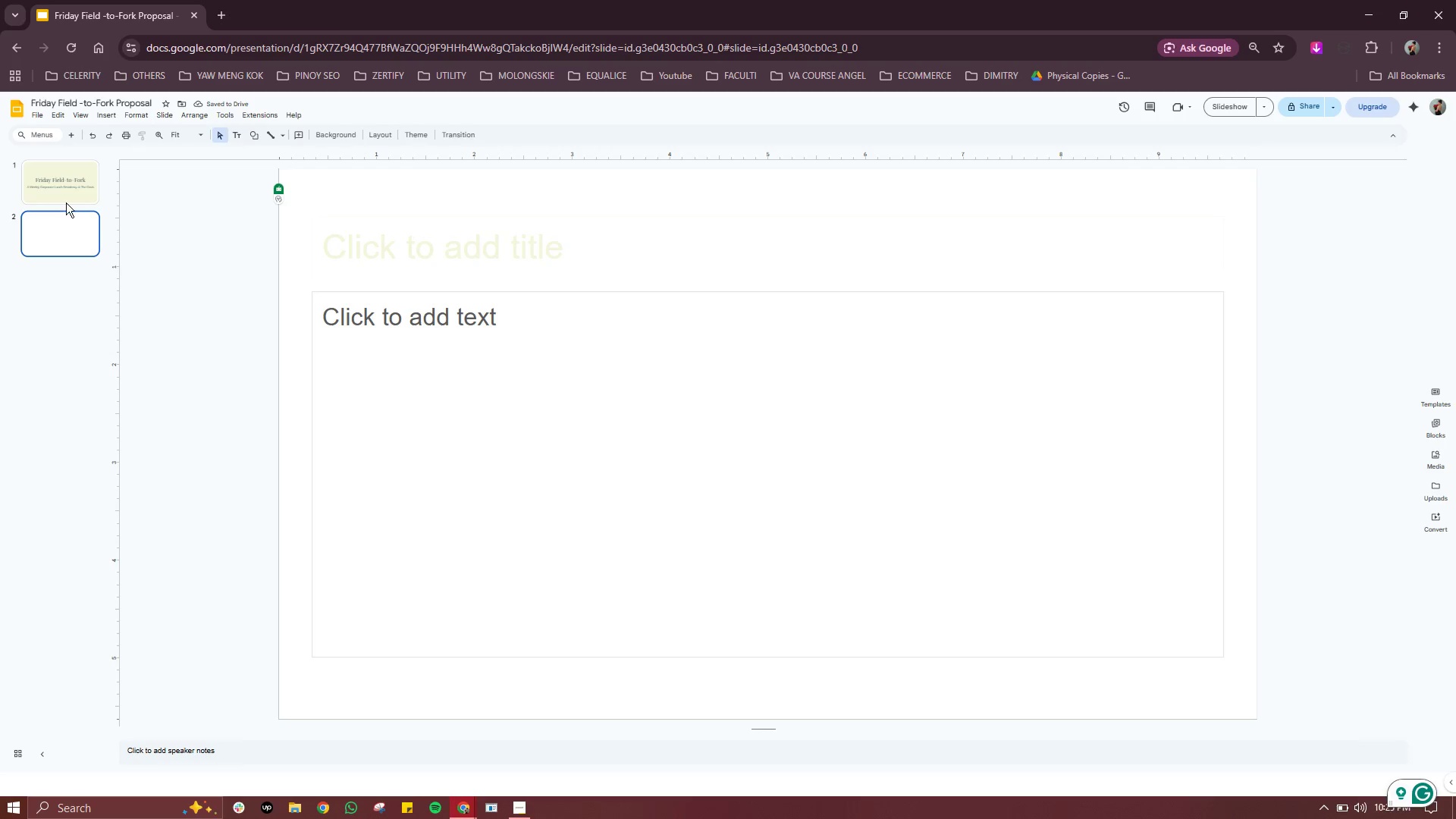 
left_click([77, 179])
 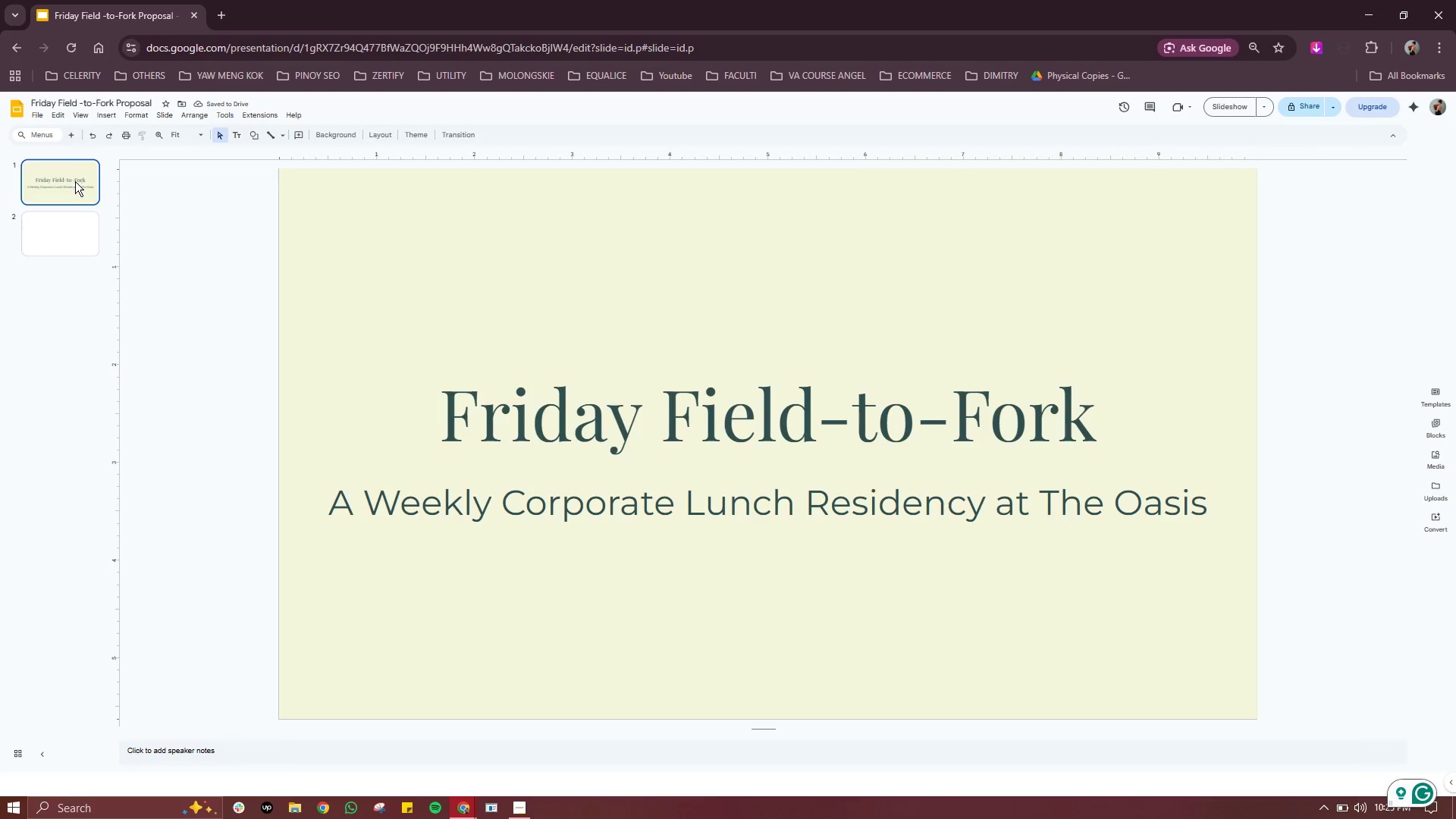 
right_click([75, 181])
 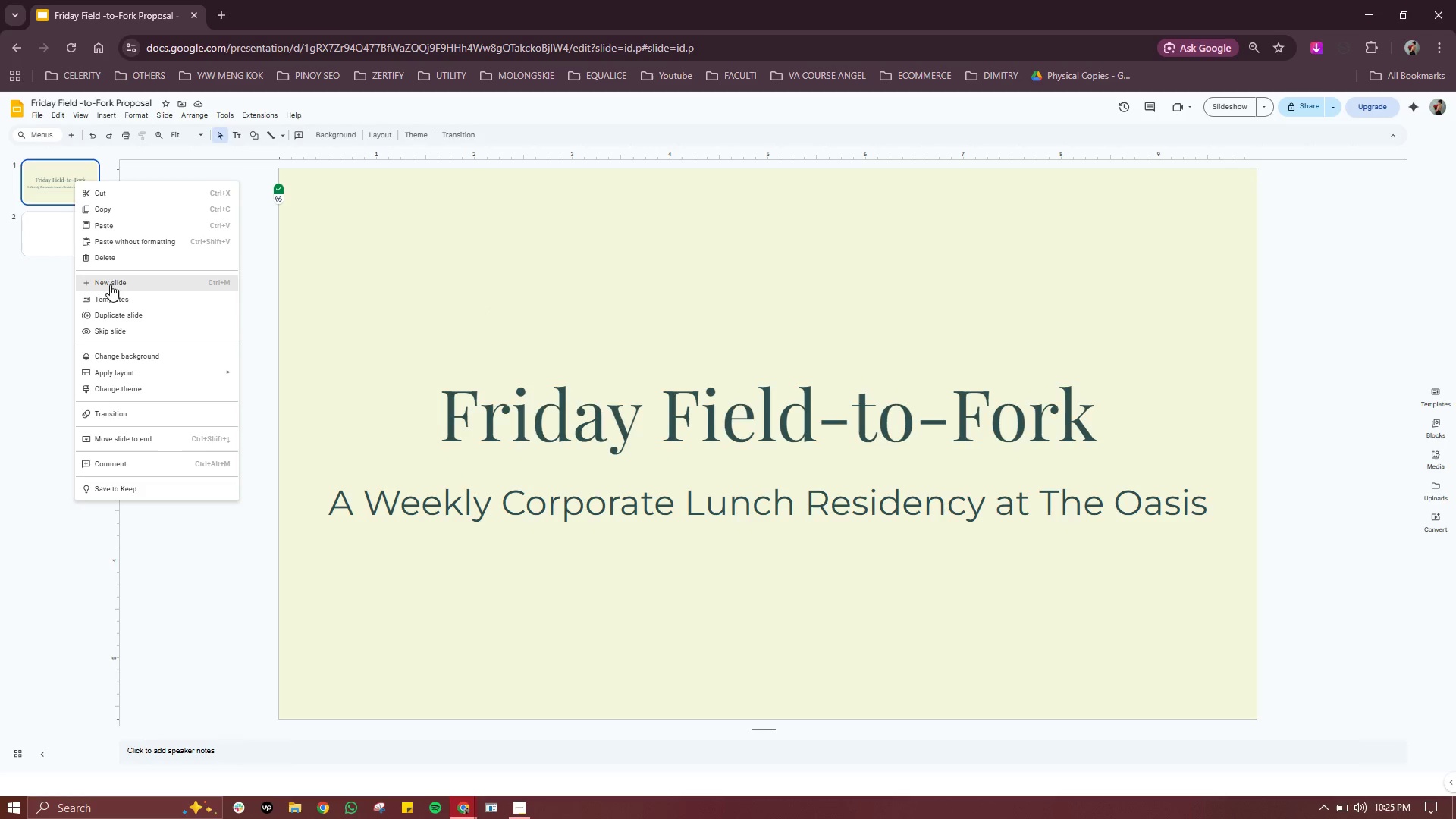 
left_click([118, 281])
 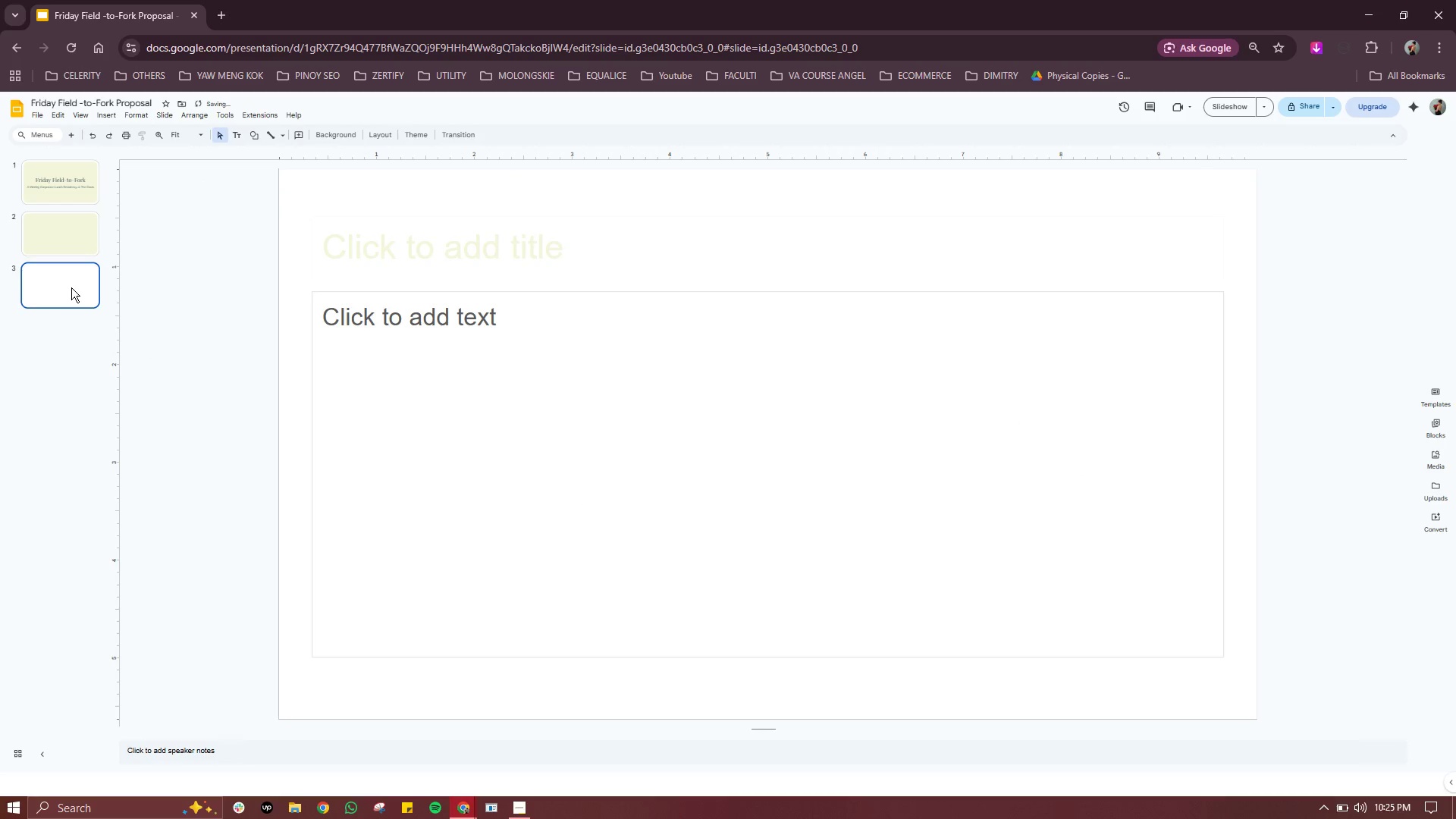 
key(Delete)
 